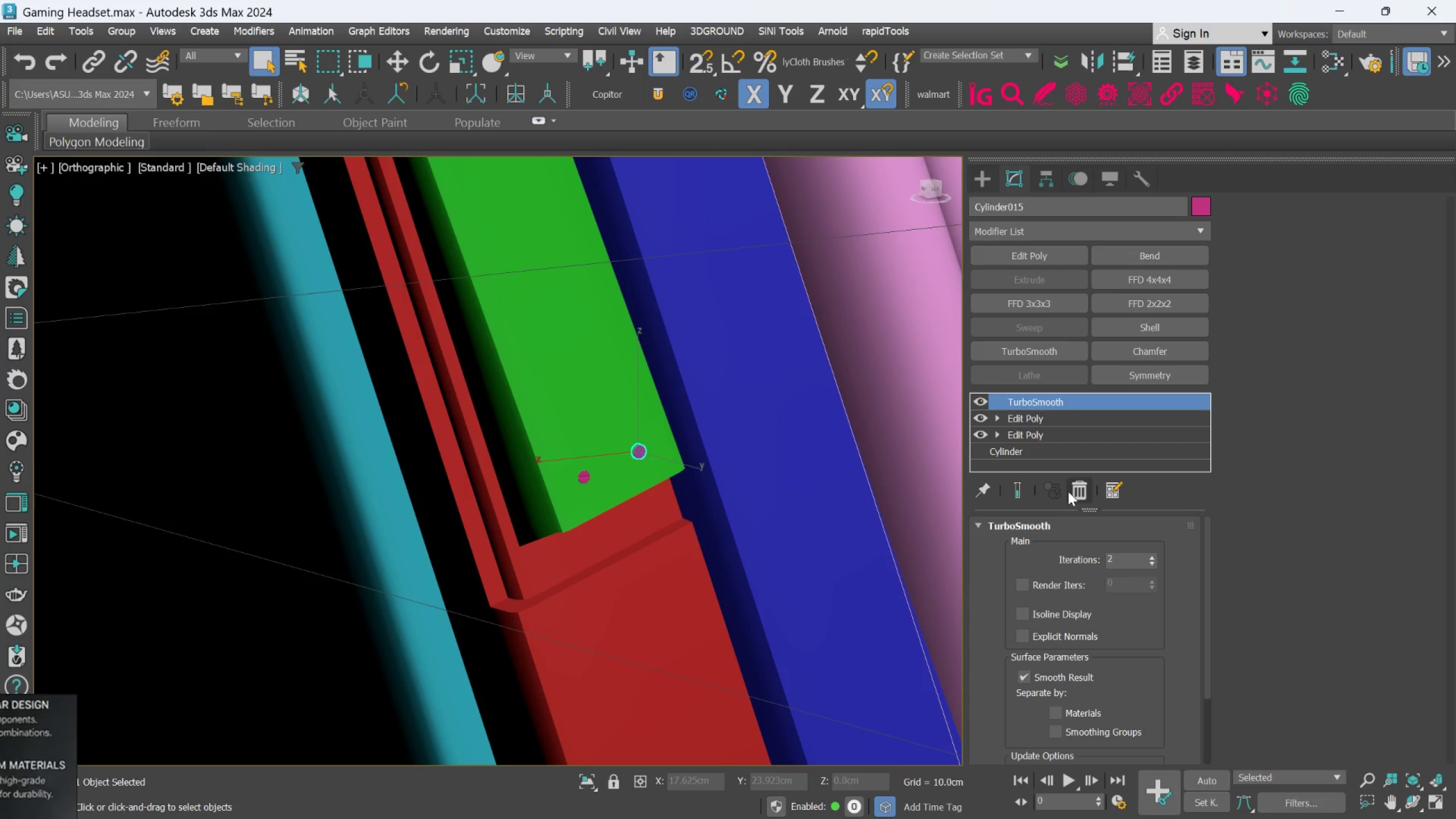 
left_click([1072, 486])
 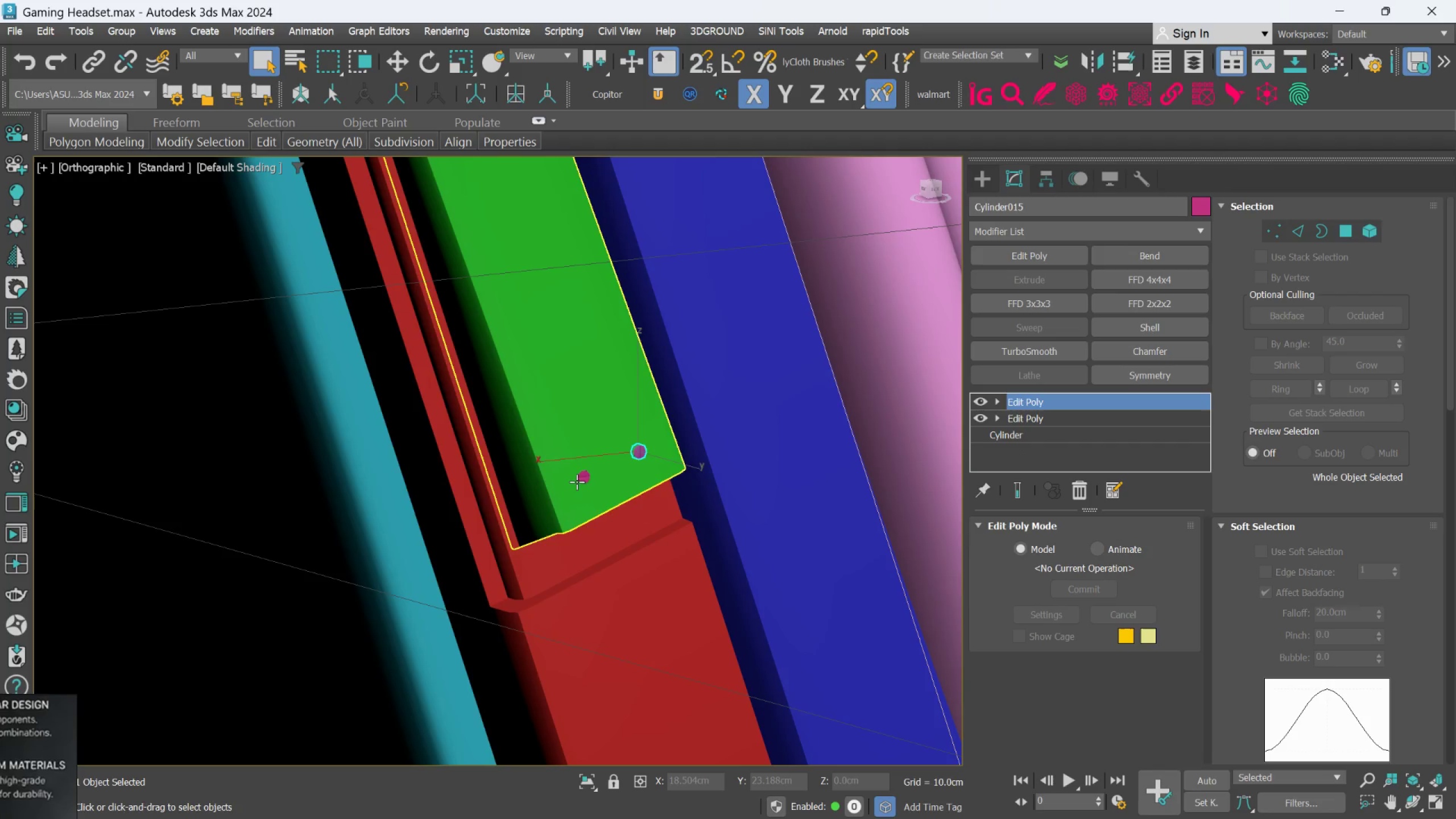 
left_click([582, 478])
 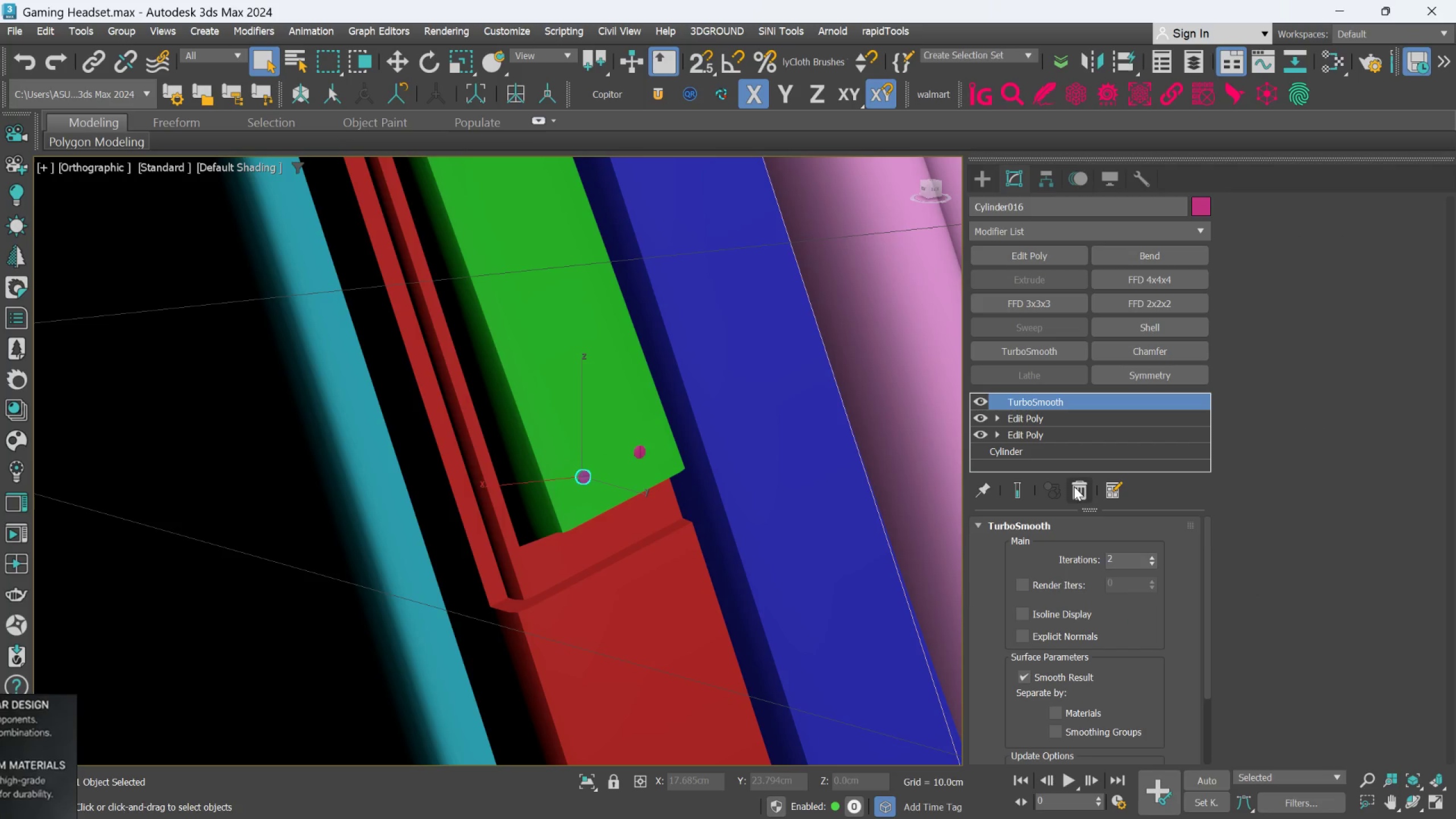 
left_click([1074, 486])
 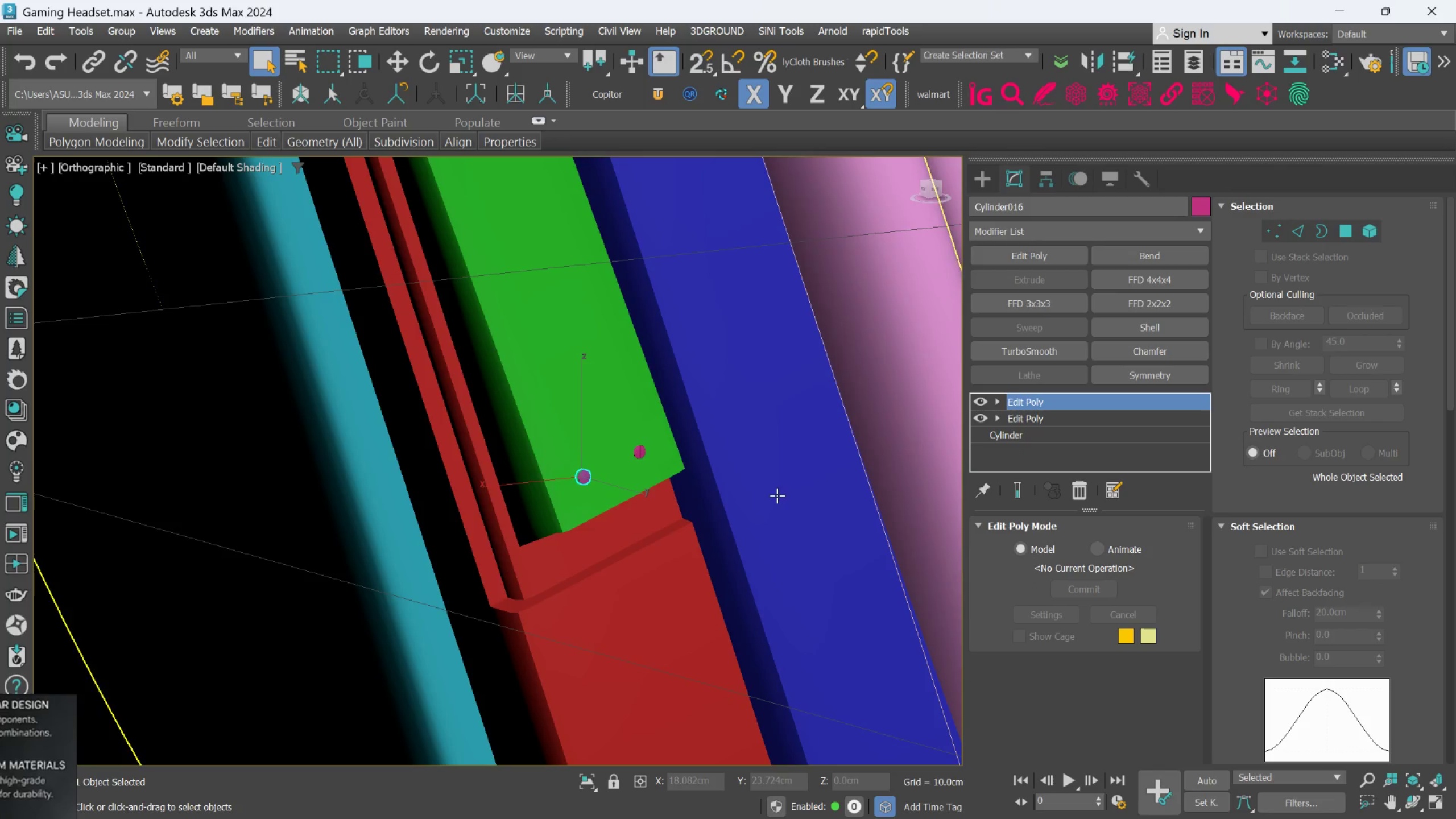 
scroll: coordinate [700, 497], scroll_direction: down, amount: 2.0
 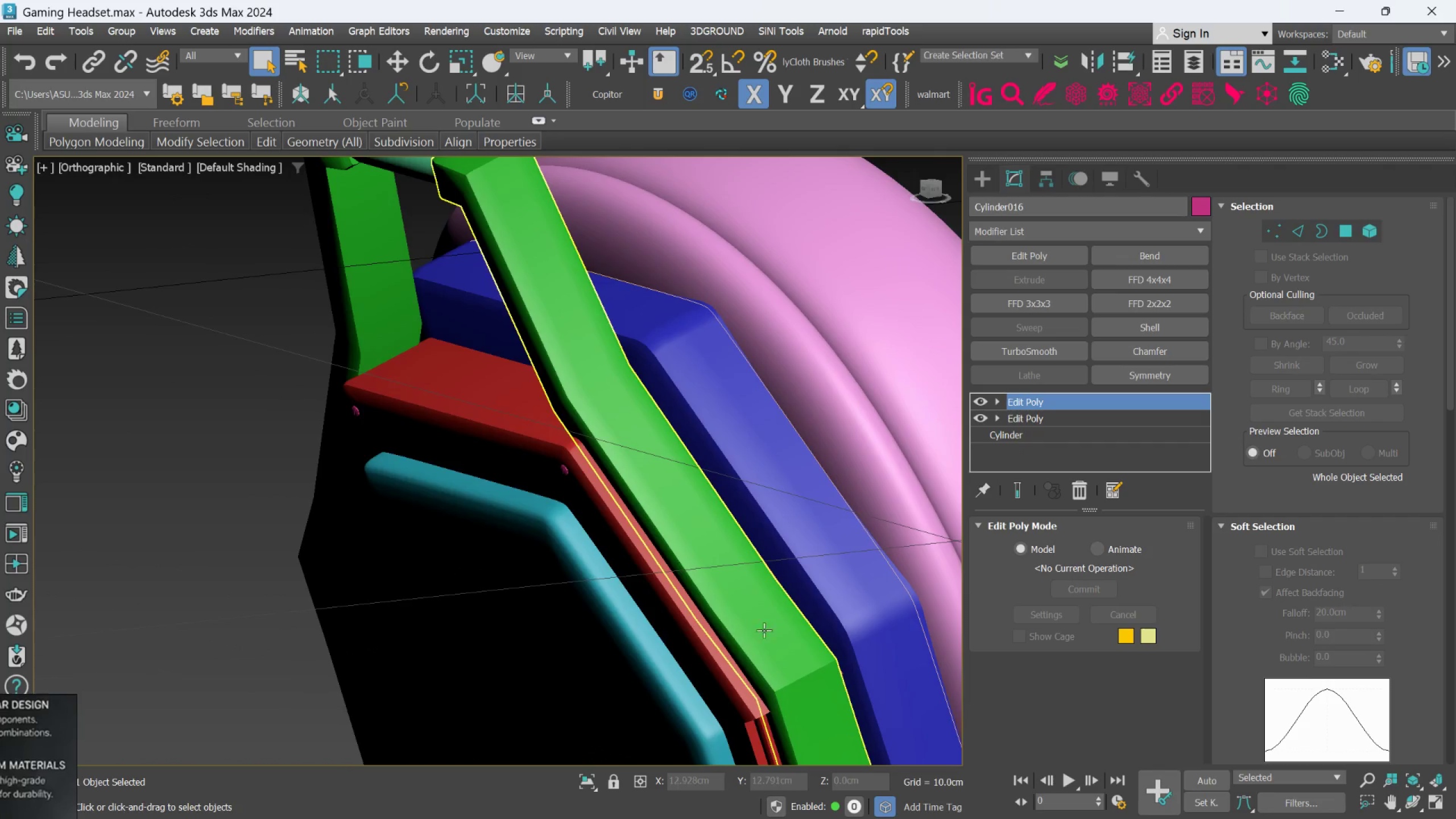 
hold_key(key=AltLeft, duration=0.57)
 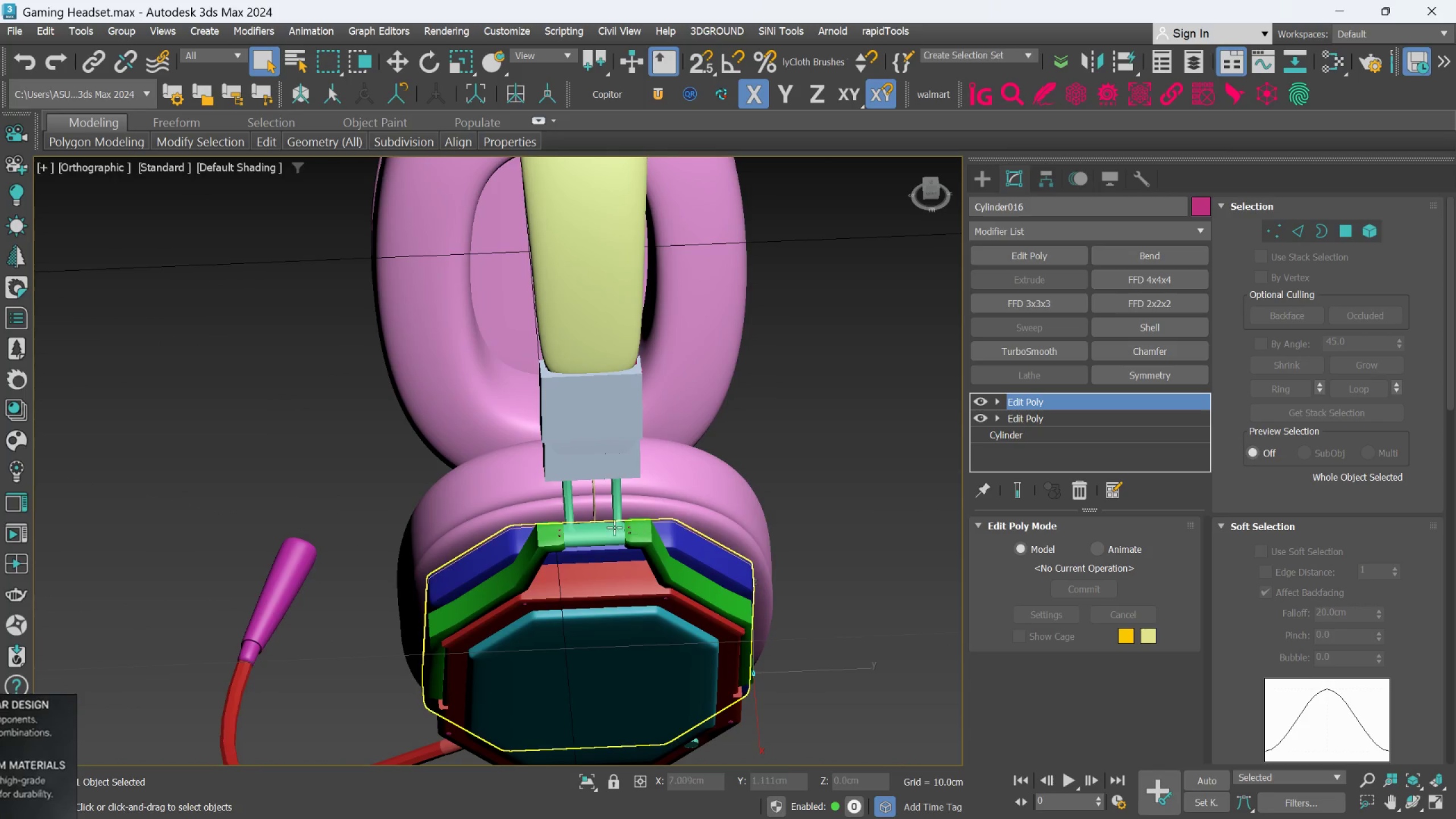 
scroll: coordinate [673, 498], scroll_direction: down, amount: 3.0
 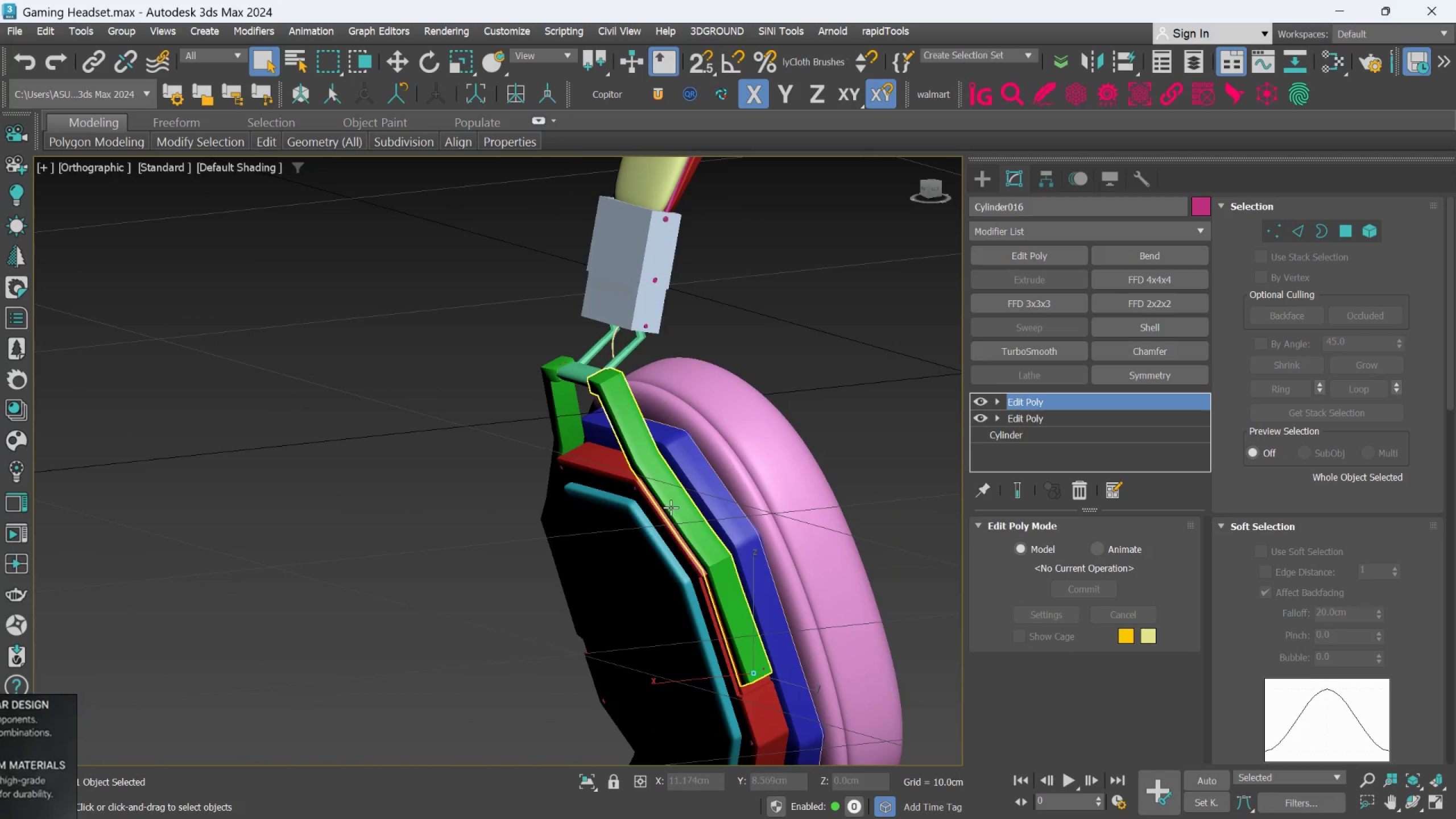 
scroll: coordinate [746, 531], scroll_direction: up, amount: 6.0
 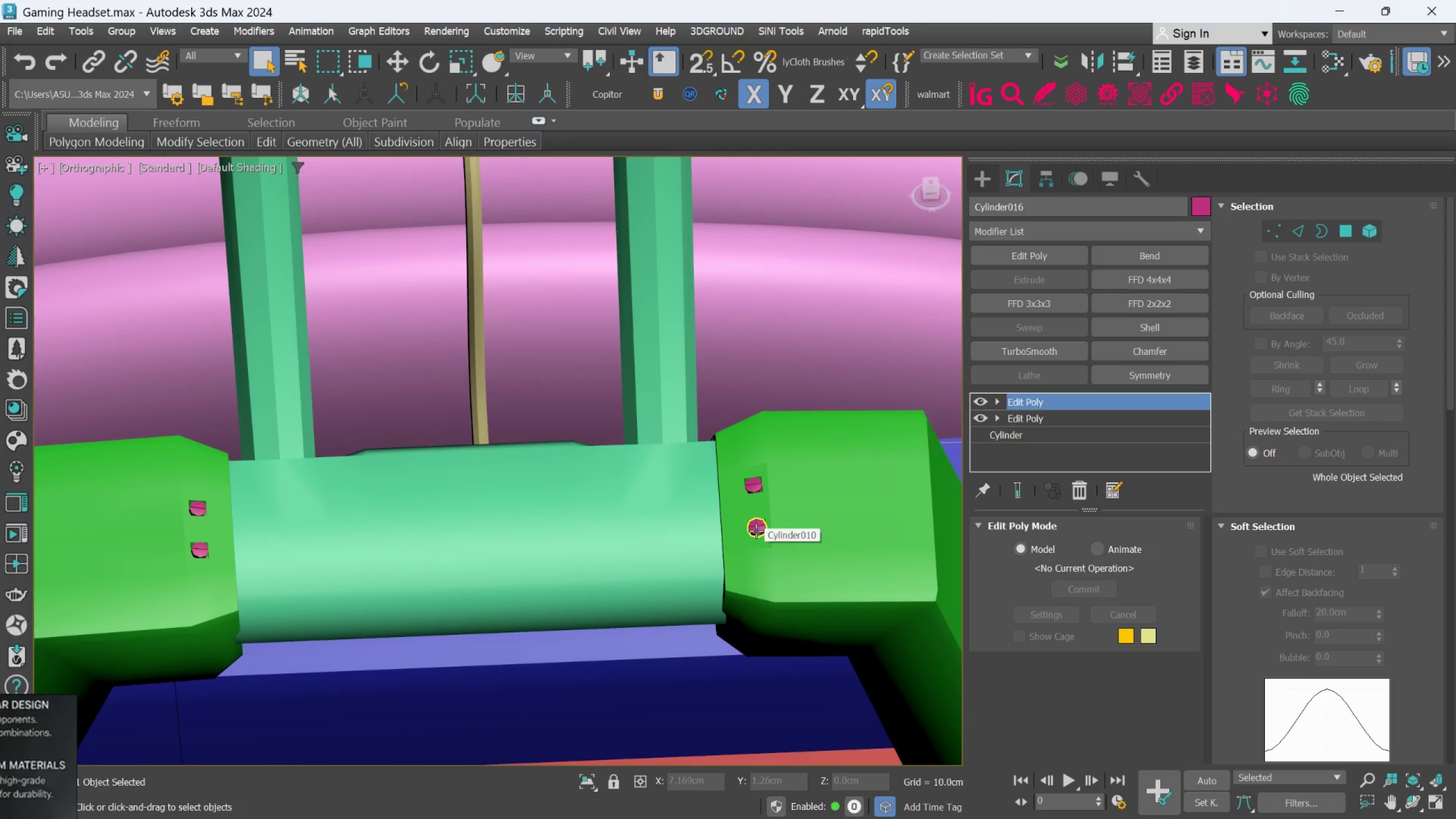 
left_click([756, 531])
 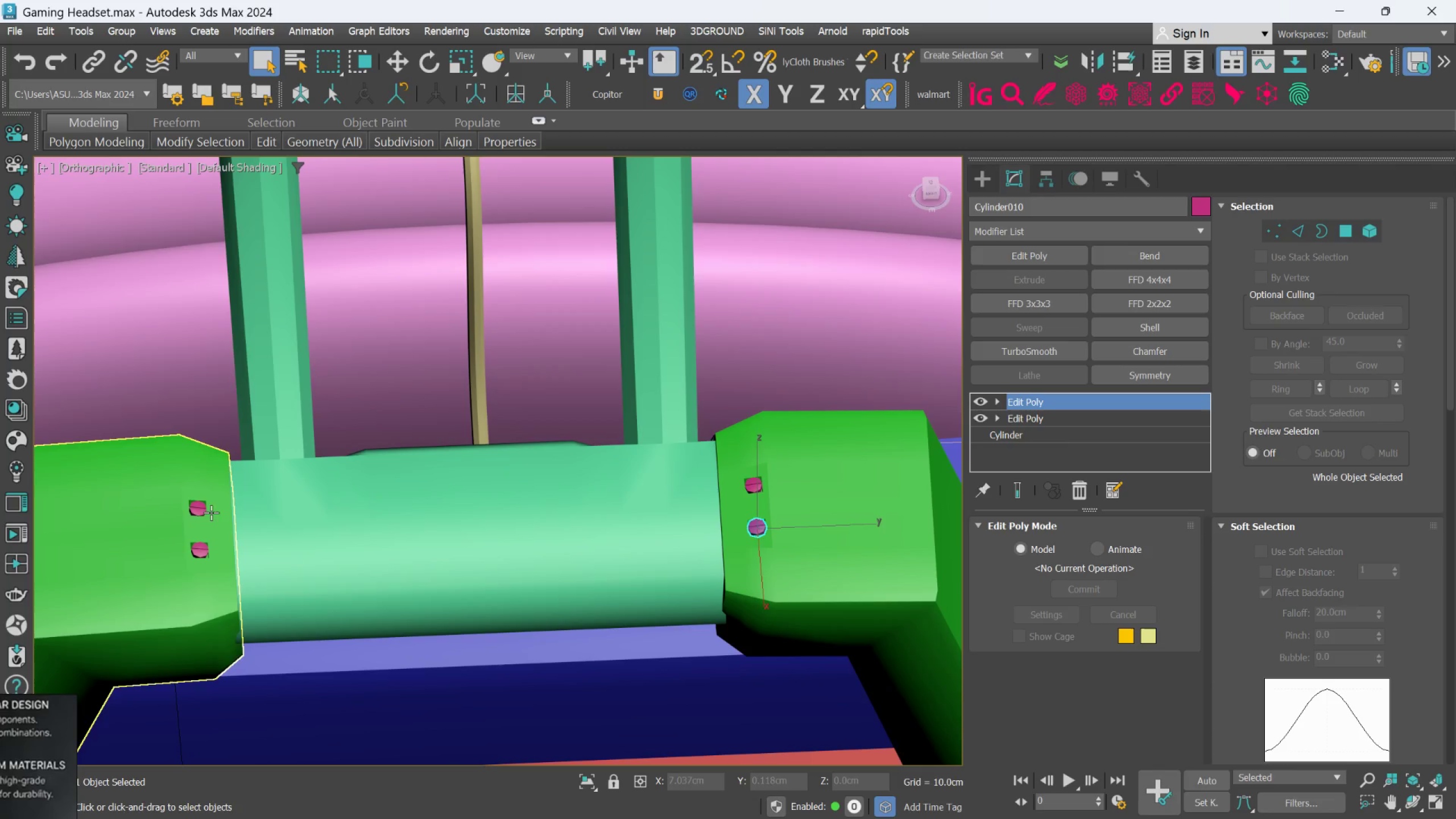 
left_click([200, 512])
 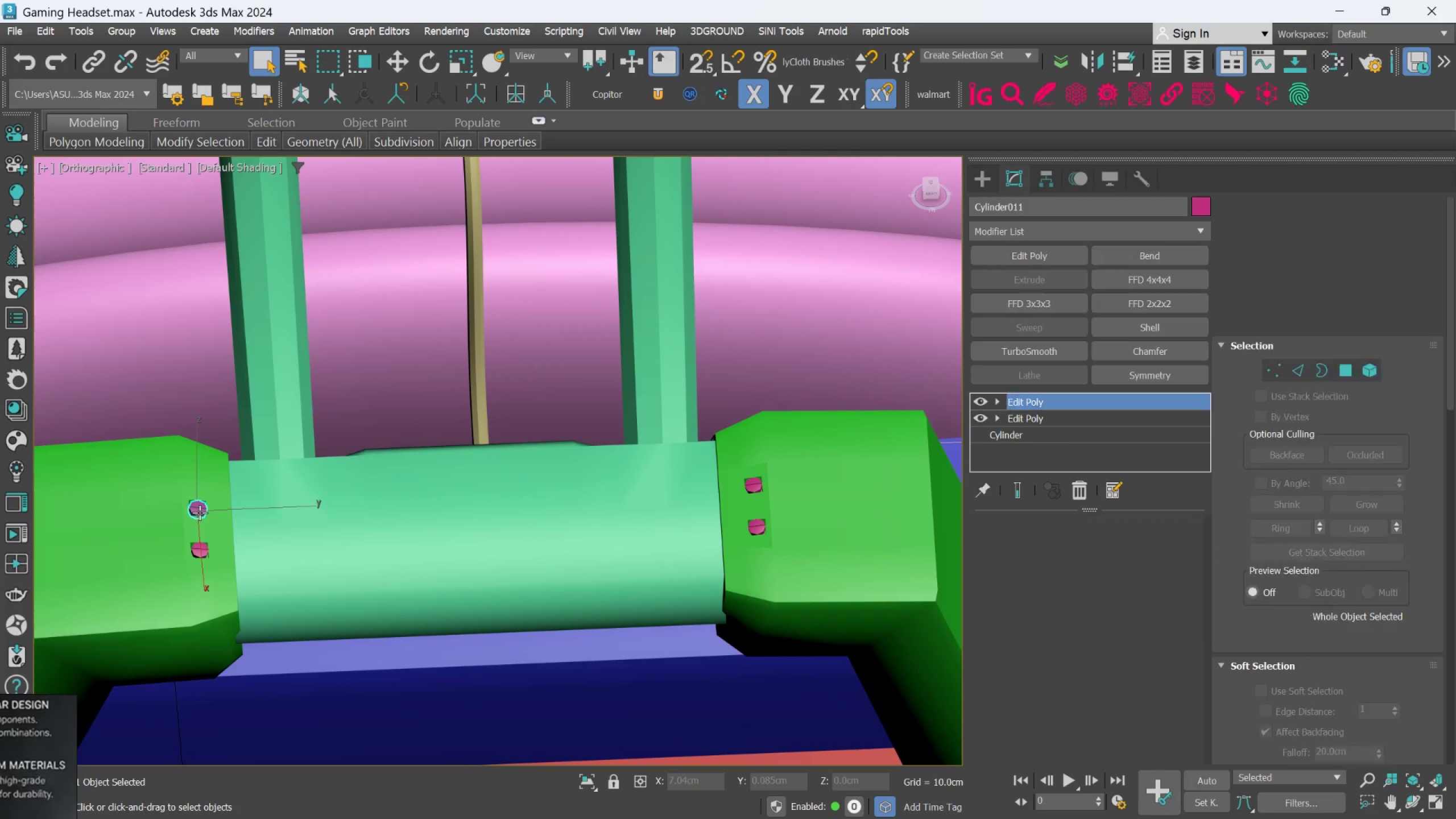 
hold_key(key=AltLeft, duration=0.54)
 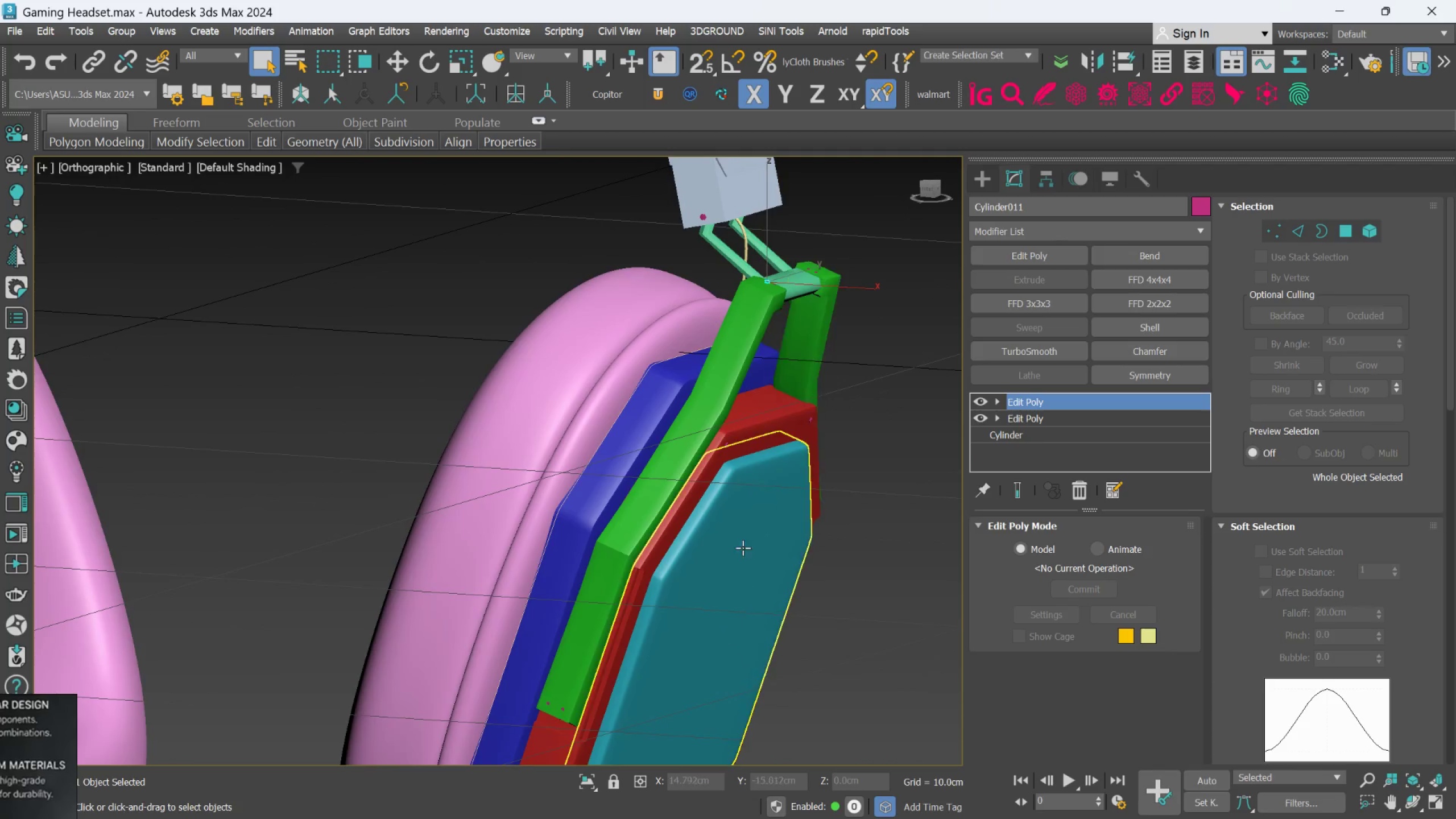 
scroll: coordinate [246, 576], scroll_direction: down, amount: 5.0
 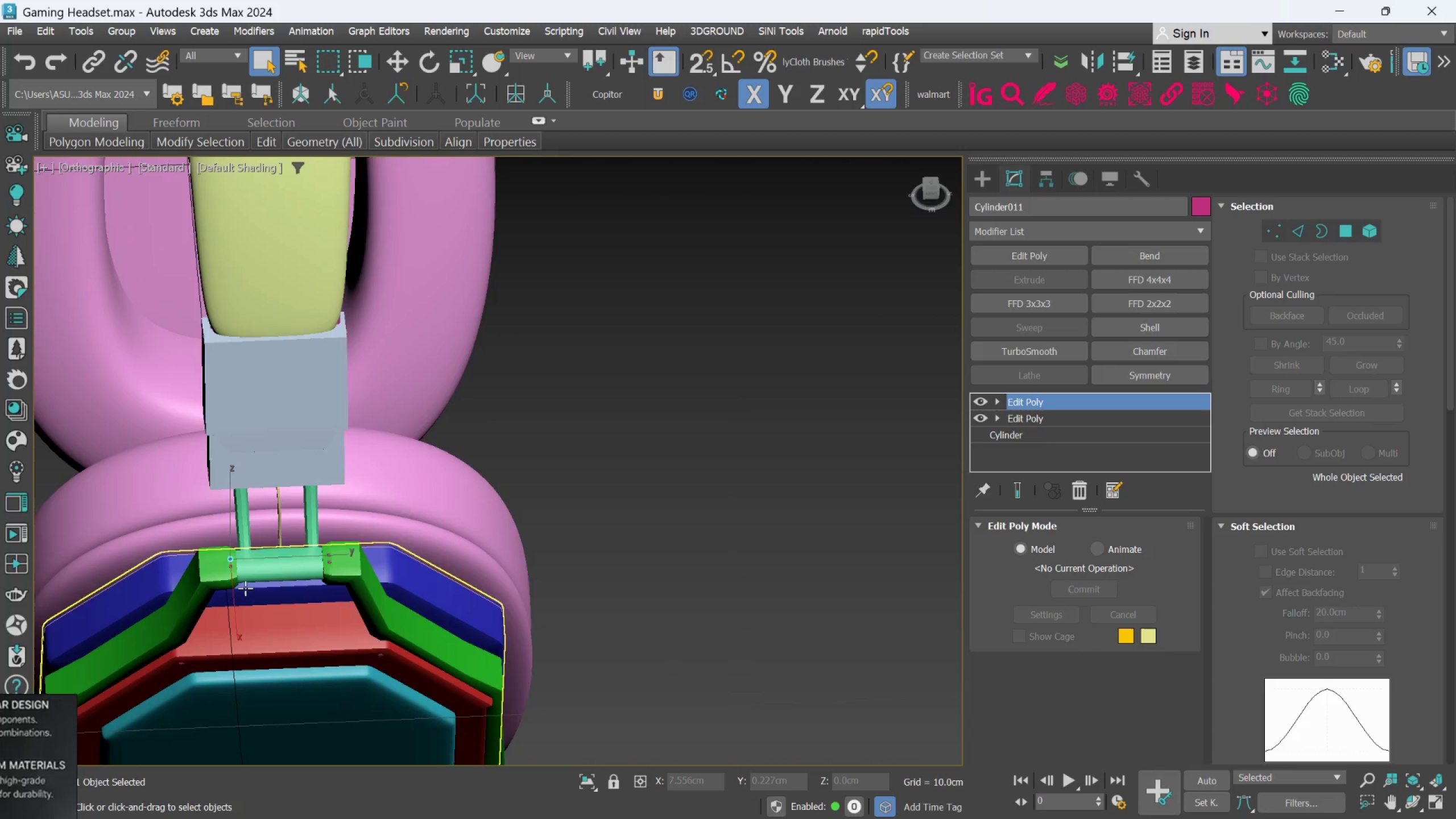 
scroll: coordinate [724, 538], scroll_direction: up, amount: 6.0
 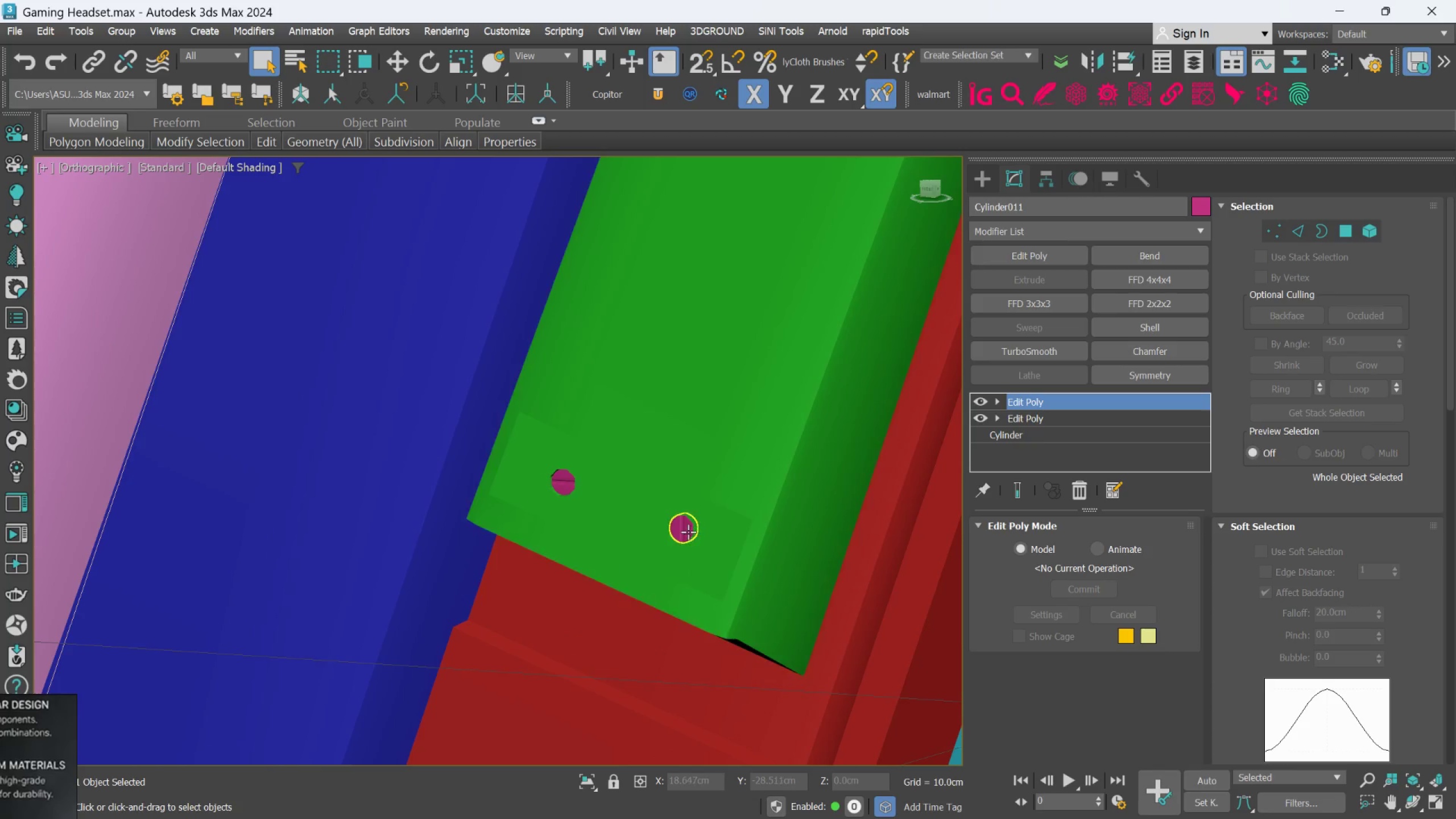 
left_click([688, 532])
 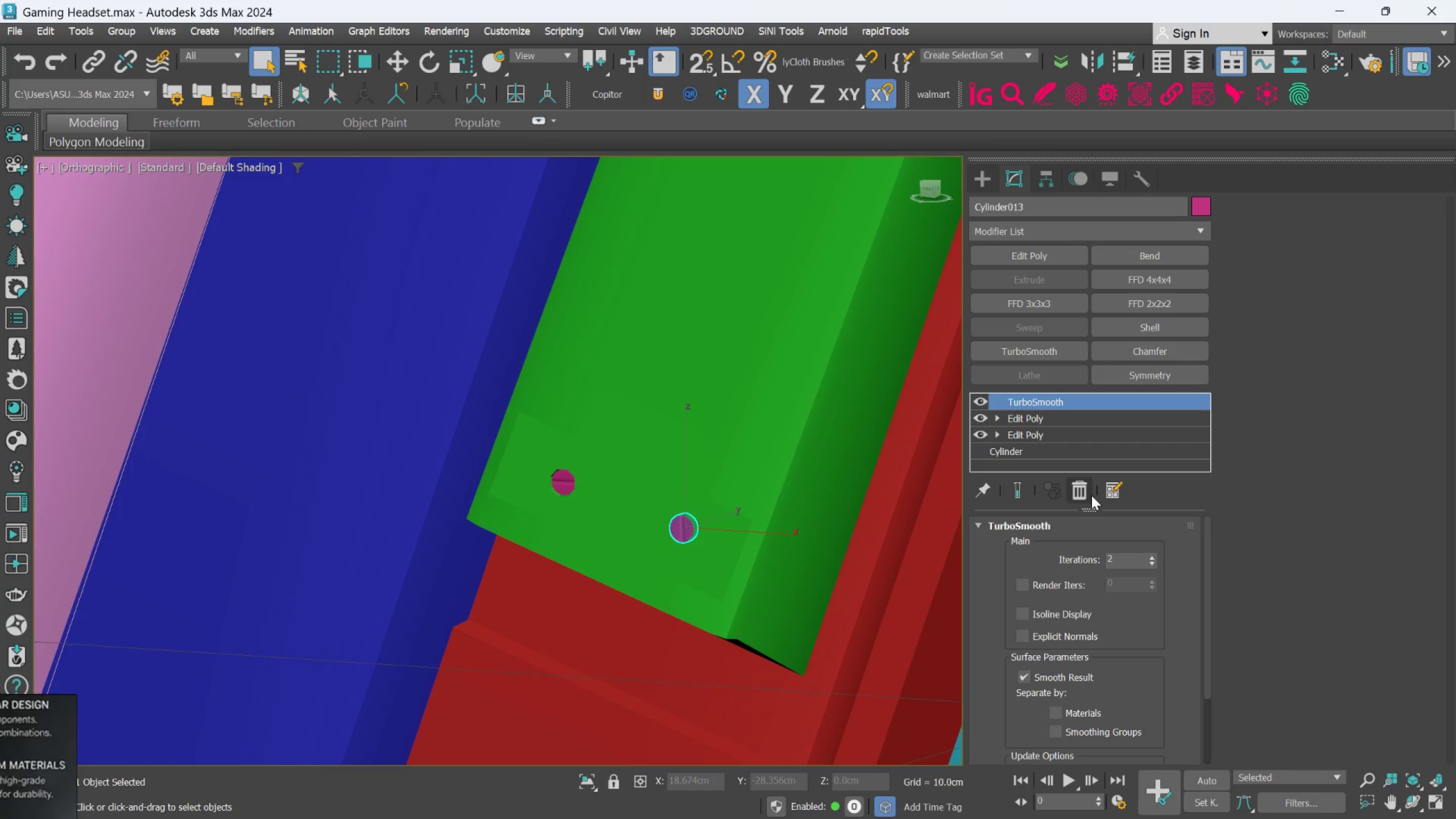 
left_click([1085, 491])
 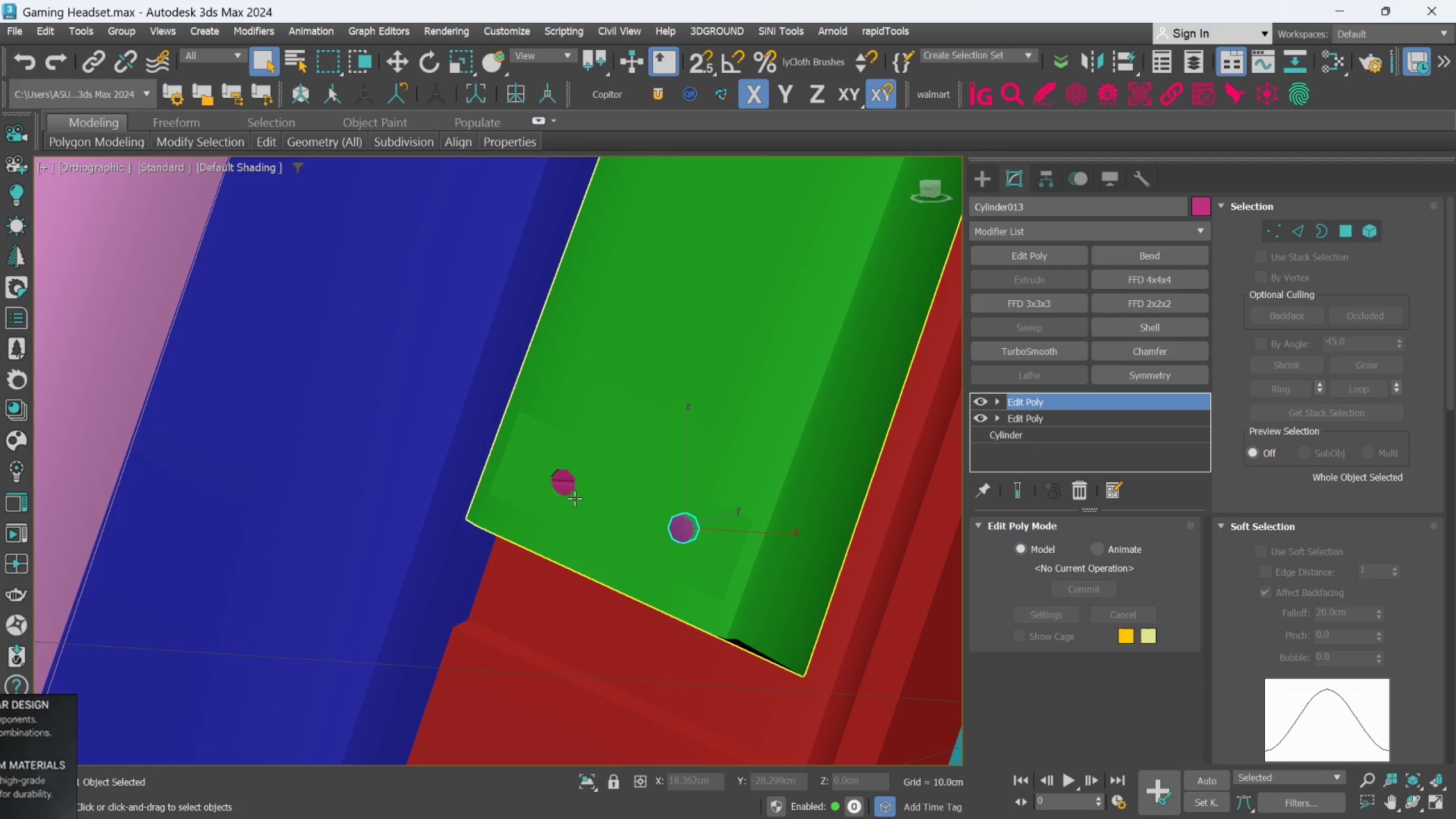 
left_click([567, 482])
 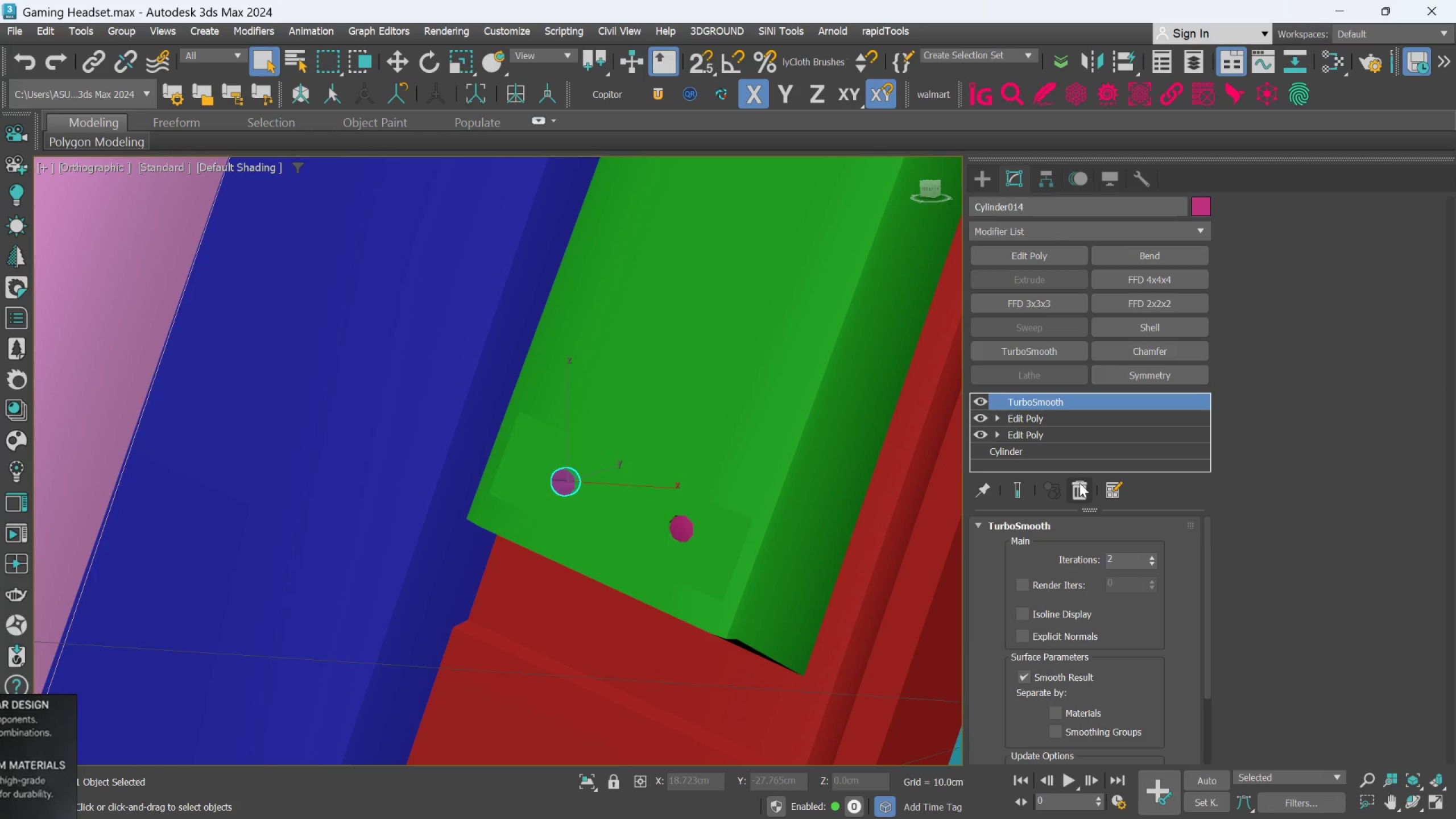 
left_click([1079, 483])
 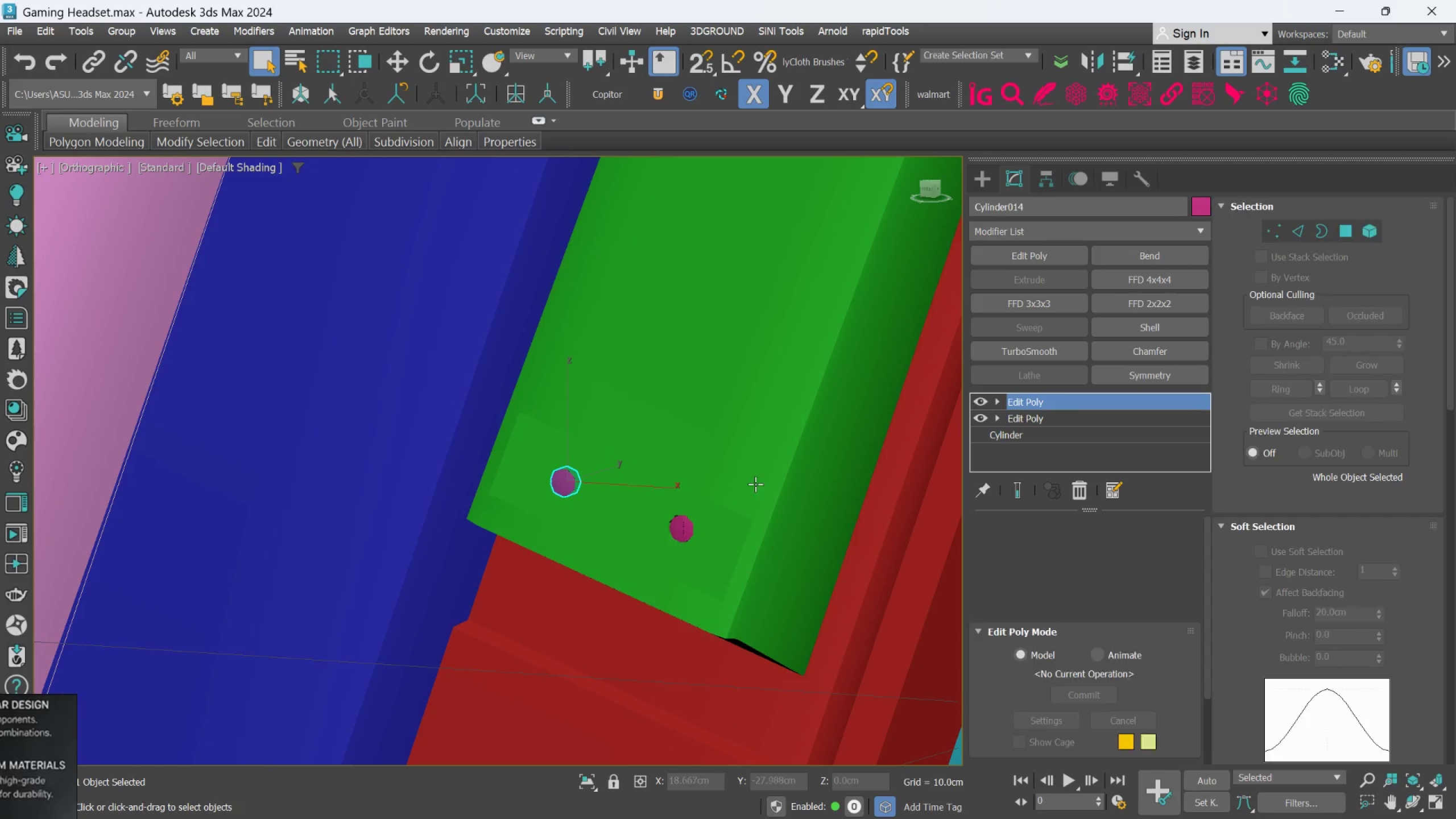 
hold_key(key=AltLeft, duration=0.39)
 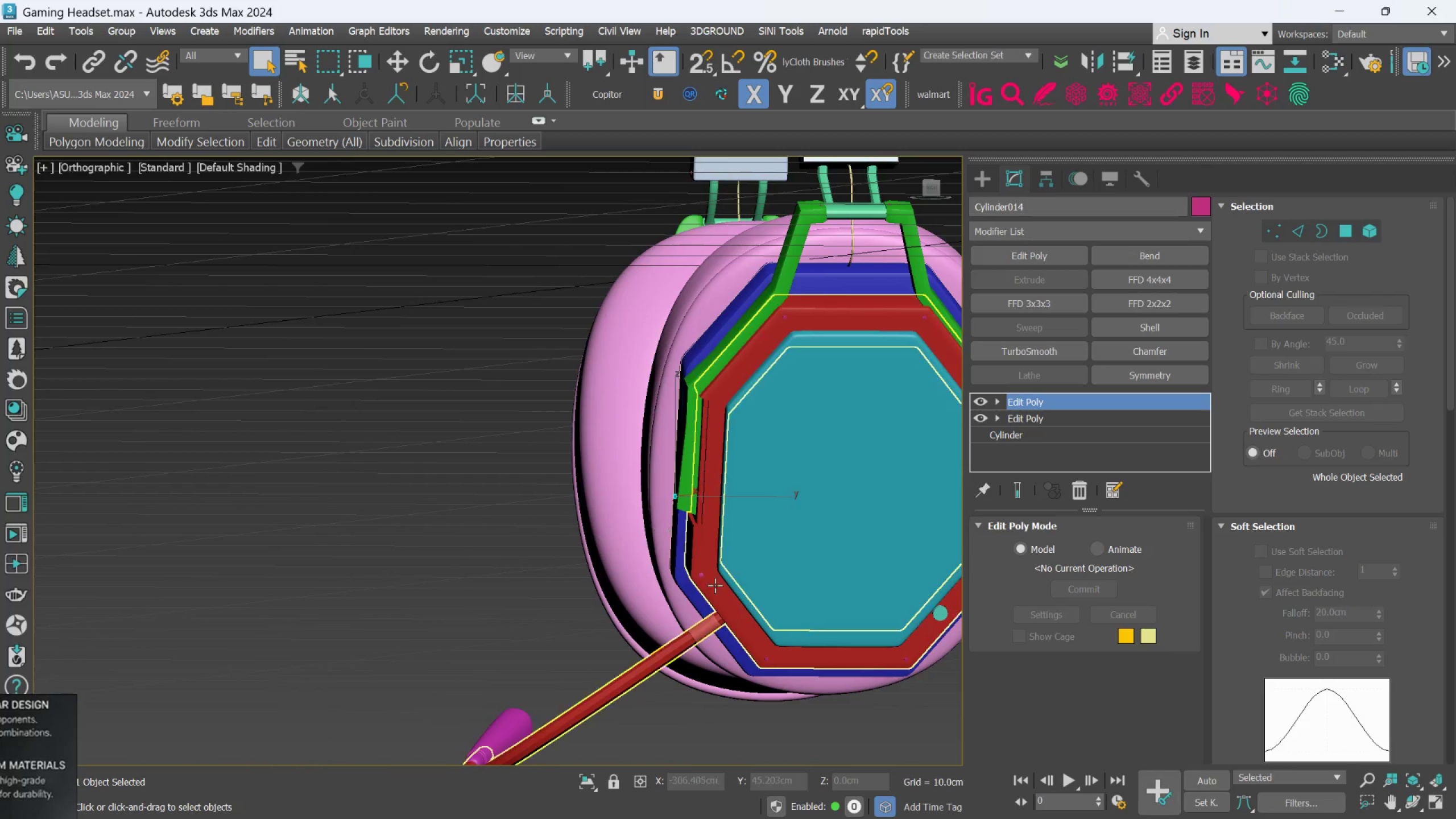 
scroll: coordinate [693, 506], scroll_direction: down, amount: 8.0
 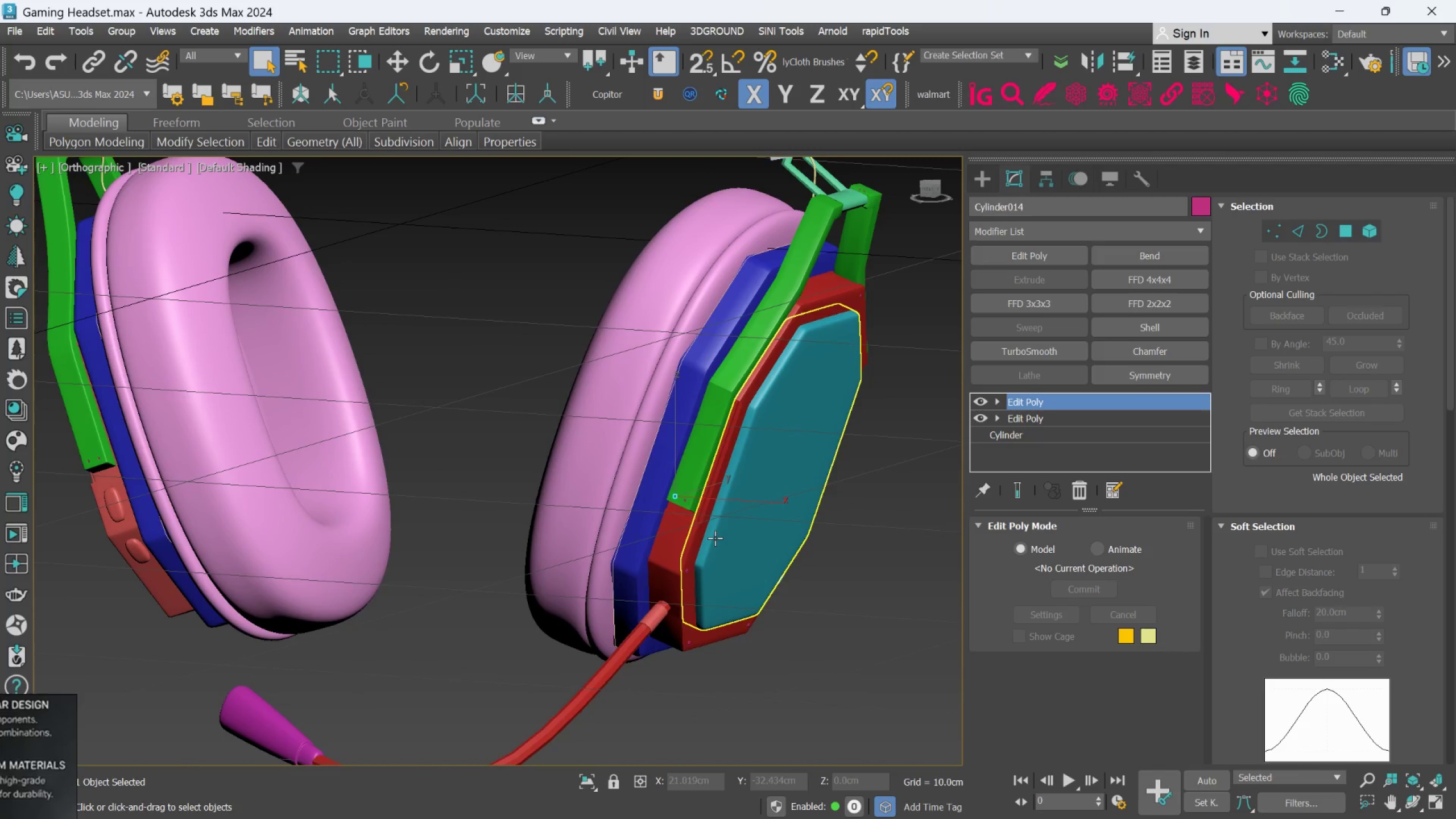 
scroll: coordinate [696, 574], scroll_direction: up, amount: 6.0
 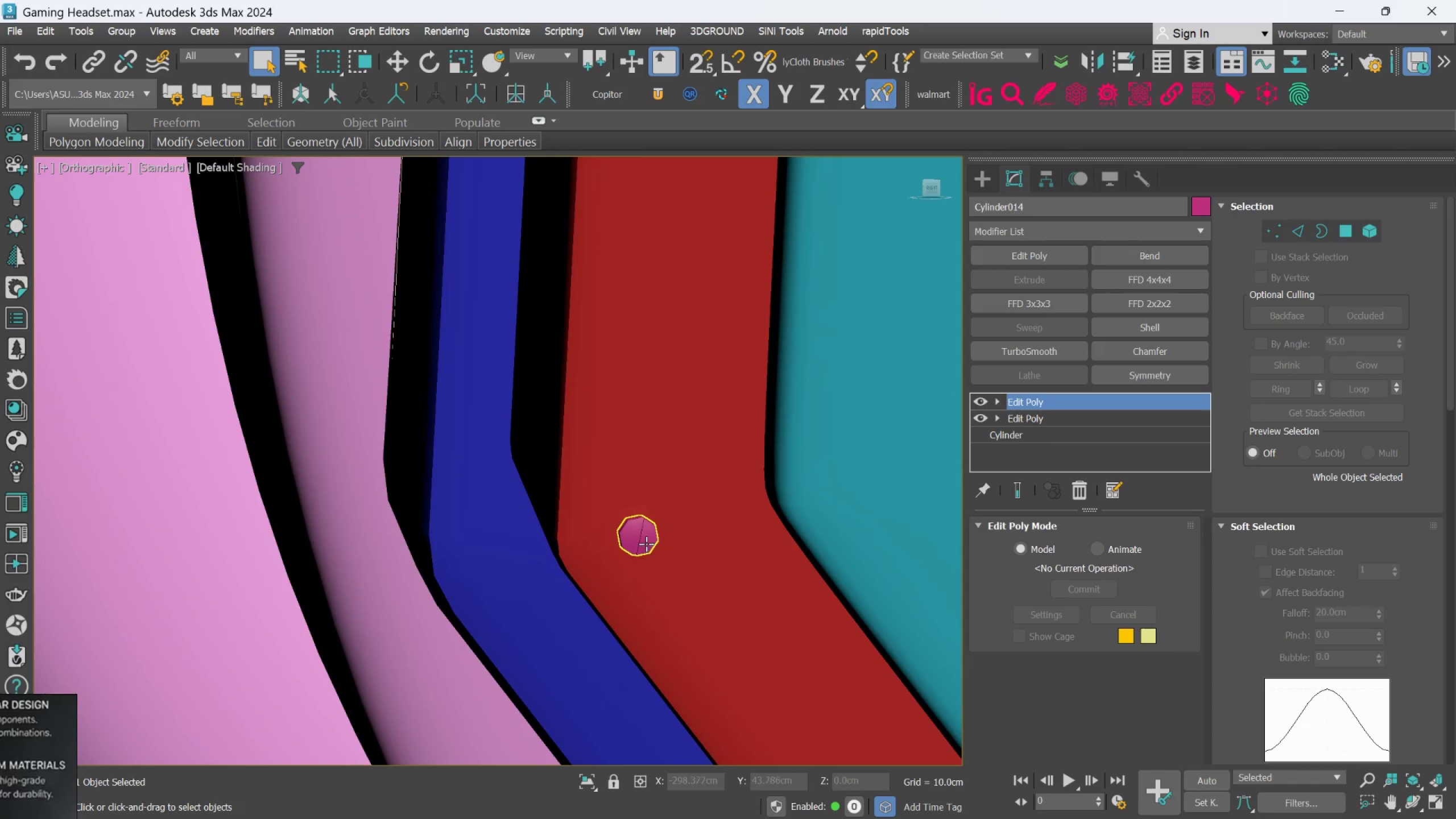 
left_click([646, 544])
 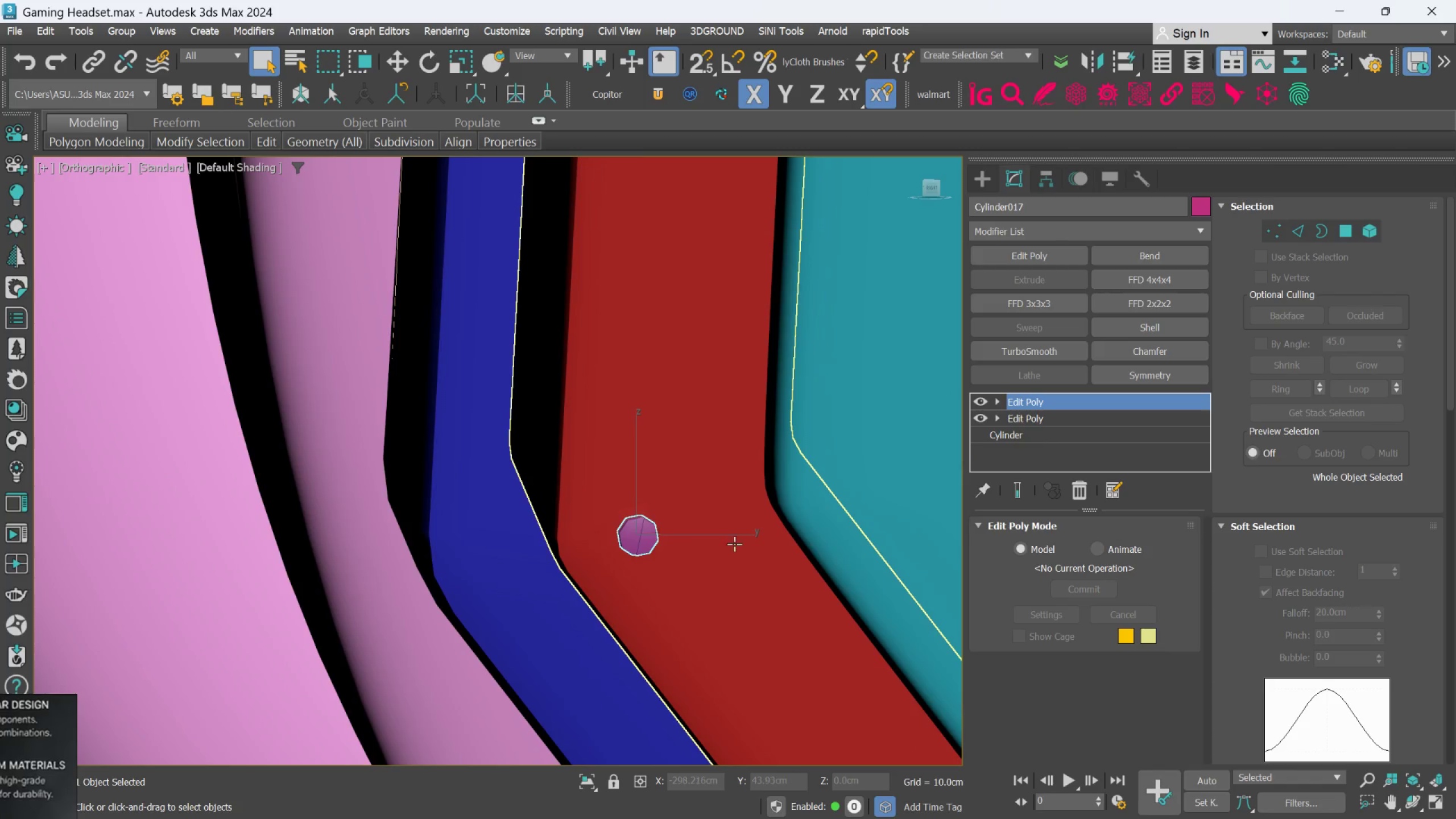 
scroll: coordinate [741, 549], scroll_direction: down, amount: 3.0
 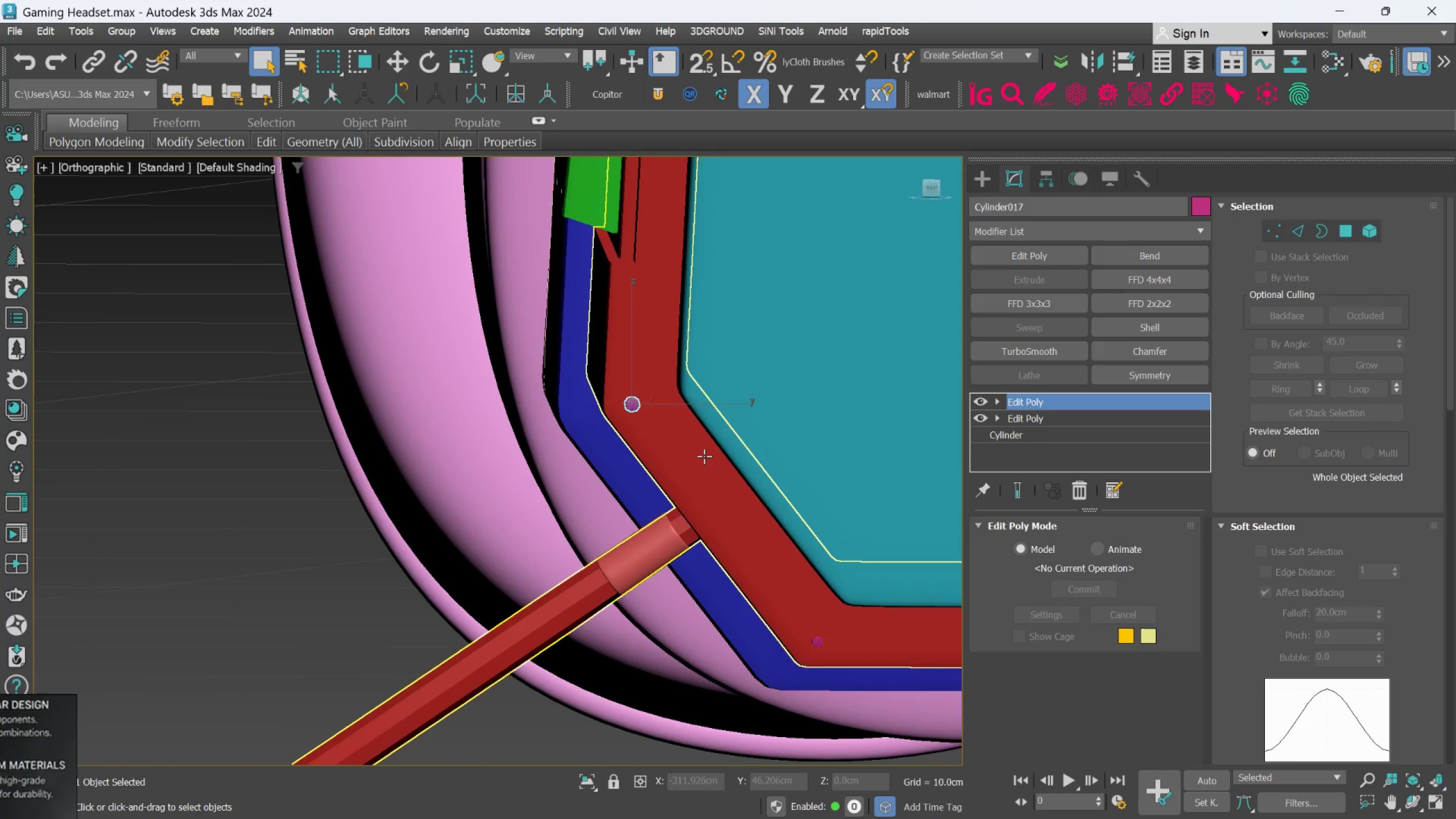 
scroll: coordinate [676, 555], scroll_direction: up, amount: 2.0
 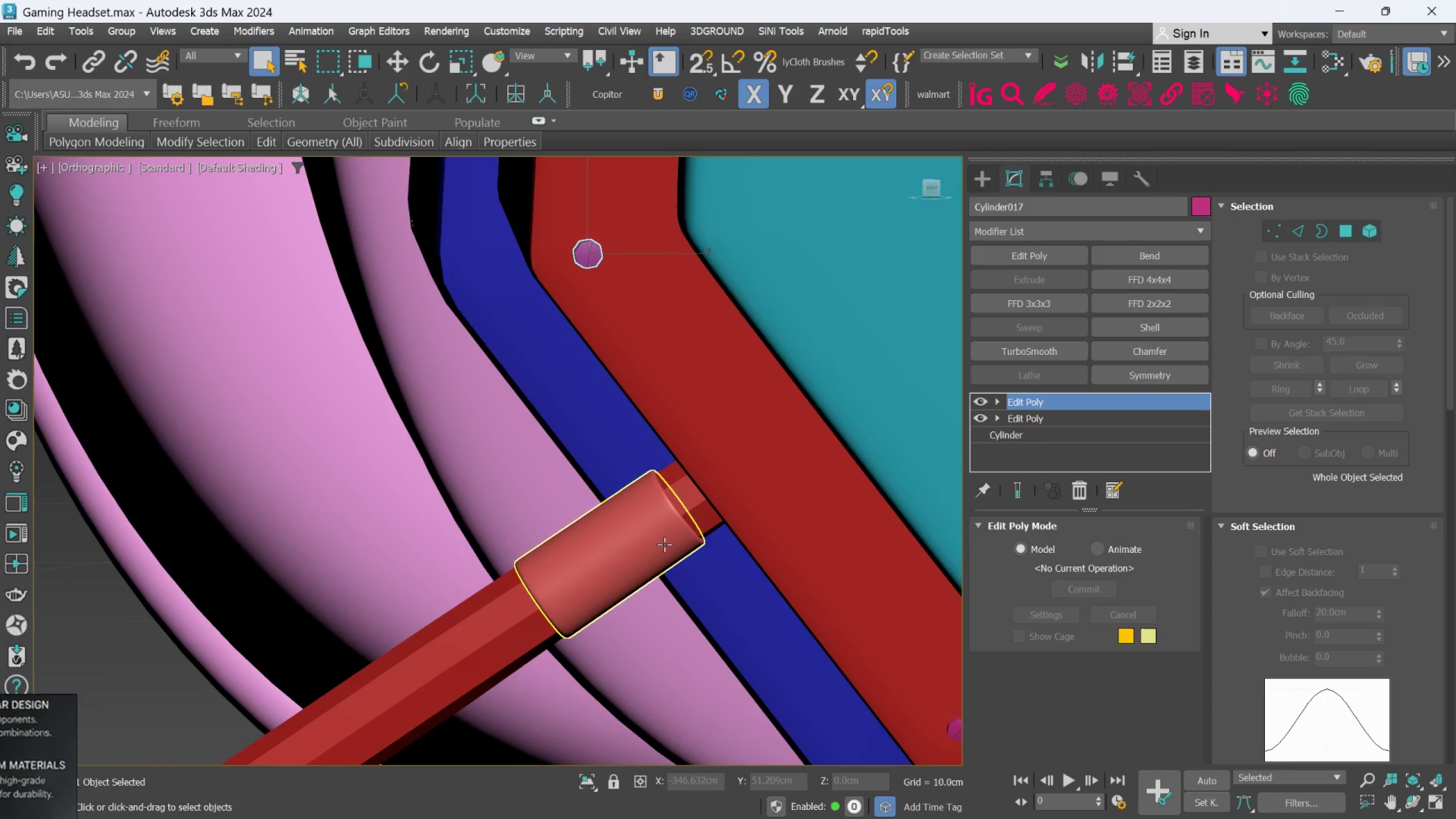 
left_click([664, 544])
 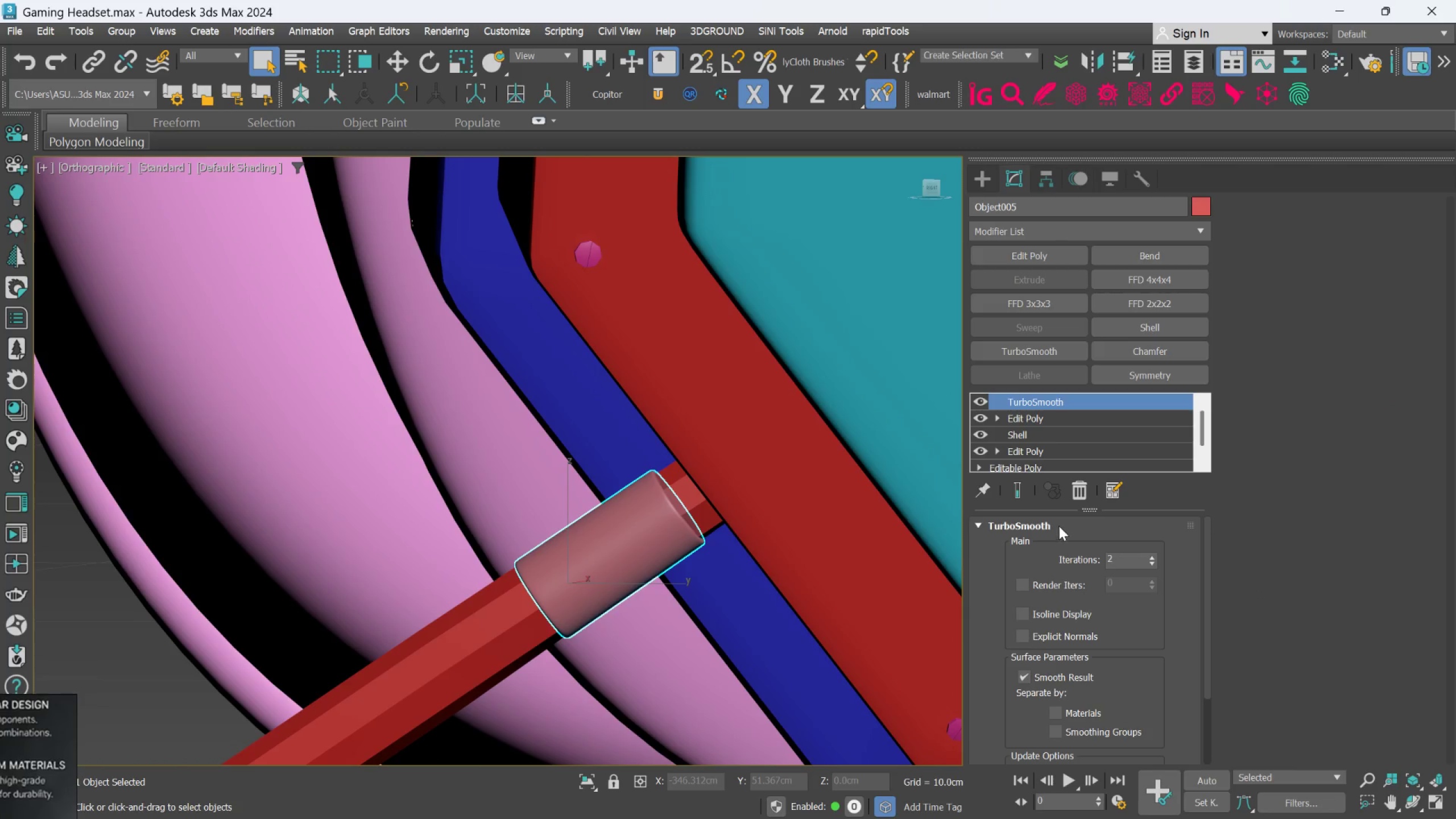 
left_click([1086, 494])
 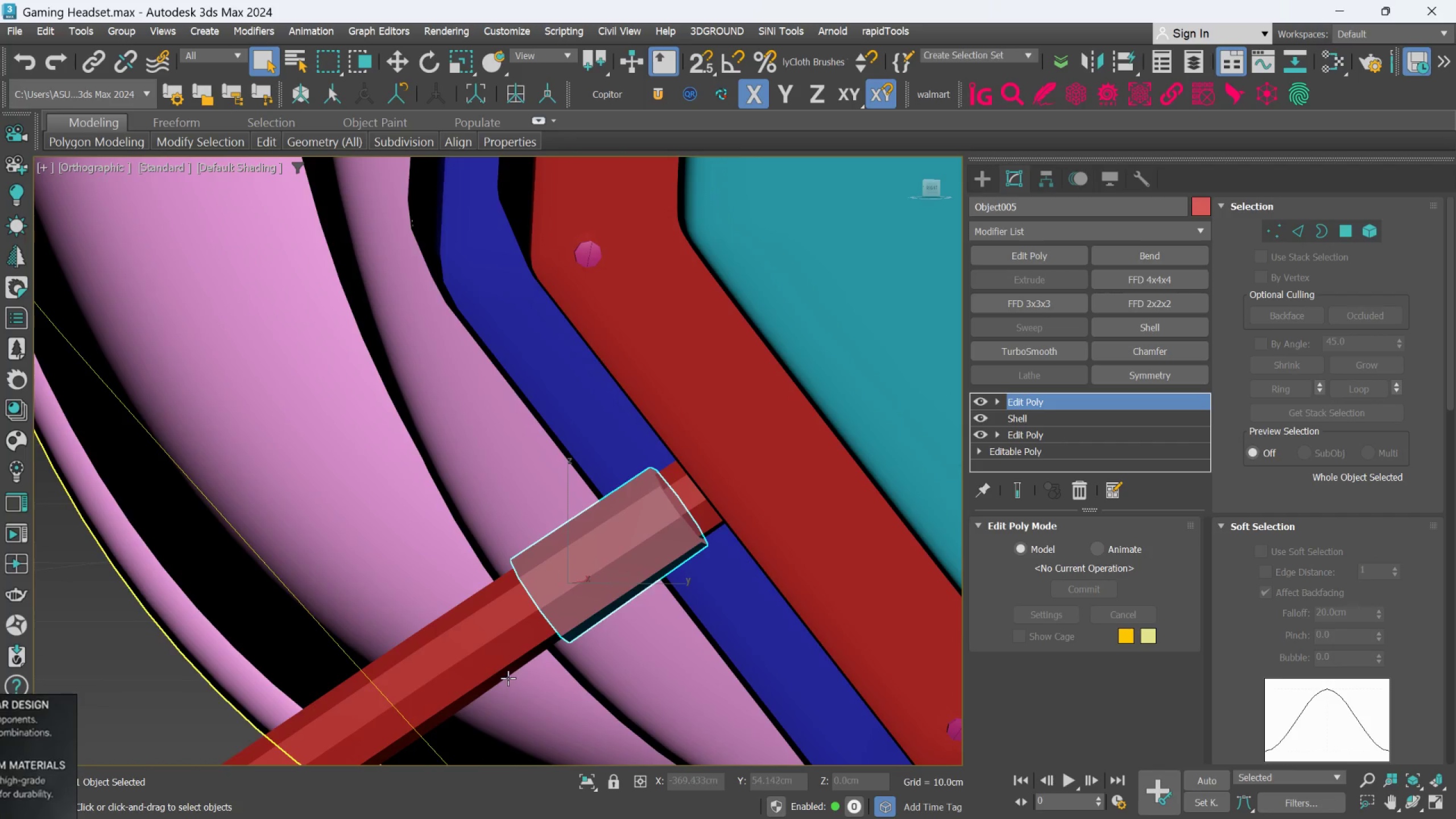 
left_click([494, 661])
 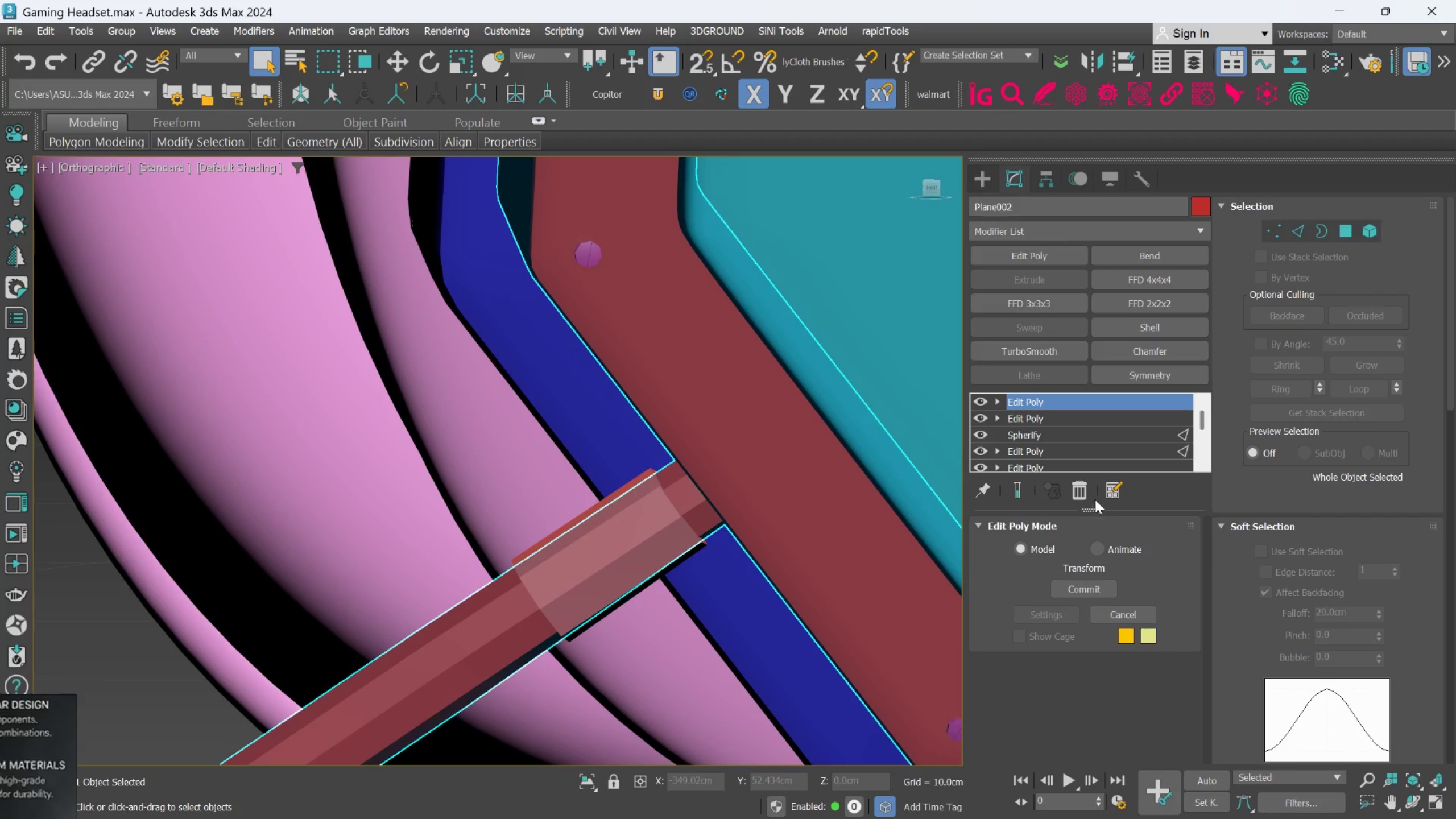 
left_click([1085, 491])
 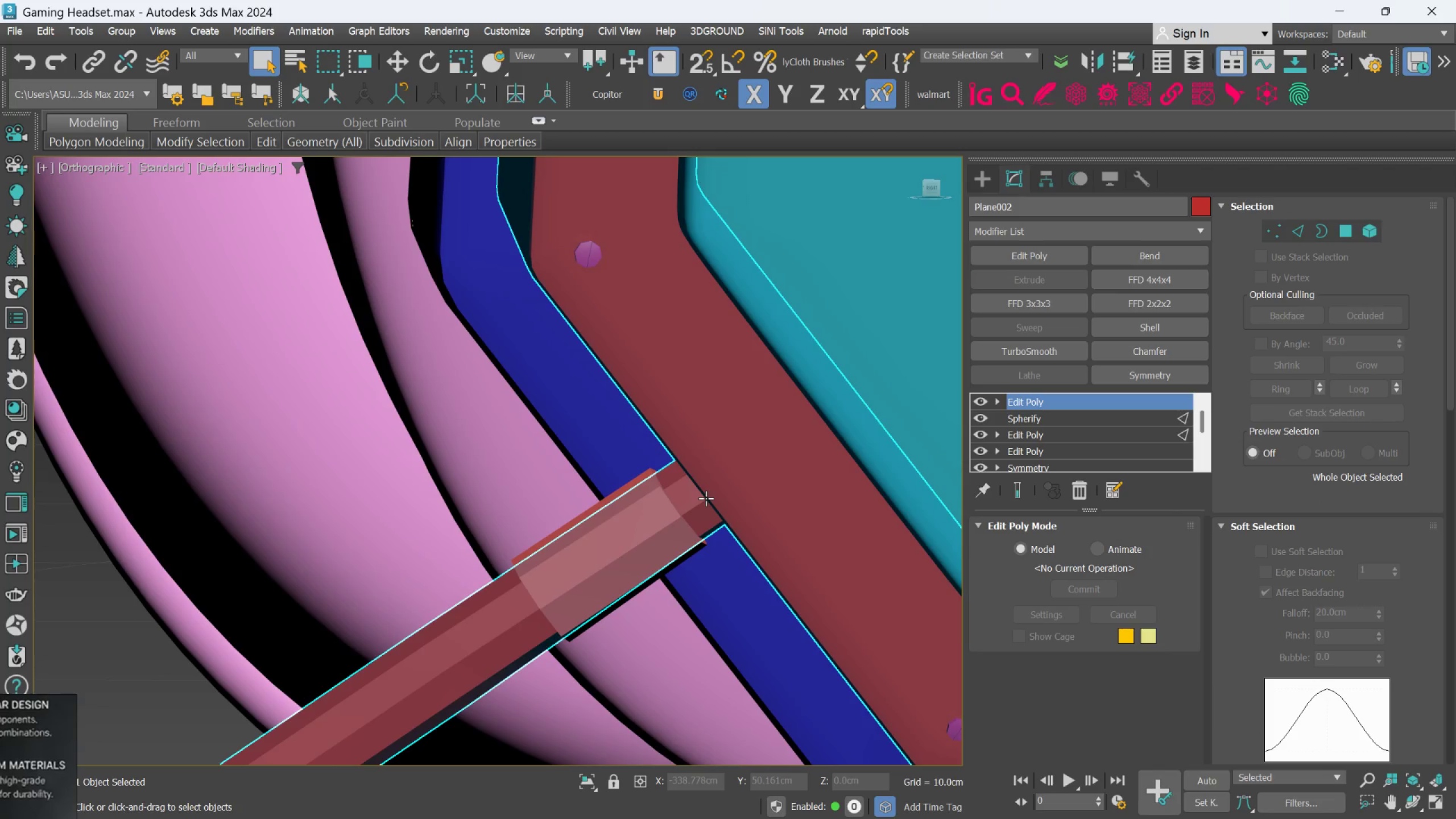 
middle_click([704, 515])
 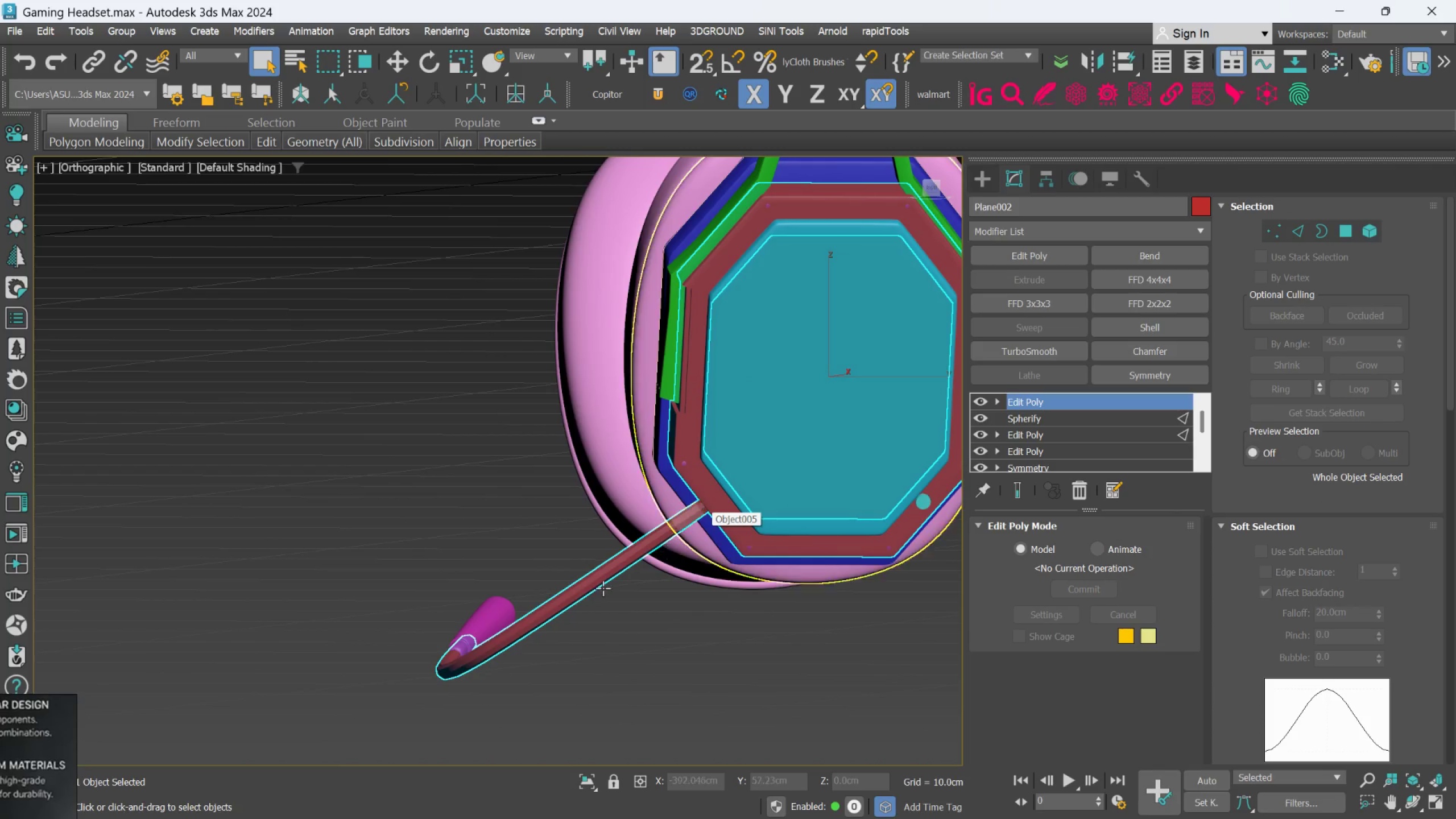 
scroll: coordinate [704, 515], scroll_direction: down, amount: 5.0
 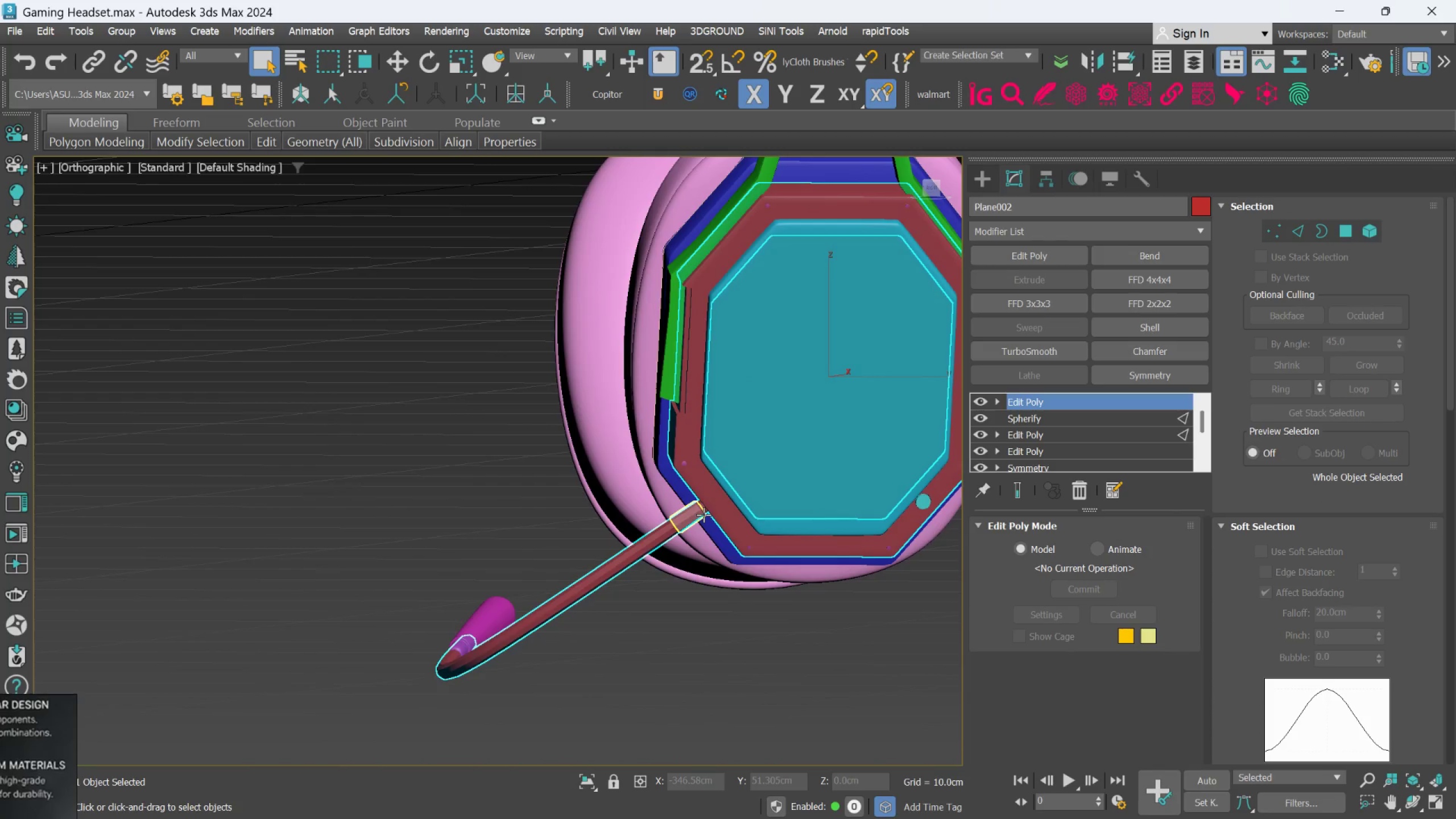 
scroll: coordinate [454, 651], scroll_direction: up, amount: 4.0
 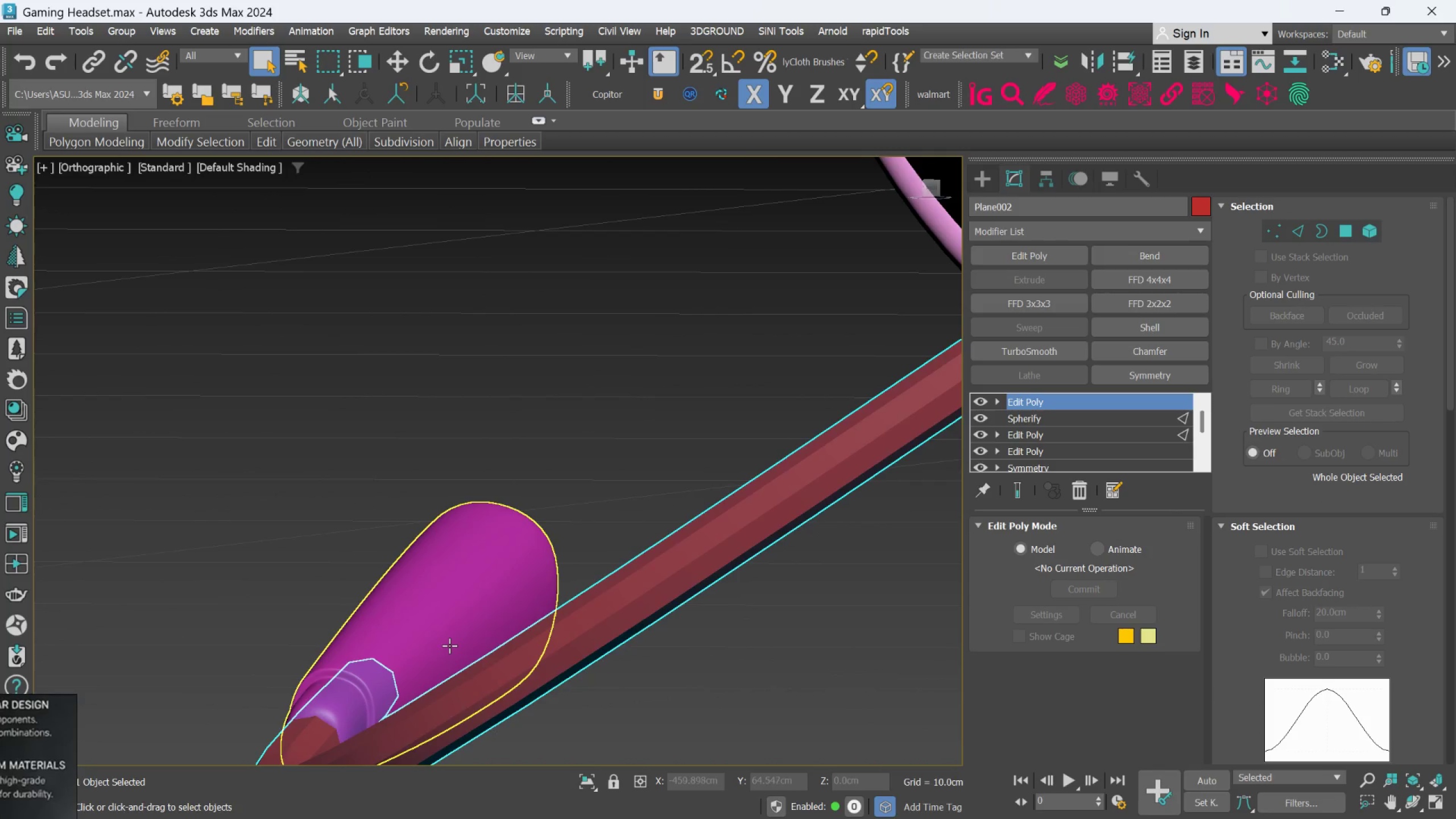 
left_click([449, 646])
 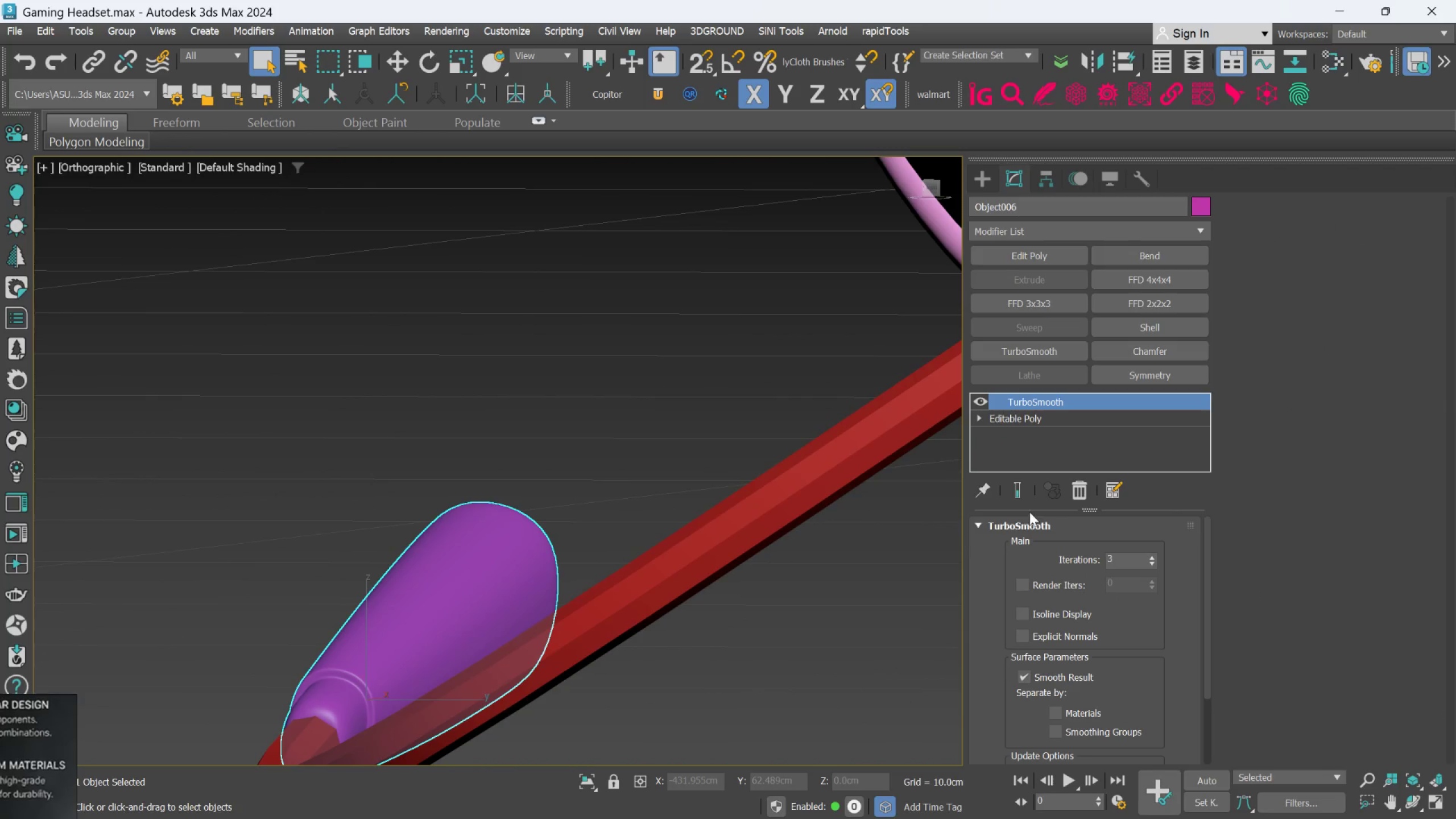 
left_click([1079, 485])
 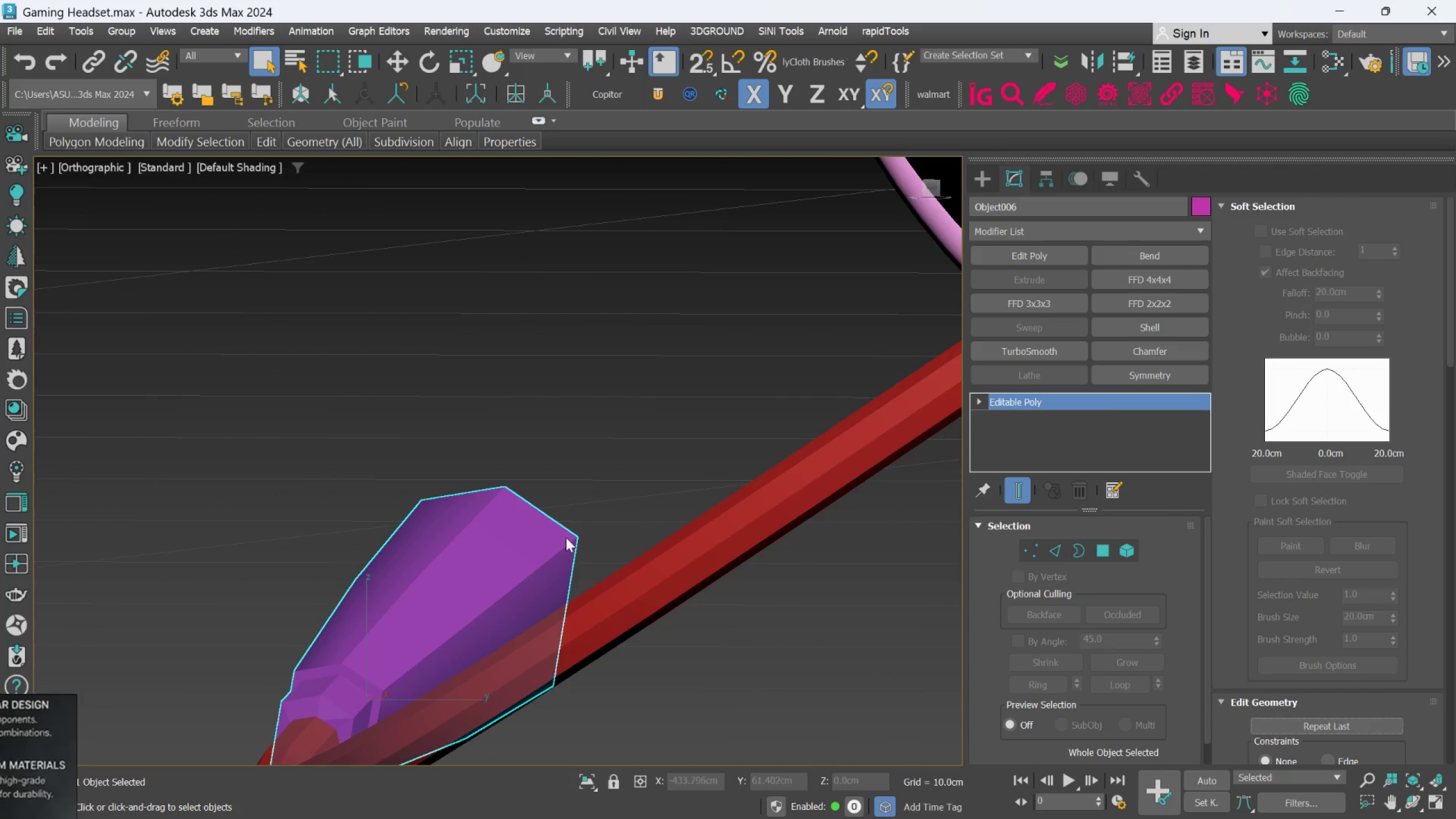 
scroll: coordinate [743, 454], scroll_direction: down, amount: 6.0
 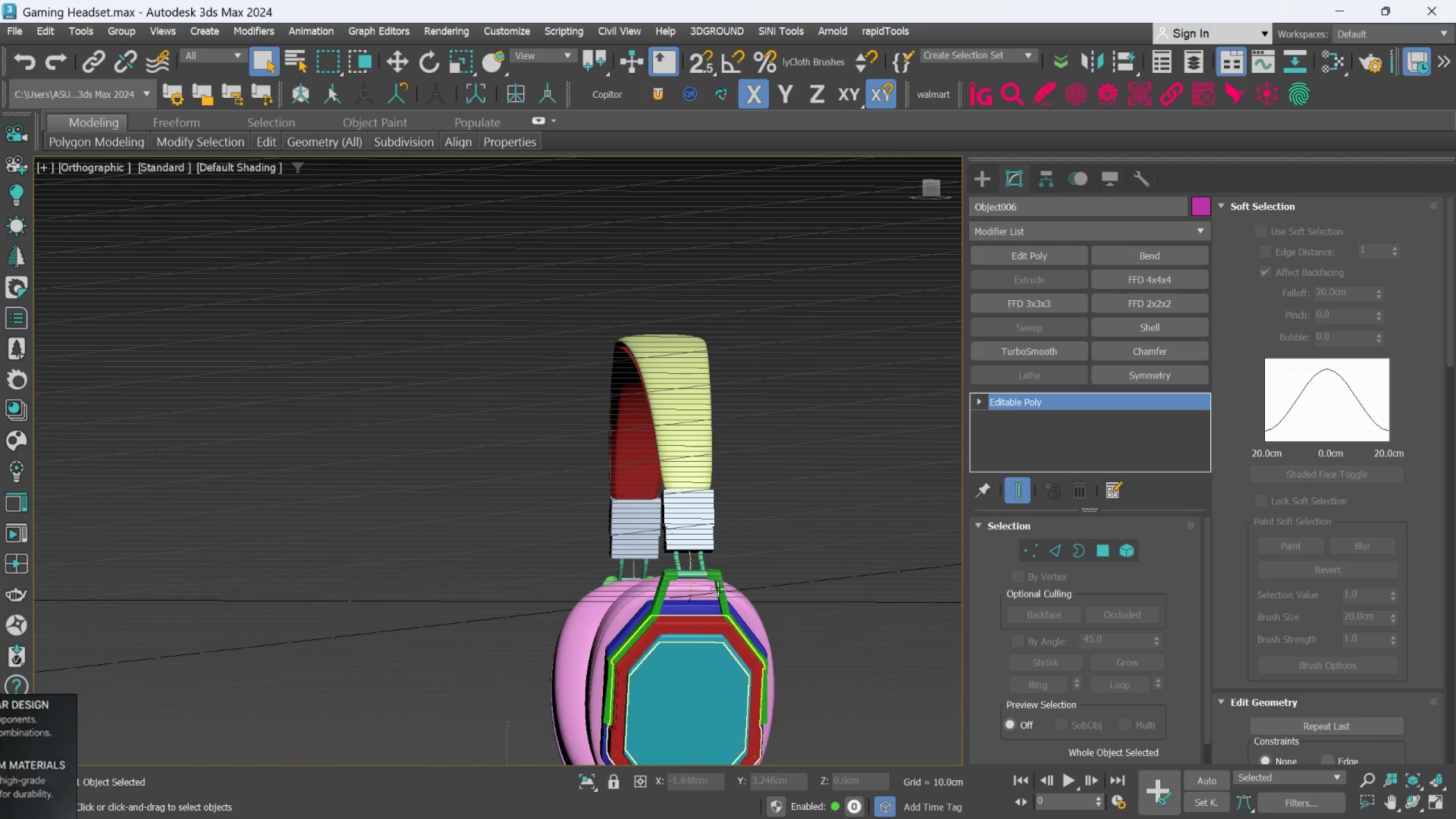 
scroll: coordinate [717, 584], scroll_direction: up, amount: 3.0
 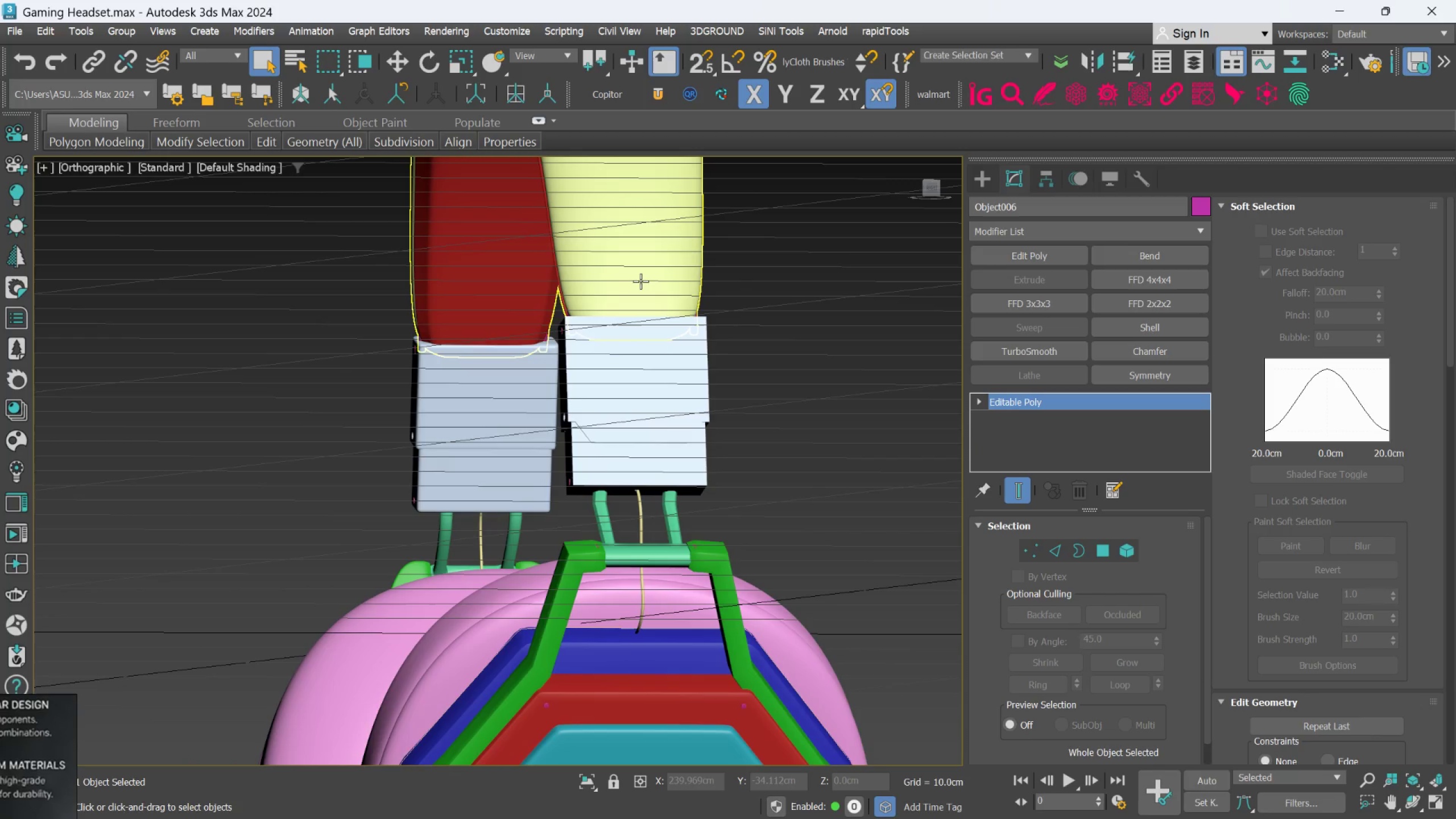 
left_click([640, 281])
 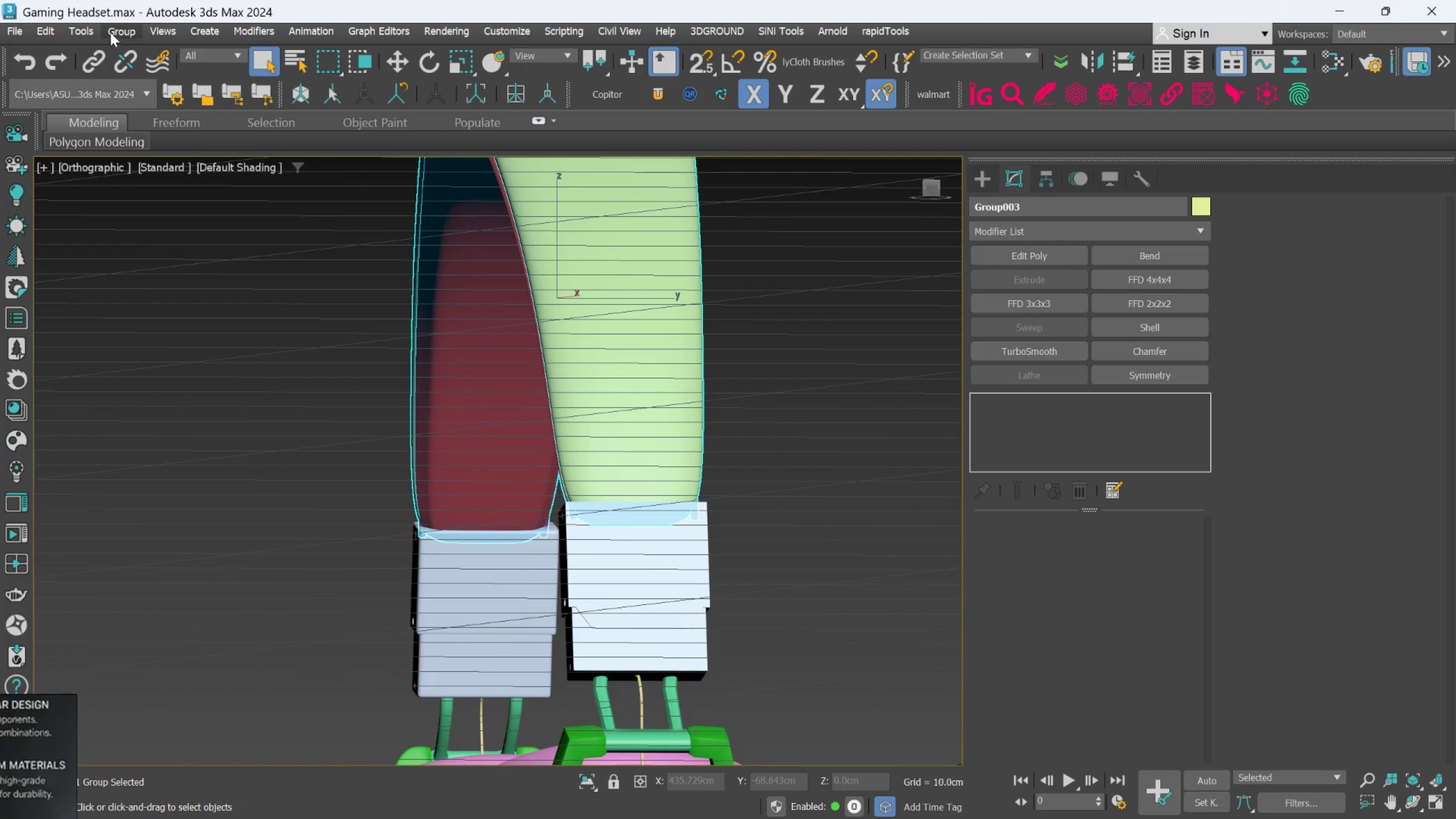 
left_click([814, 432])
 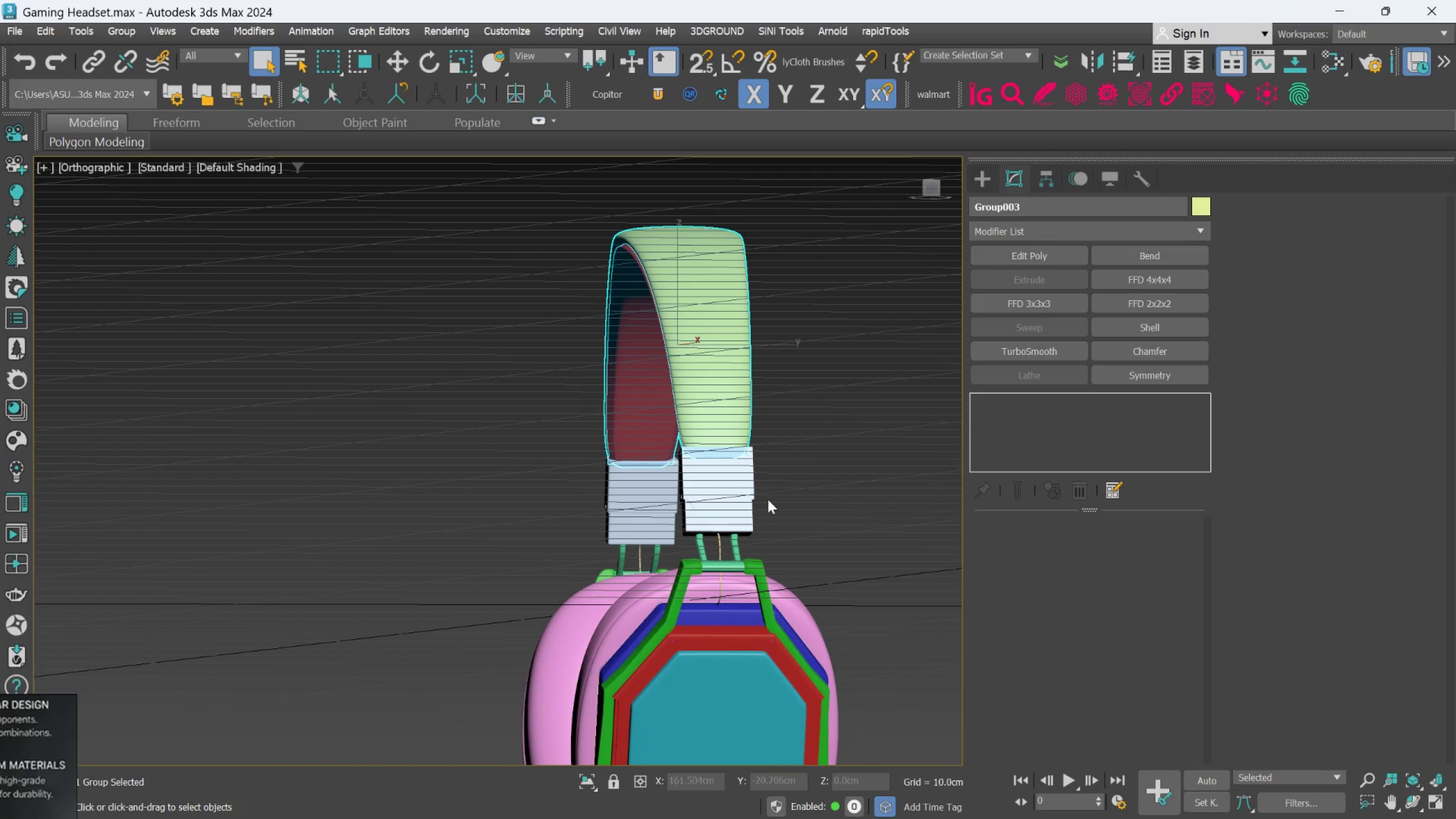 
scroll: coordinate [795, 385], scroll_direction: down, amount: 2.0
 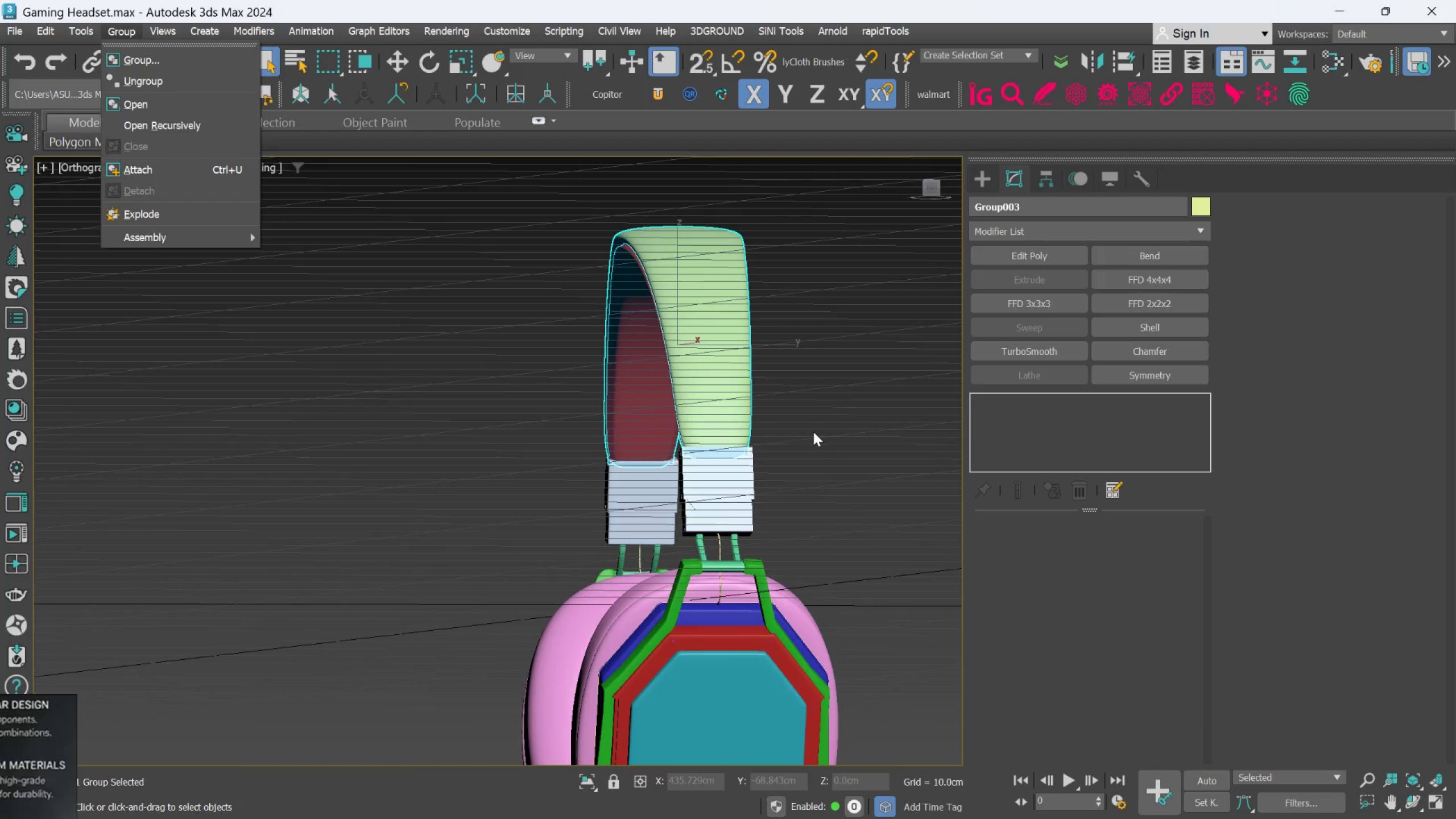 
scroll: coordinate [737, 503], scroll_direction: up, amount: 5.0
 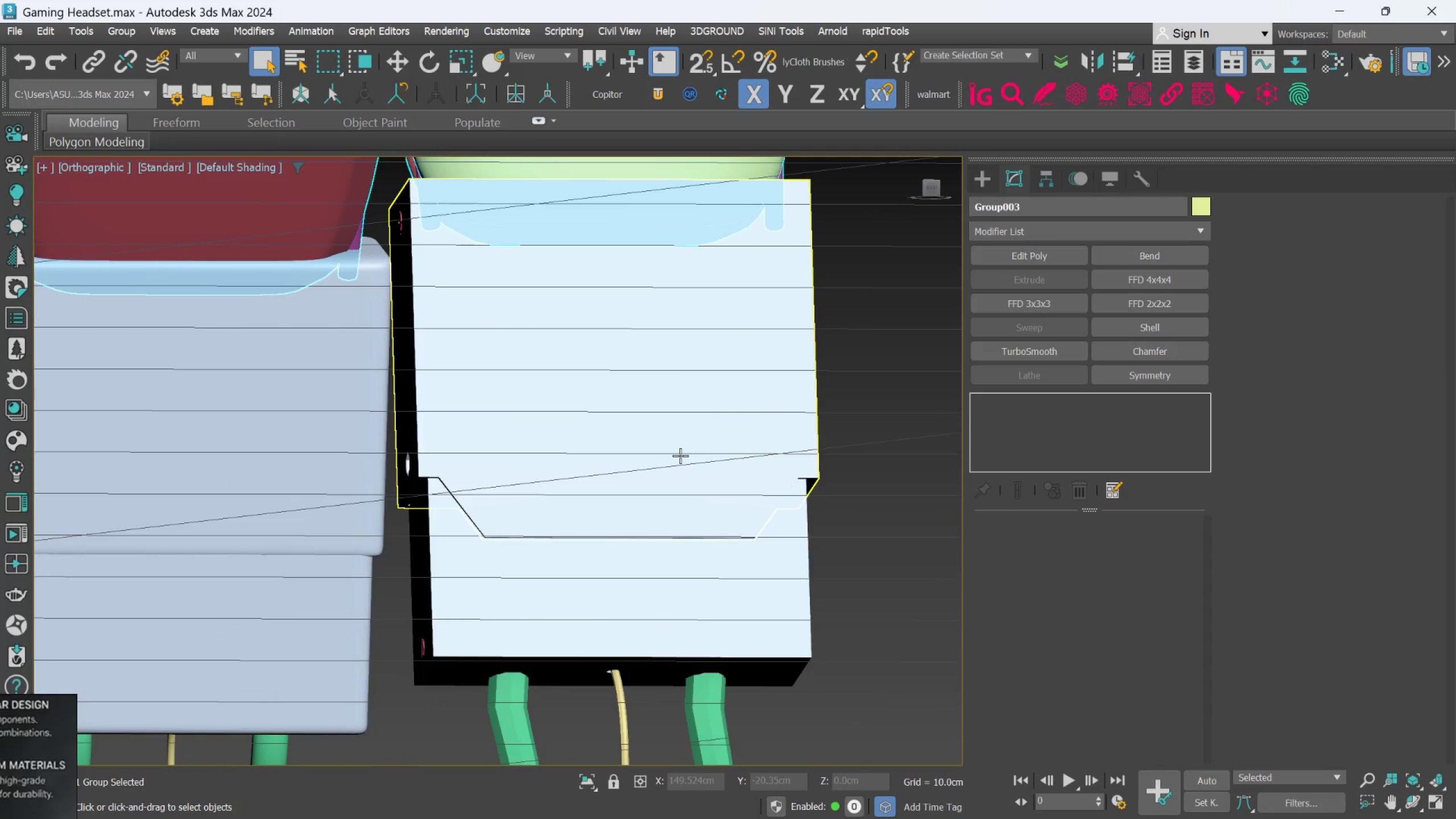 
left_click([680, 456])
 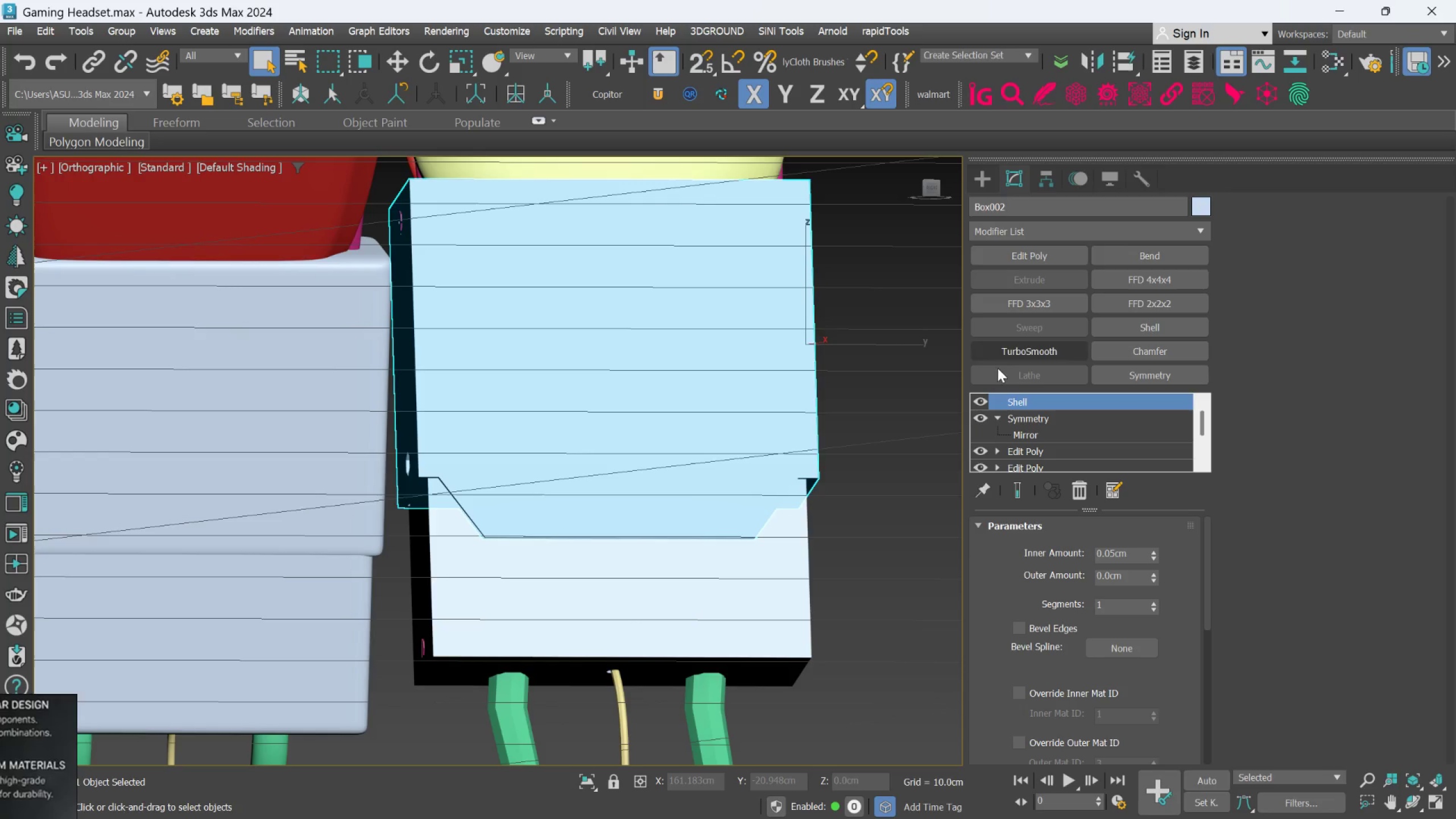 
scroll: coordinate [903, 503], scroll_direction: up, amount: 1.0
 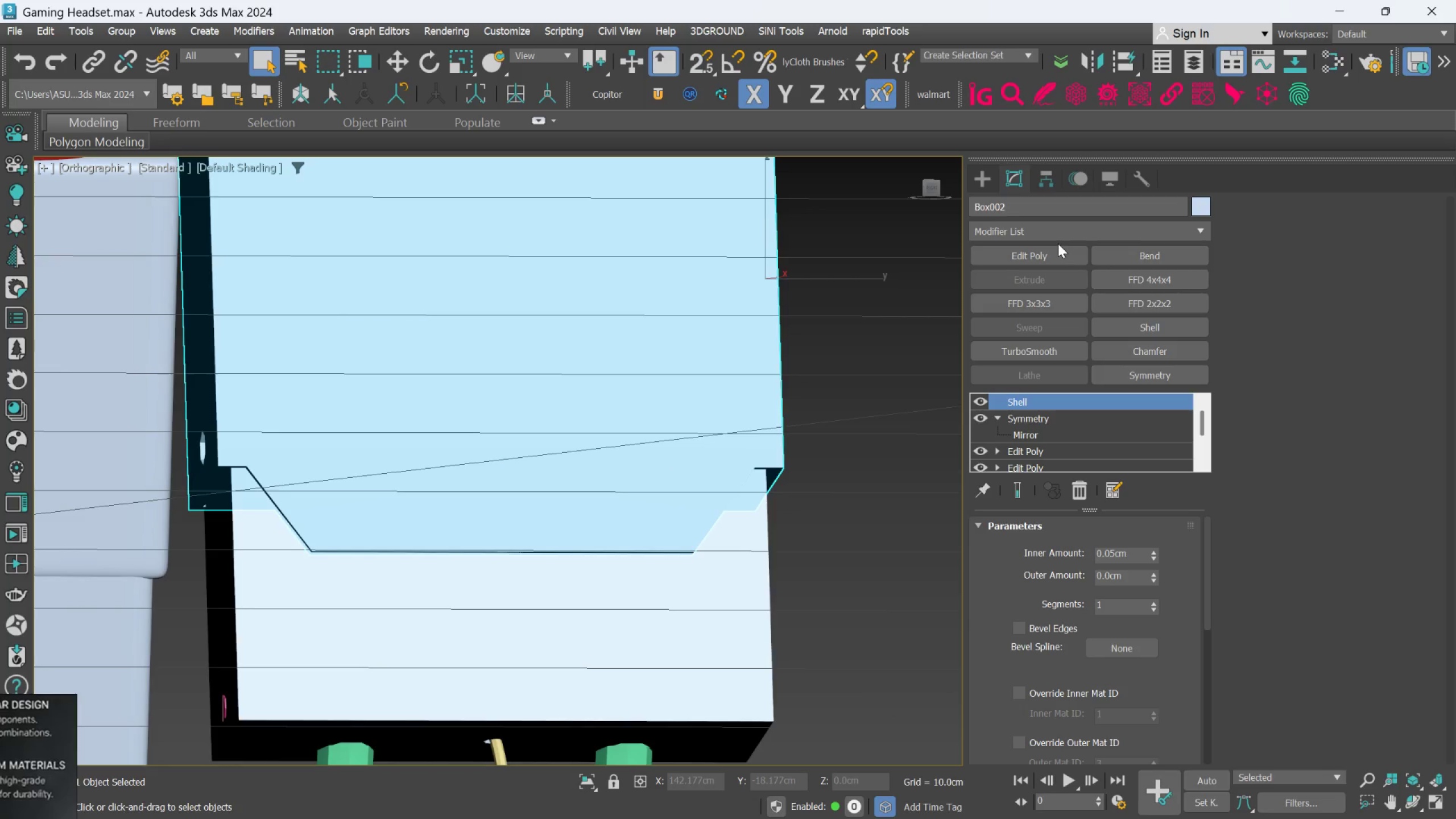 
left_click([1049, 251])
 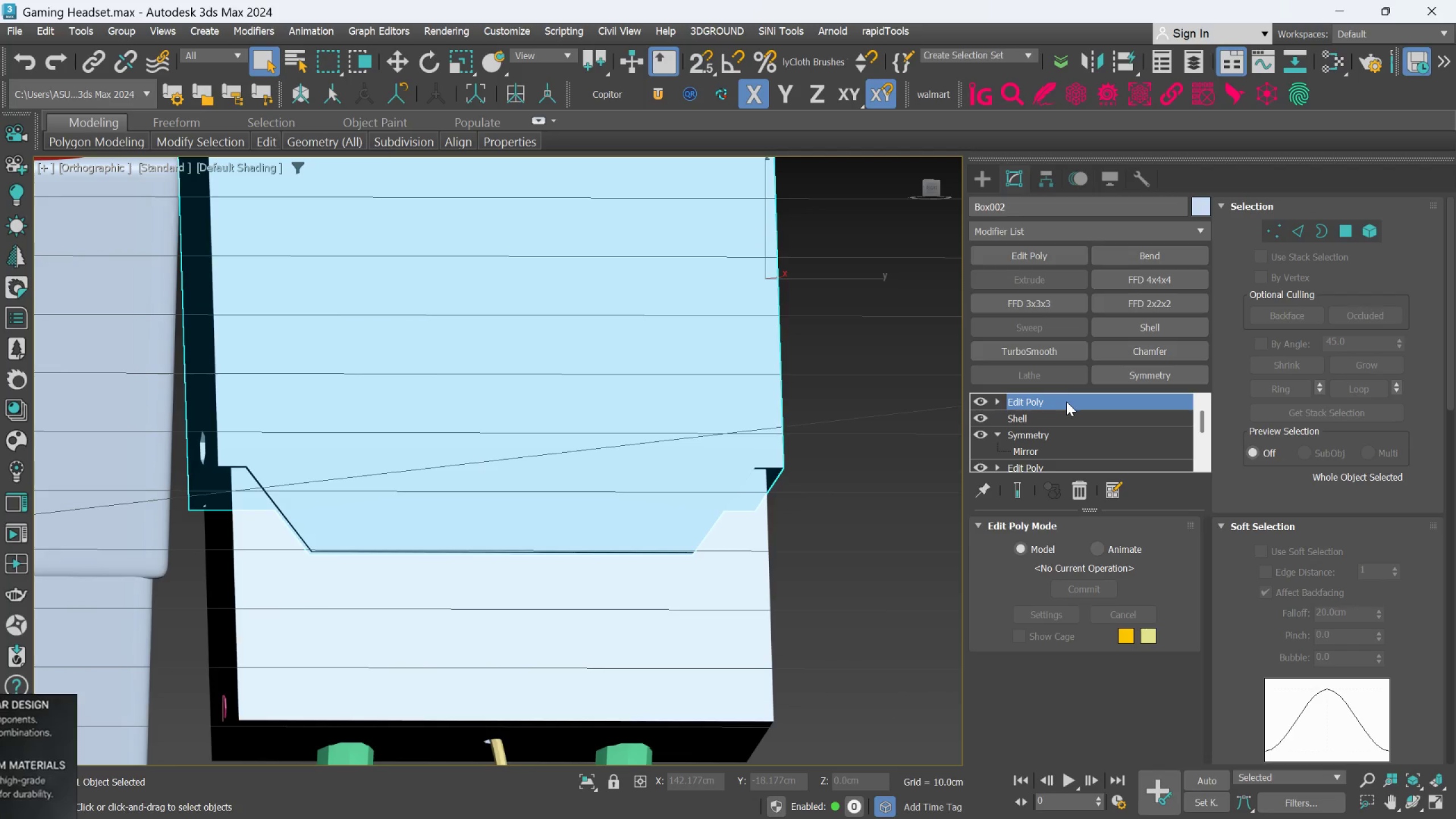 
right_click([1066, 402])
 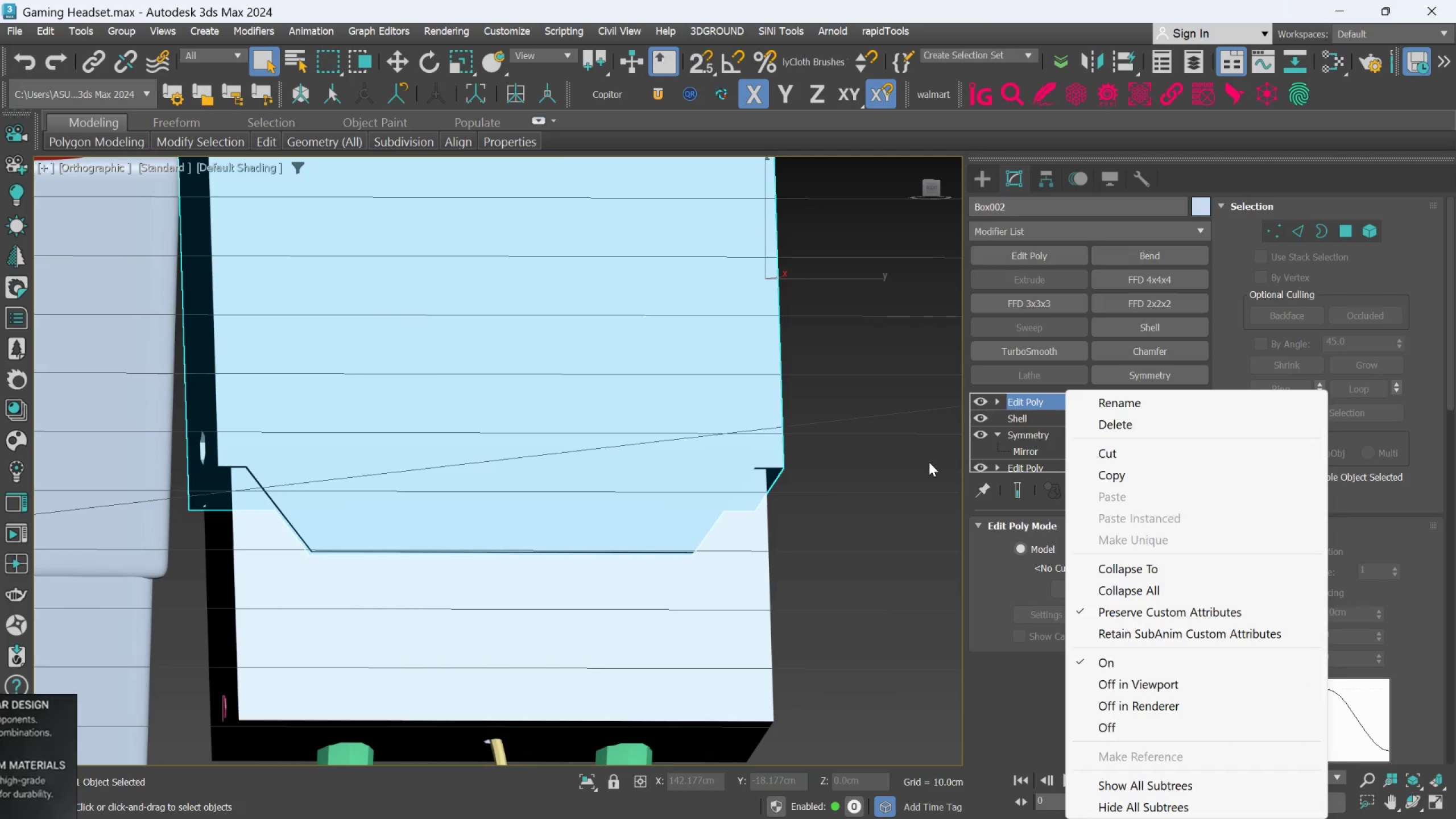 
left_click([924, 466])
 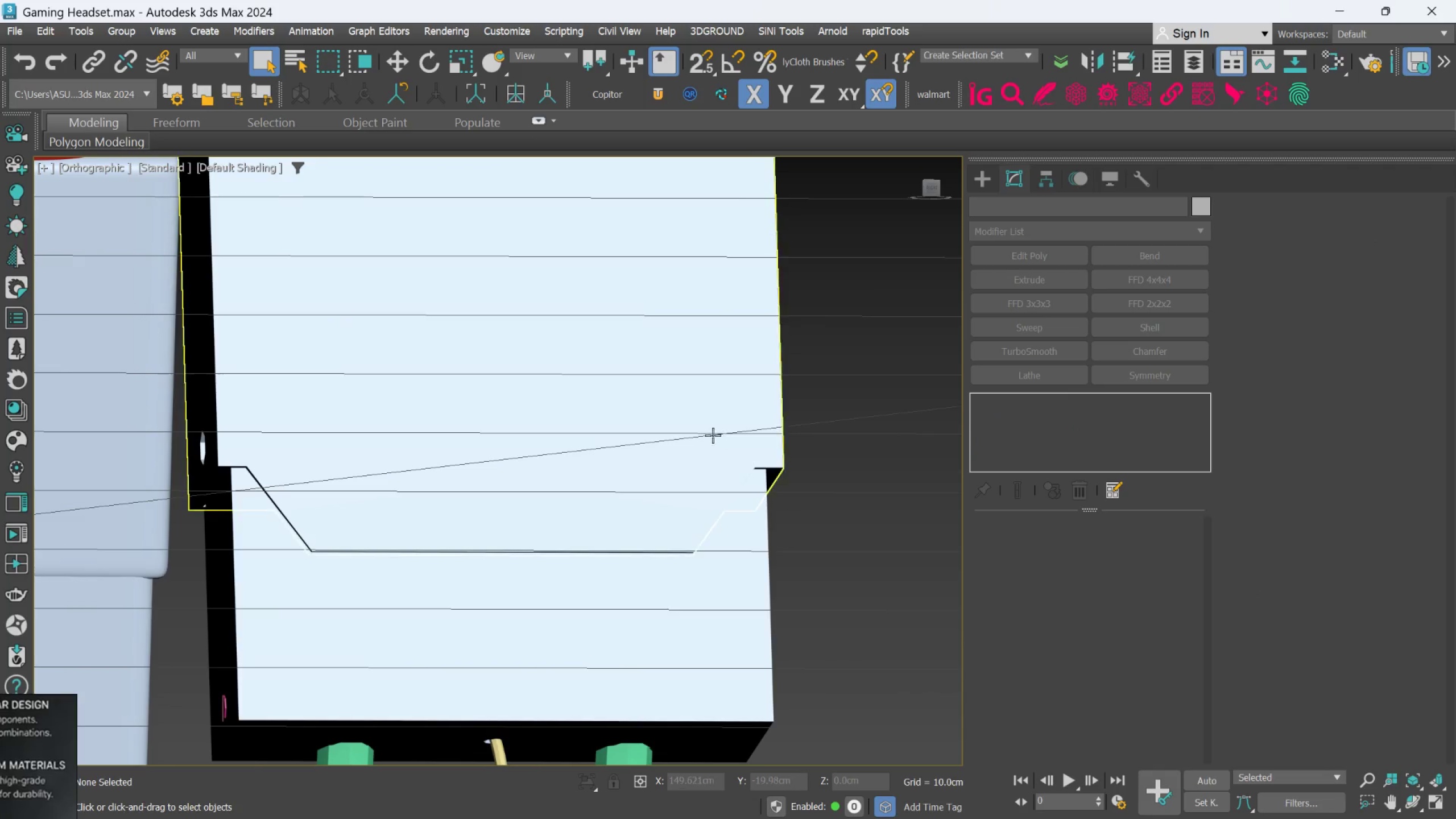 
left_click([708, 432])
 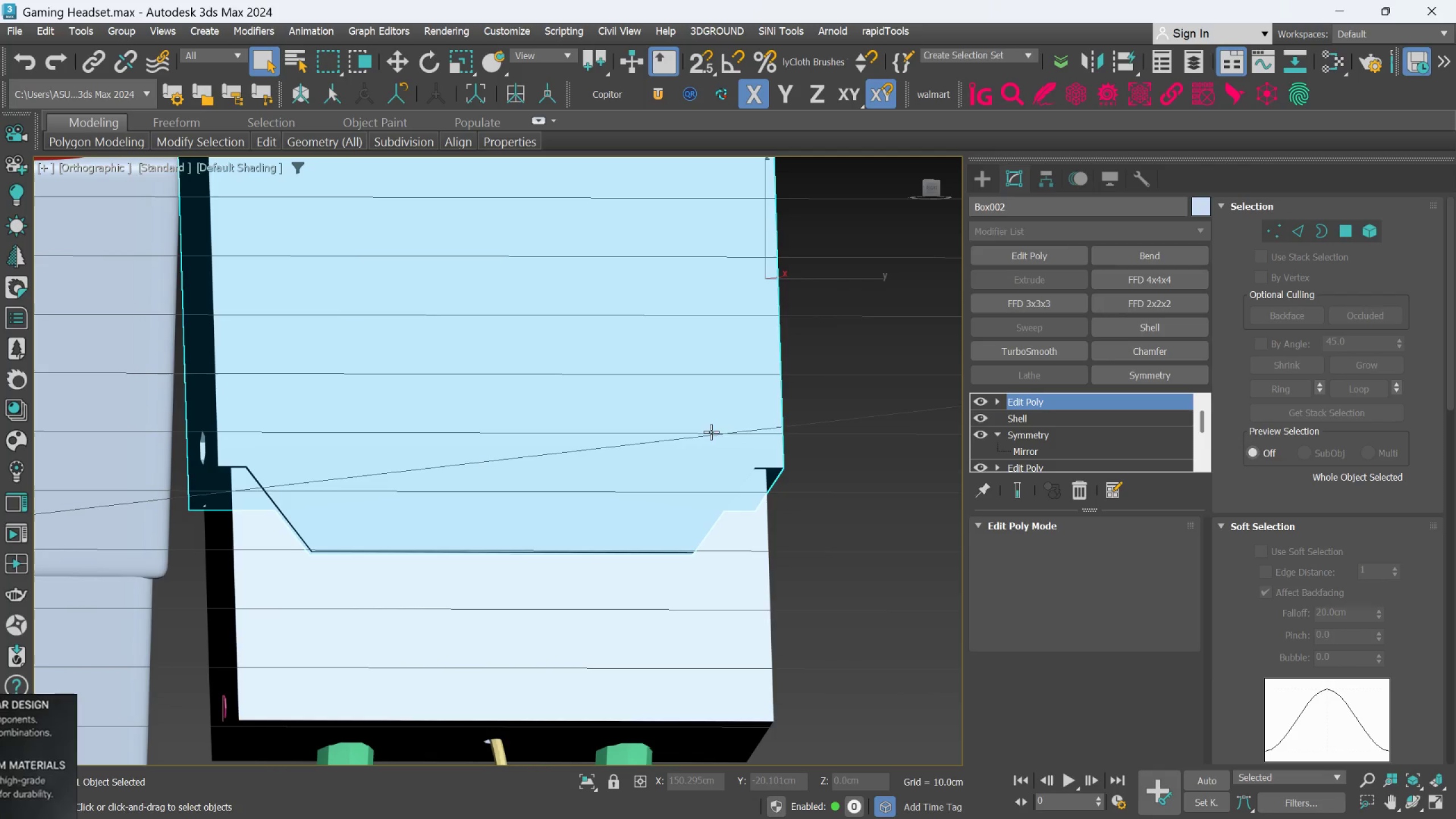 
scroll: coordinate [717, 468], scroll_direction: down, amount: 3.0
 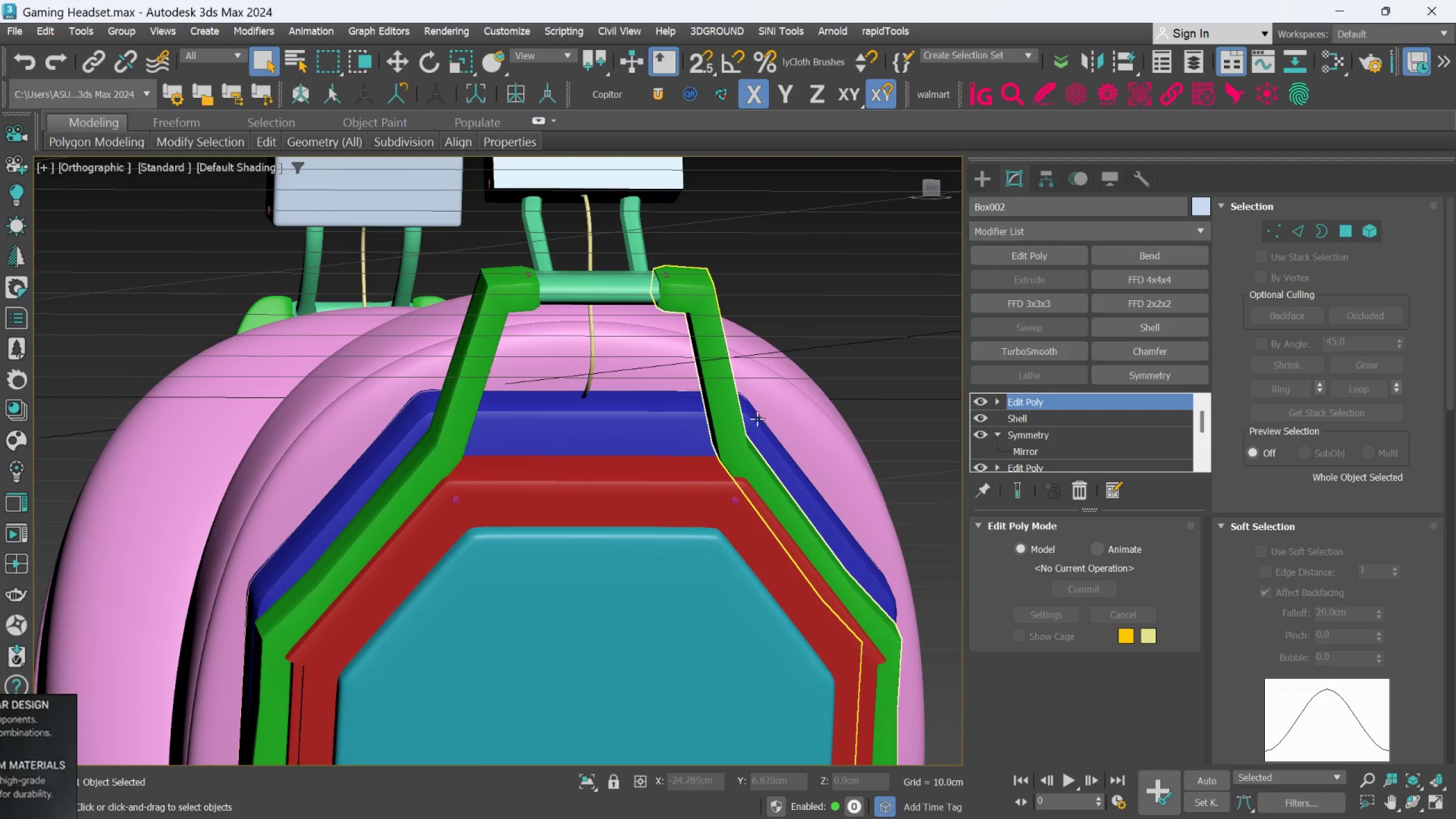 
left_click([778, 399])
 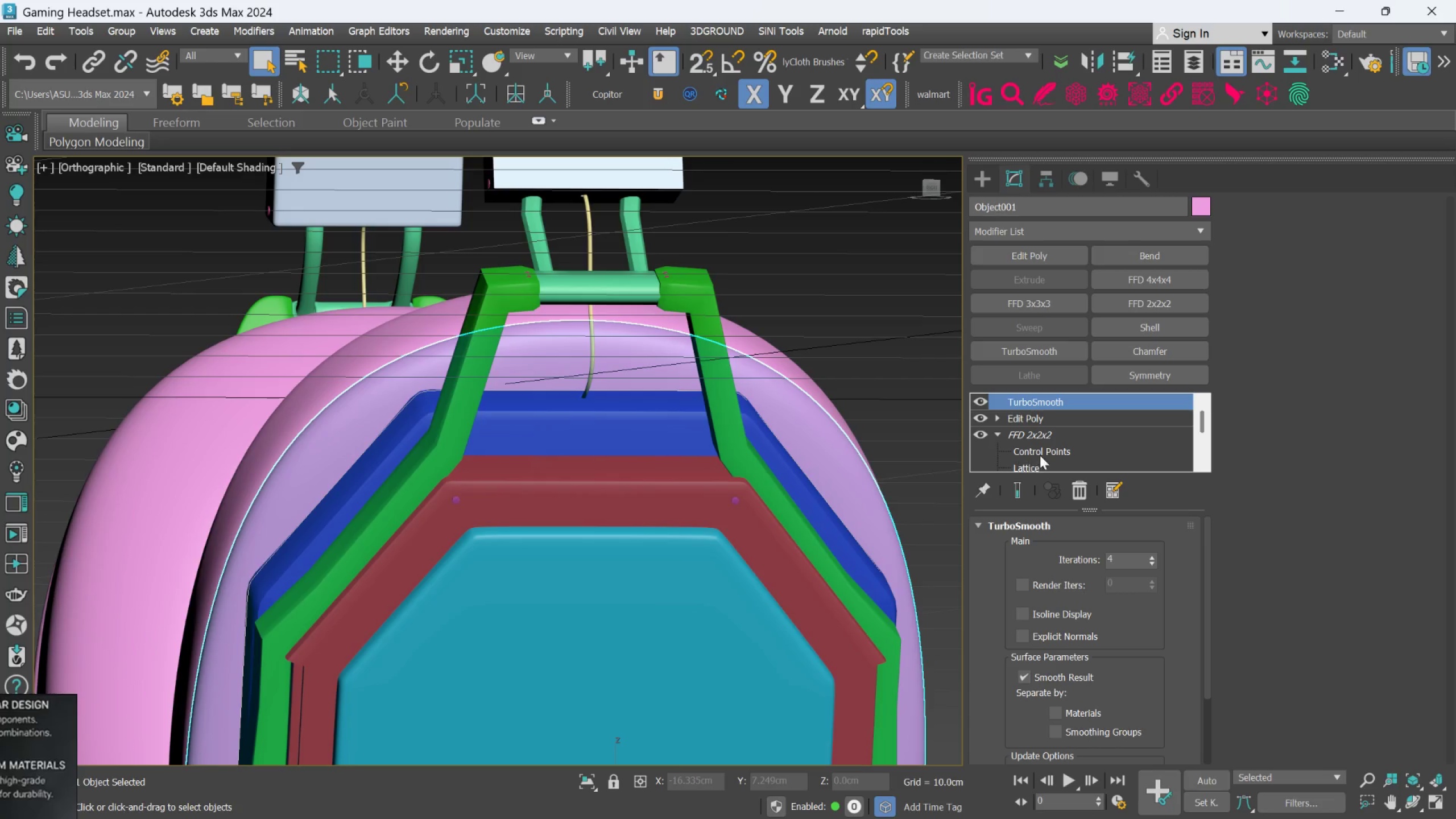 
mouse_move([1075, 483])
 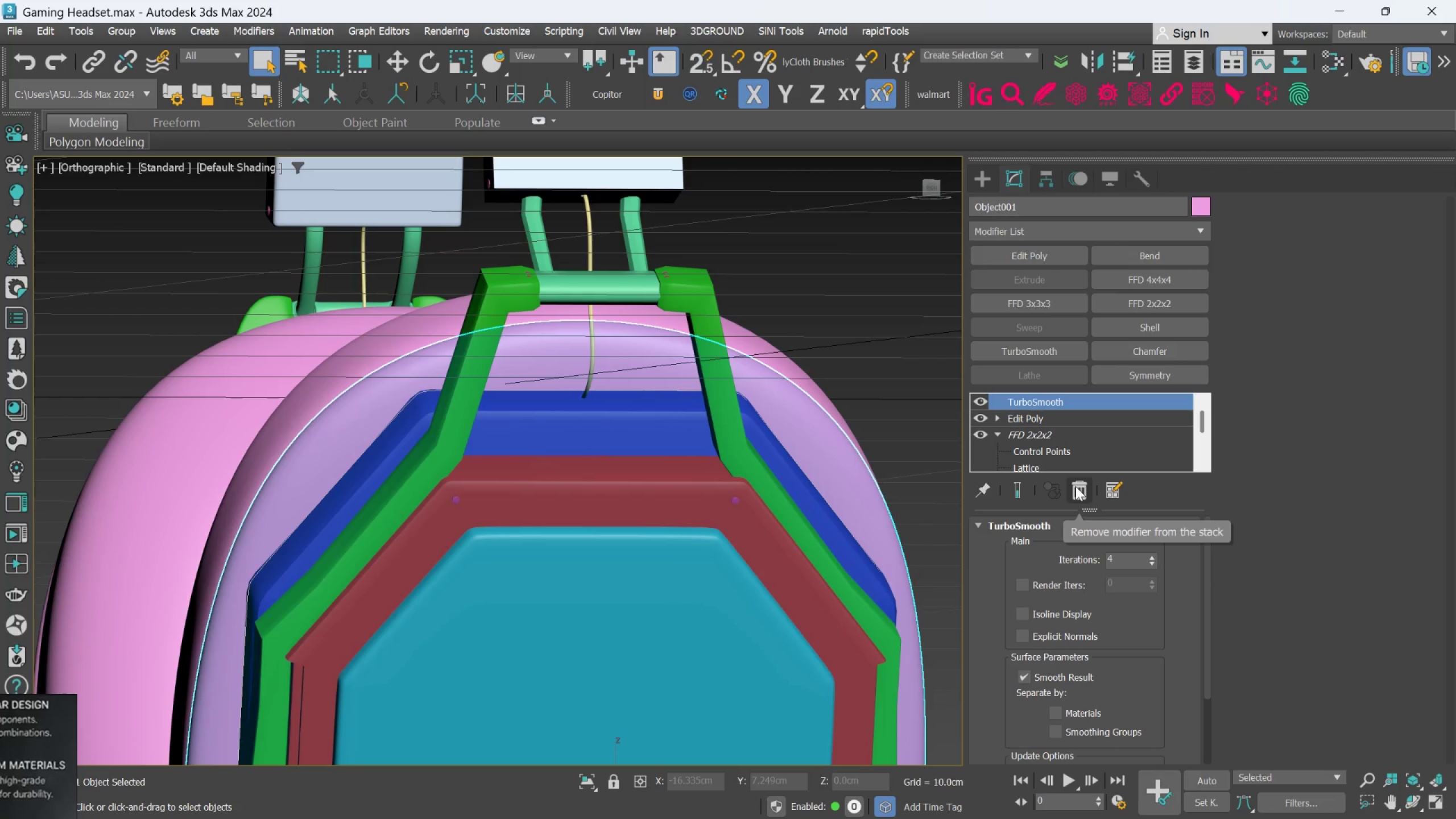 
left_click([1076, 486])
 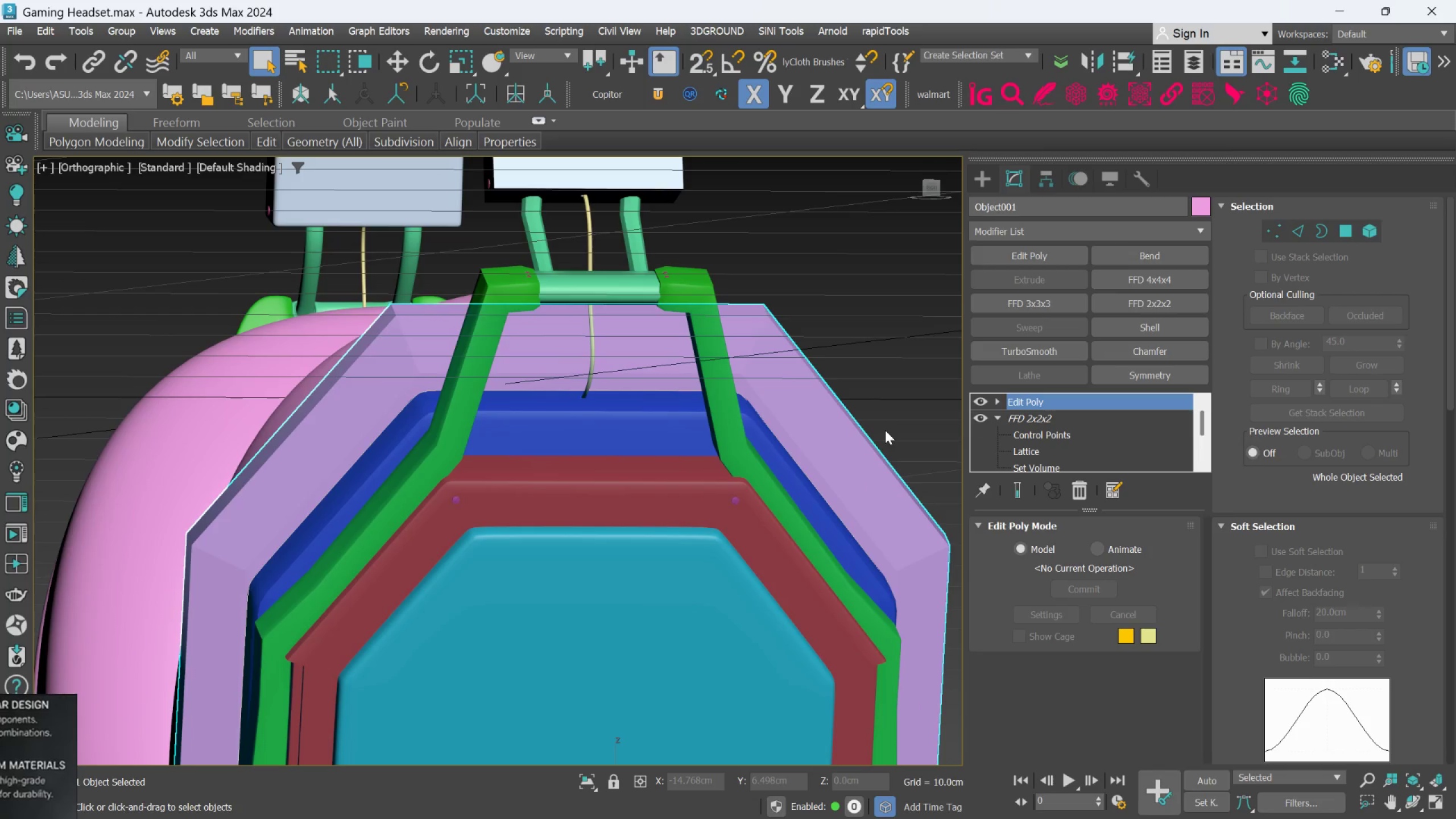 
hold_key(key=AltLeft, duration=0.62)
 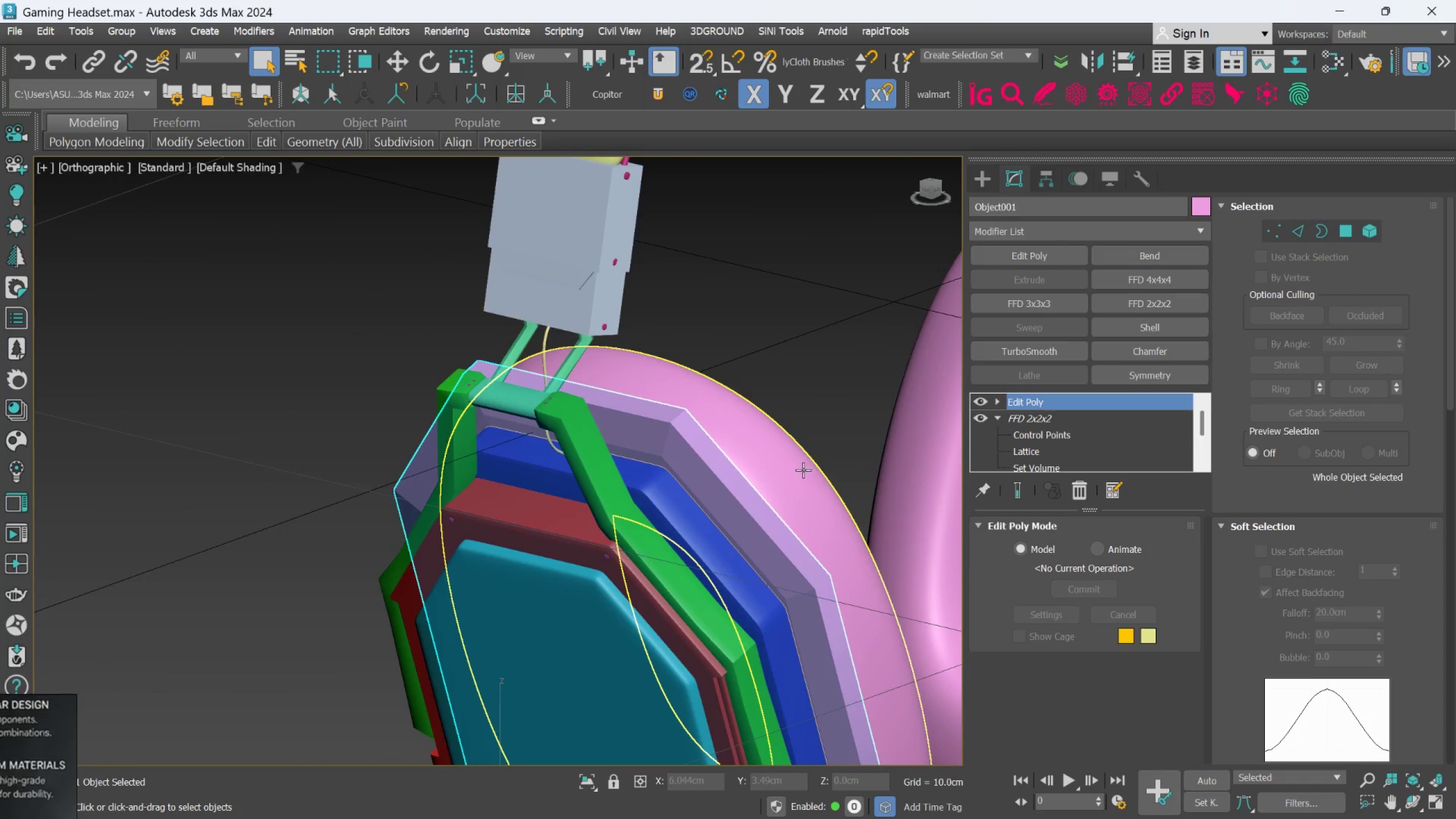 
scroll: coordinate [883, 438], scroll_direction: down, amount: 1.0
 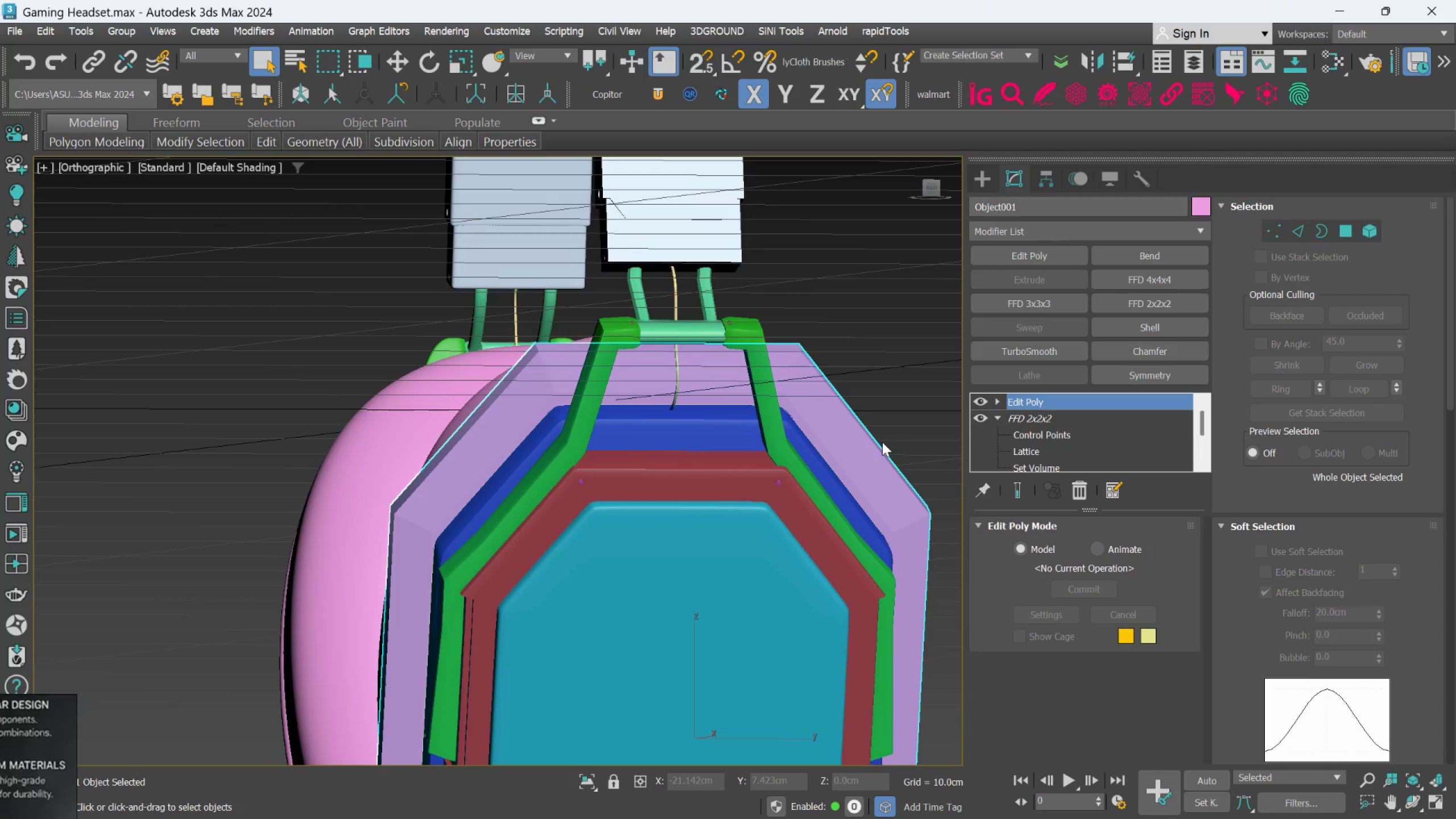 
left_click([803, 470])
 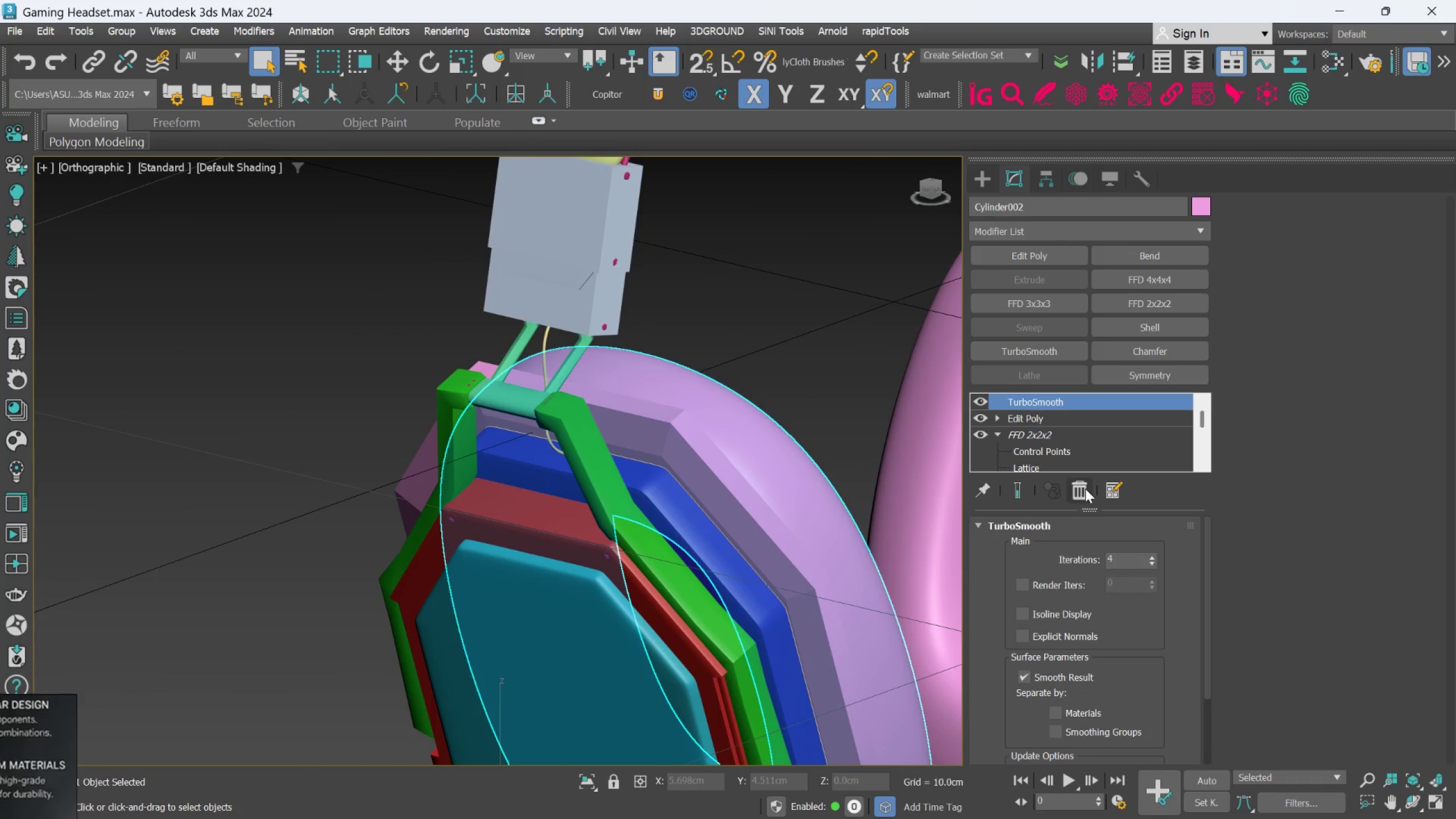 
left_click([1082, 489])
 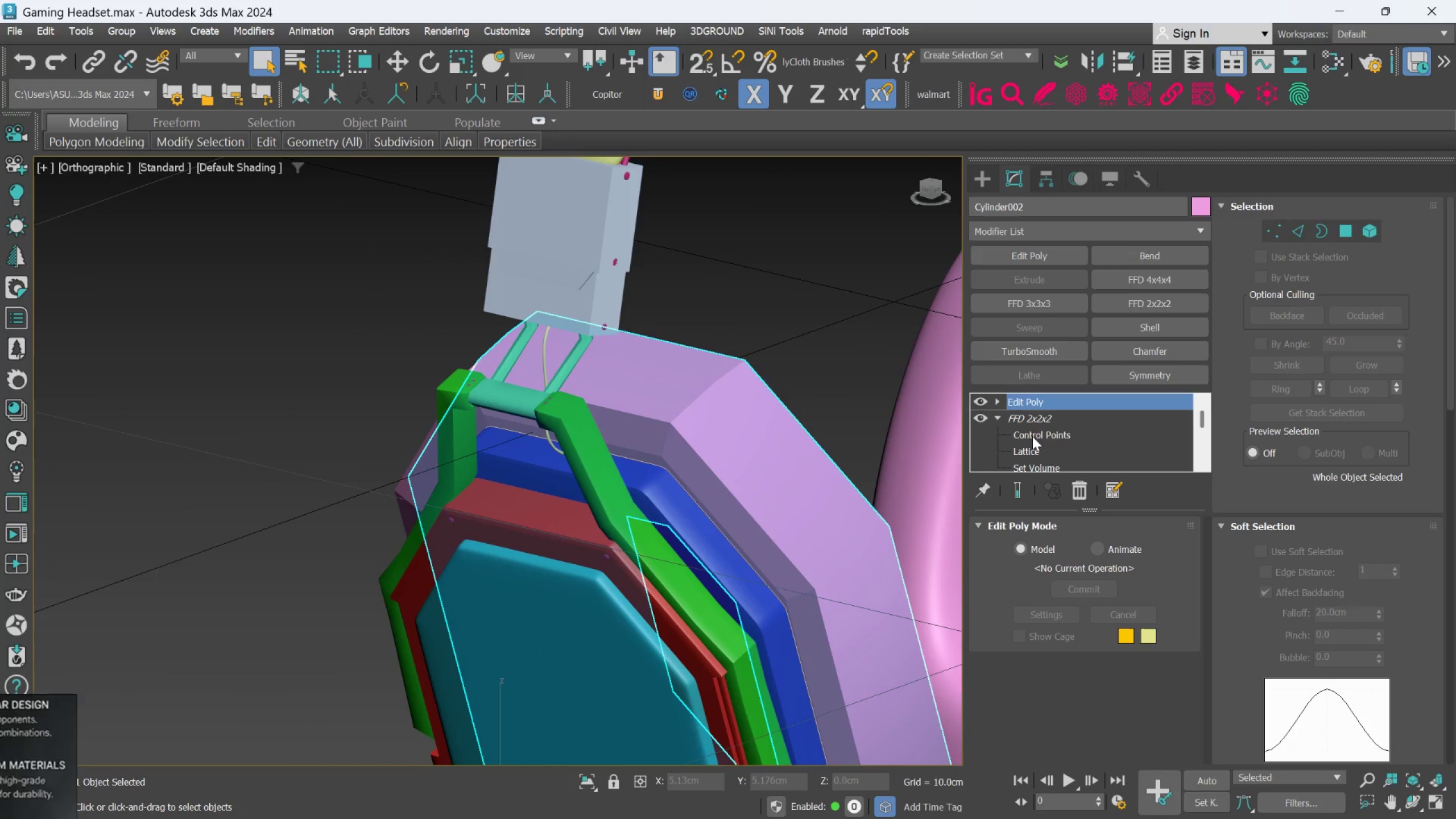 
right_click([1048, 405])
 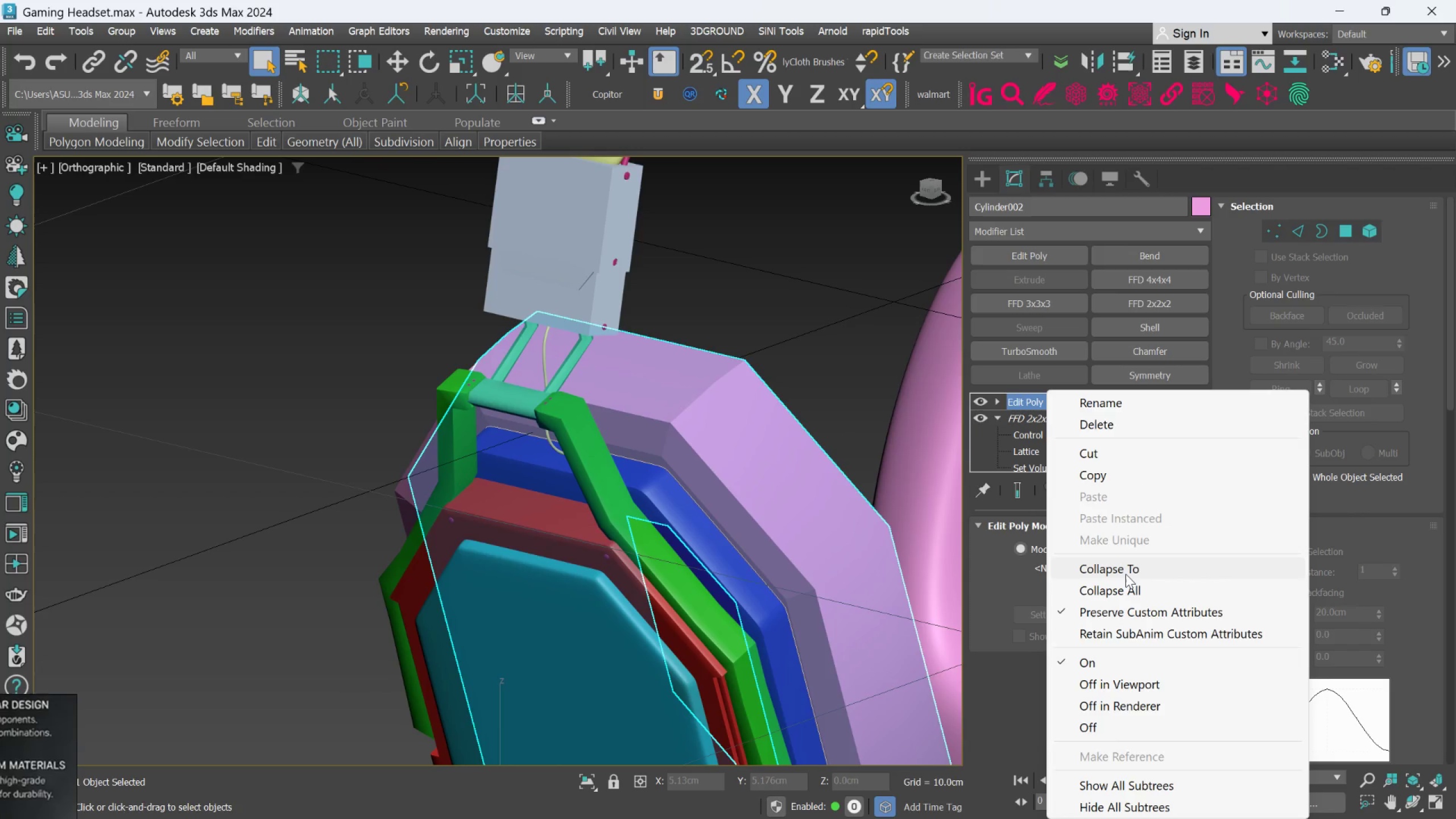 
left_click([1126, 573])
 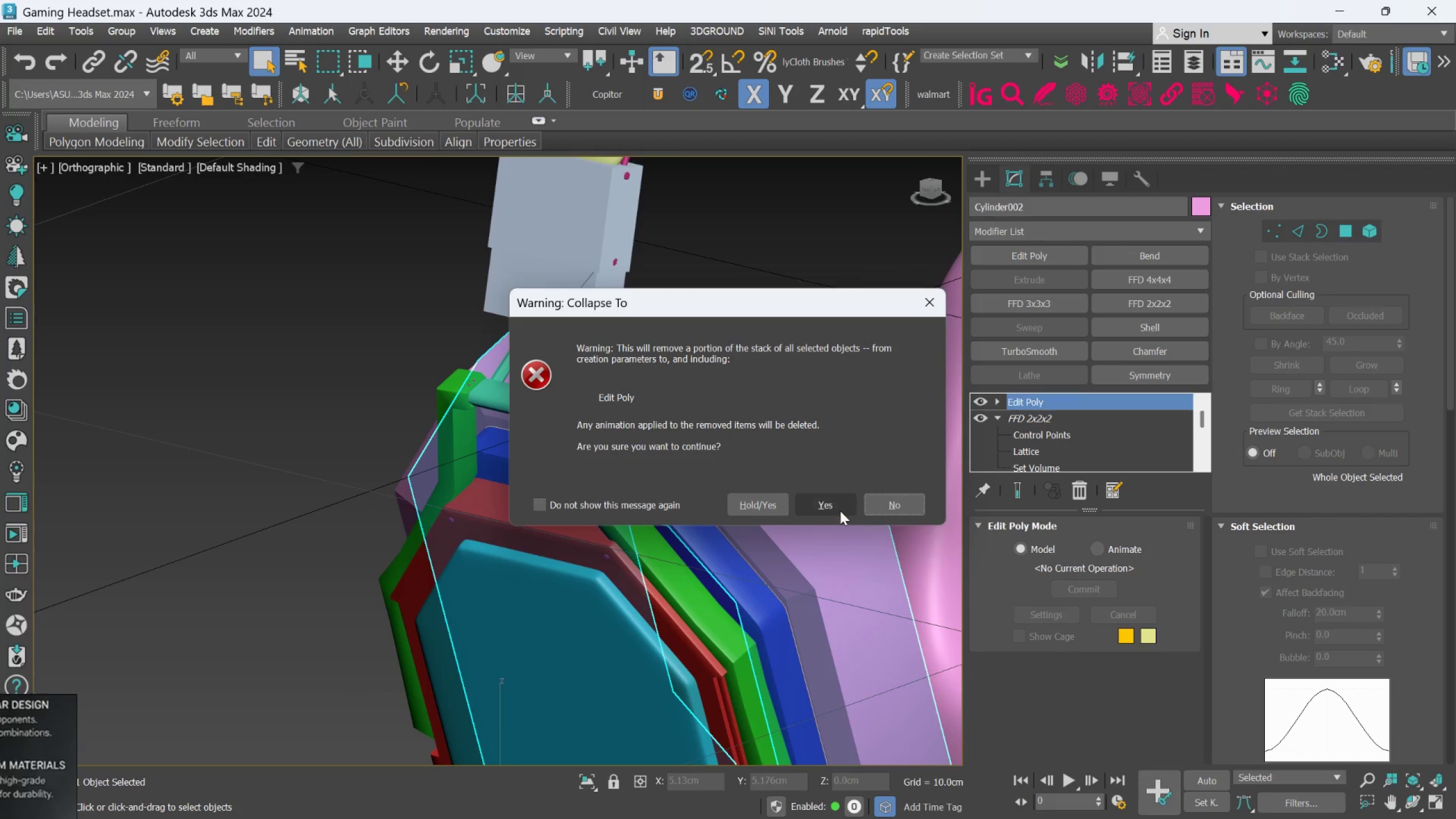 
left_click([839, 507])
 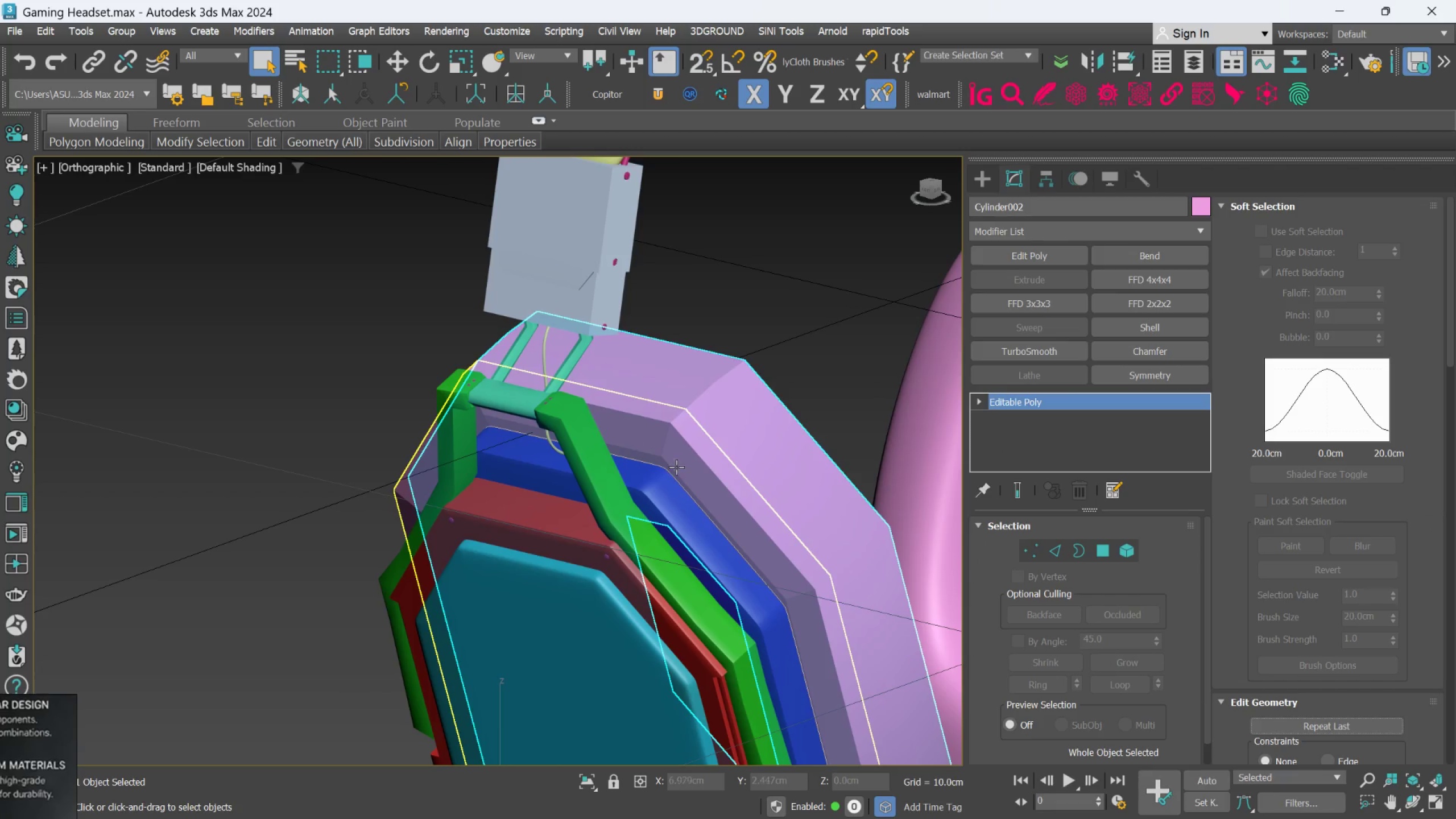 
left_click([674, 463])
 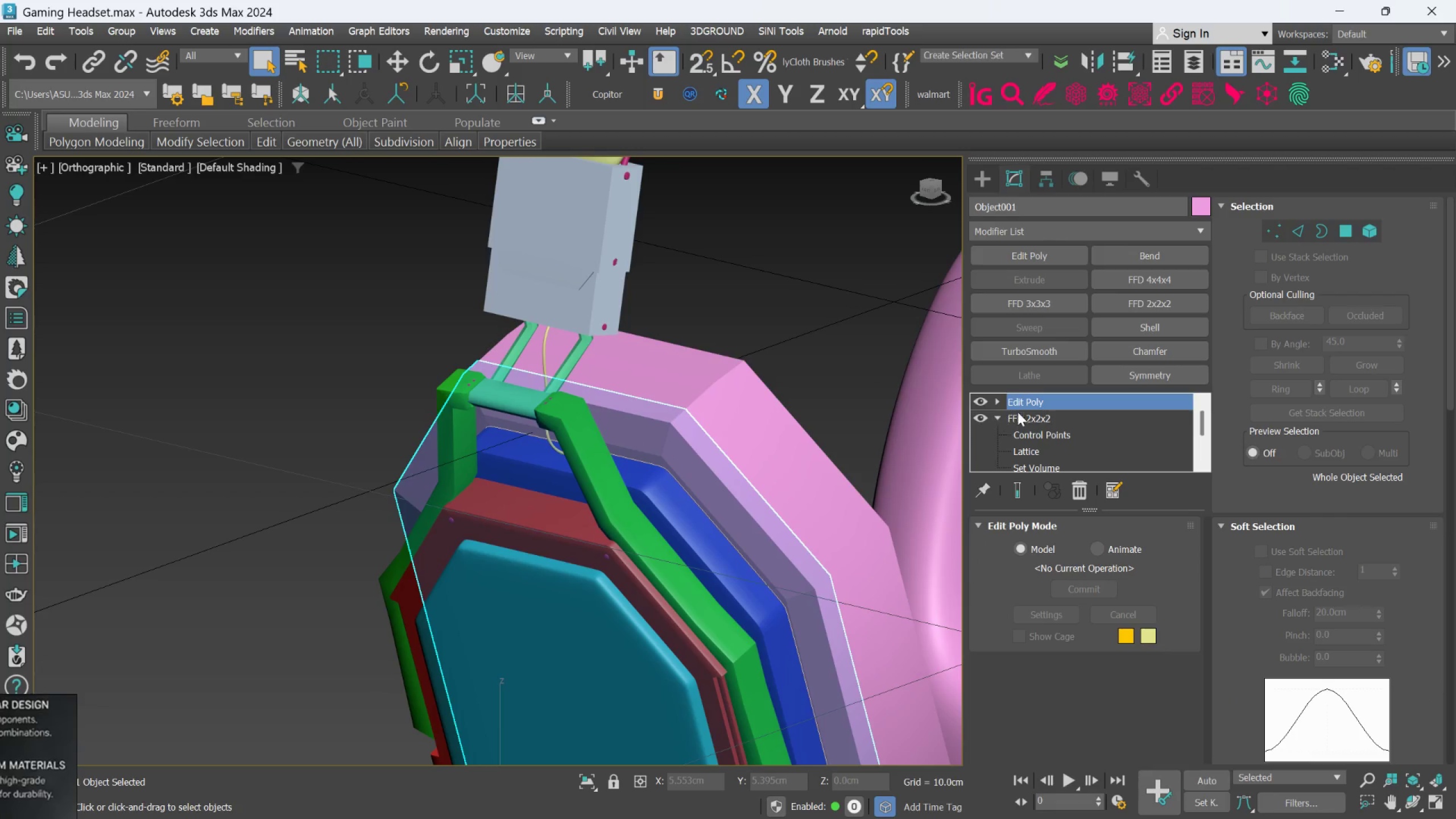 
right_click([1026, 402])
 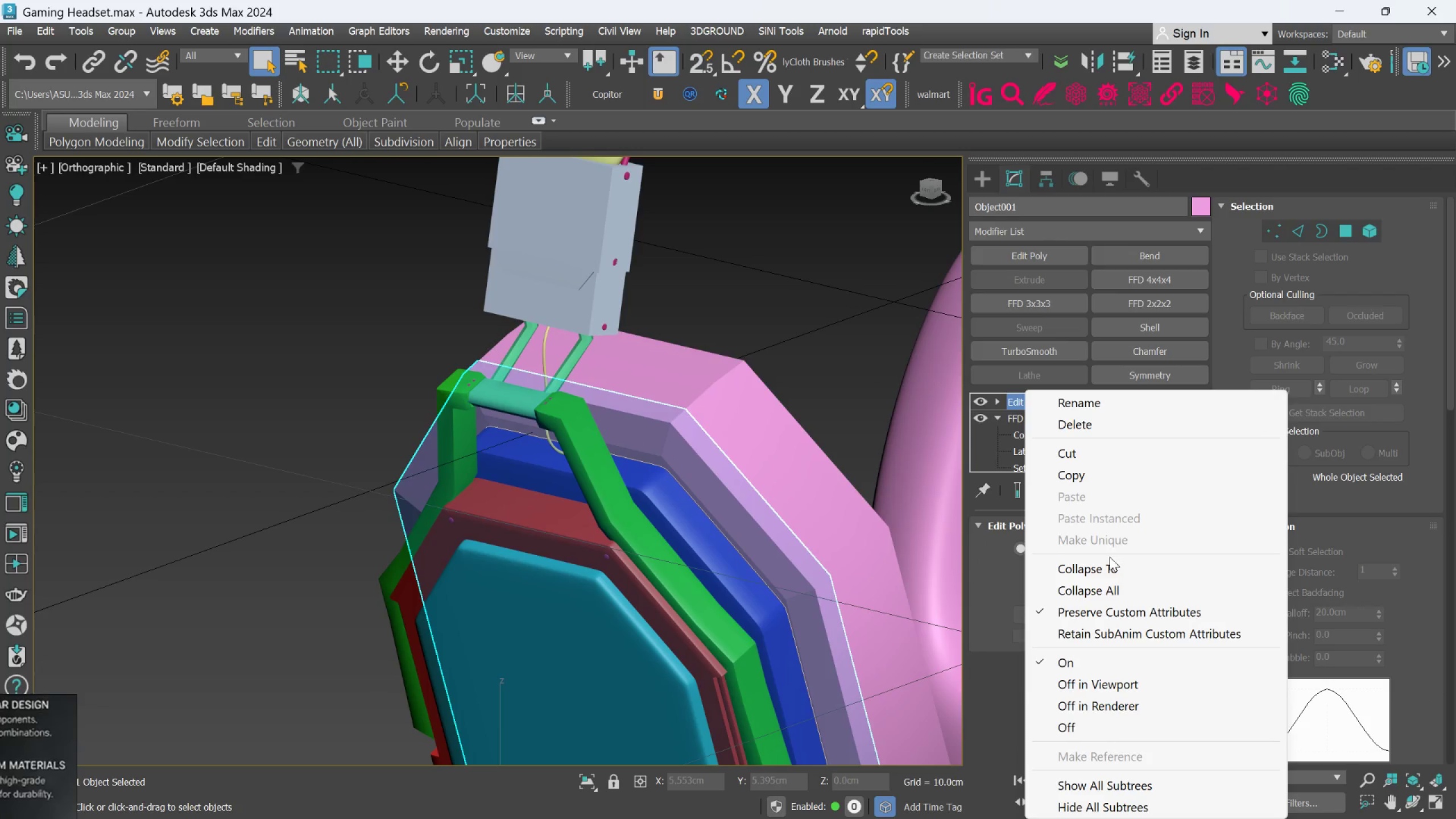 
left_click([1106, 569])
 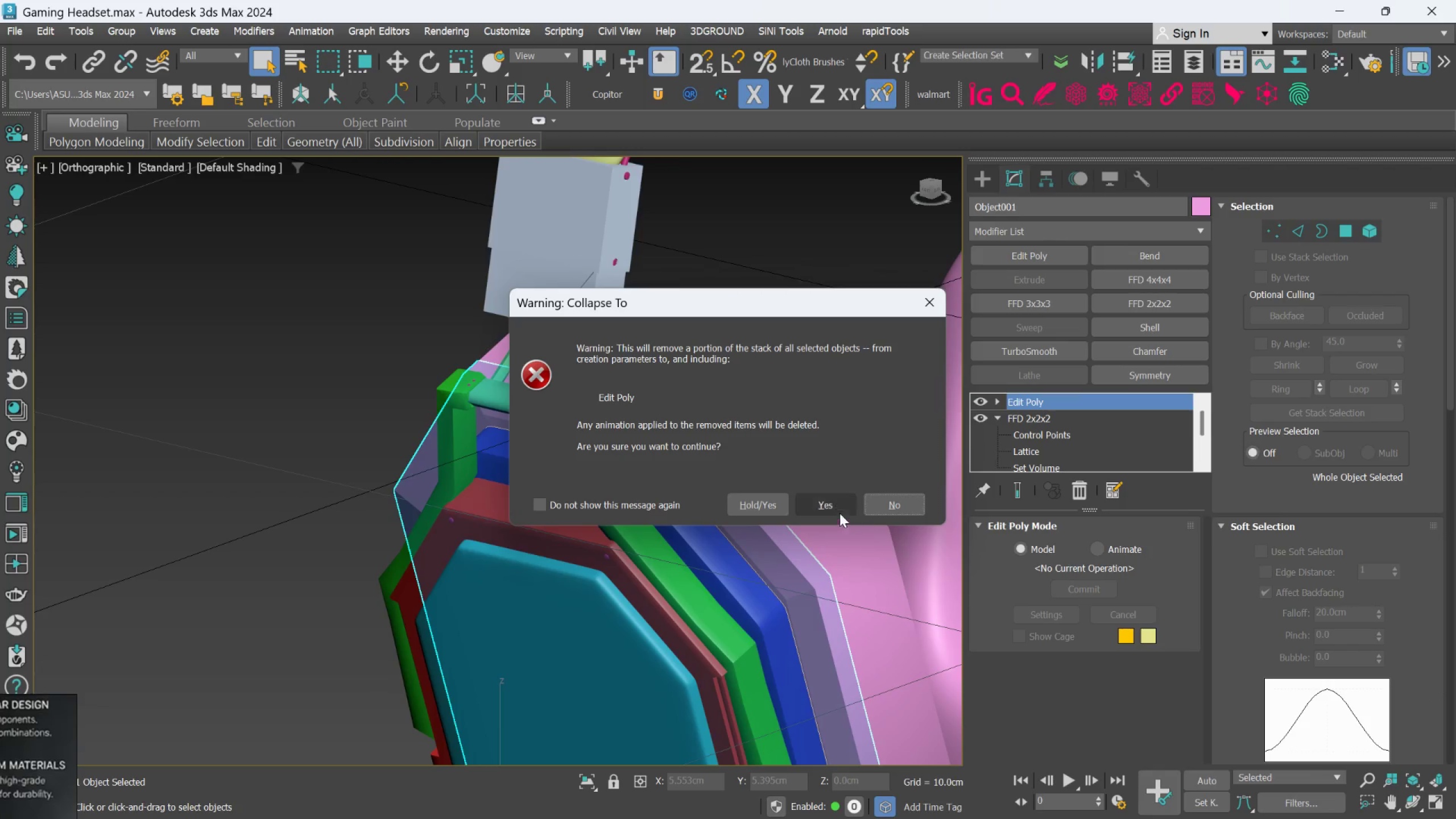 
left_click([825, 498])
 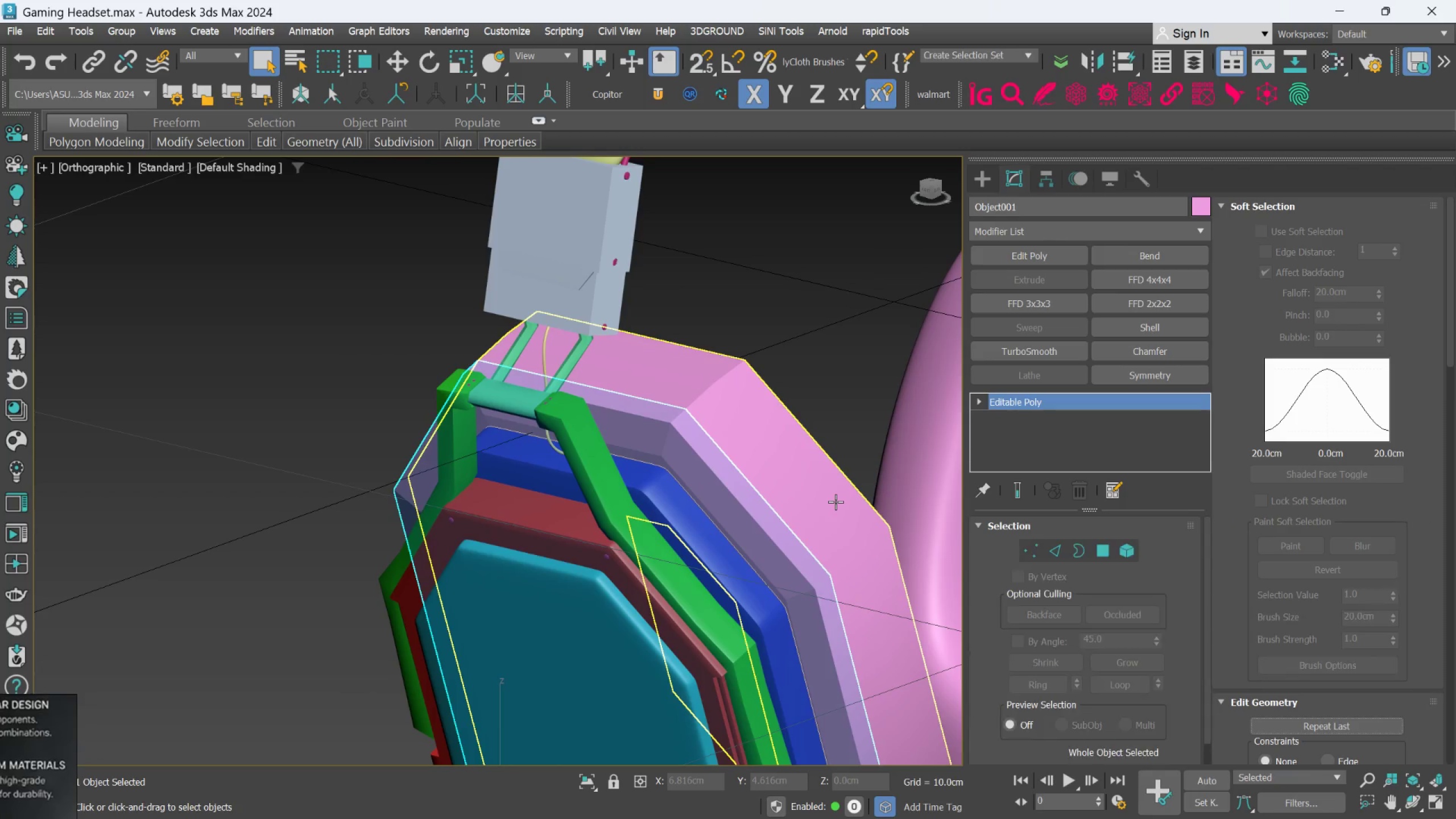 
left_click([780, 538])
 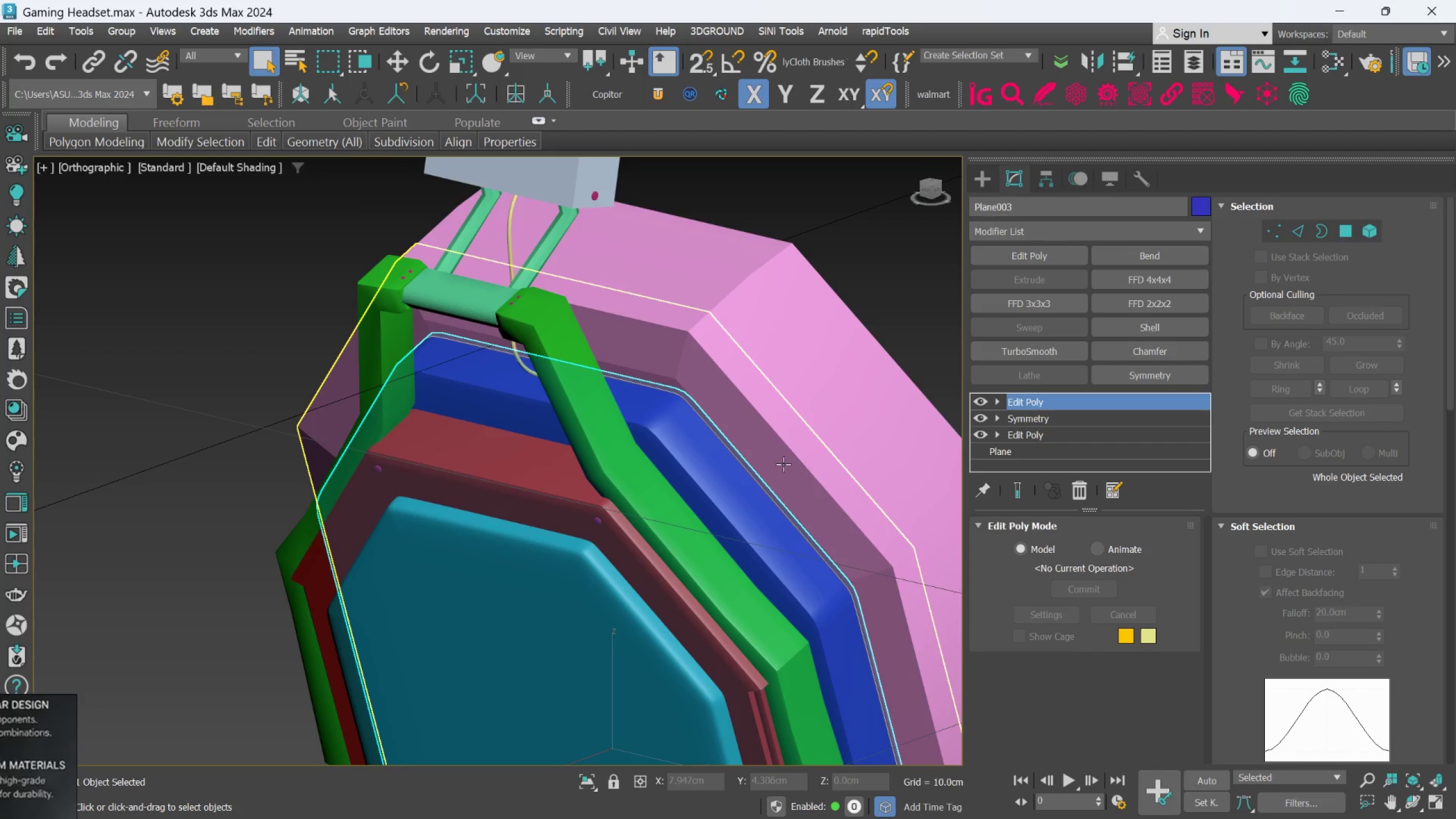 
scroll: coordinate [780, 538], scroll_direction: up, amount: 1.0
 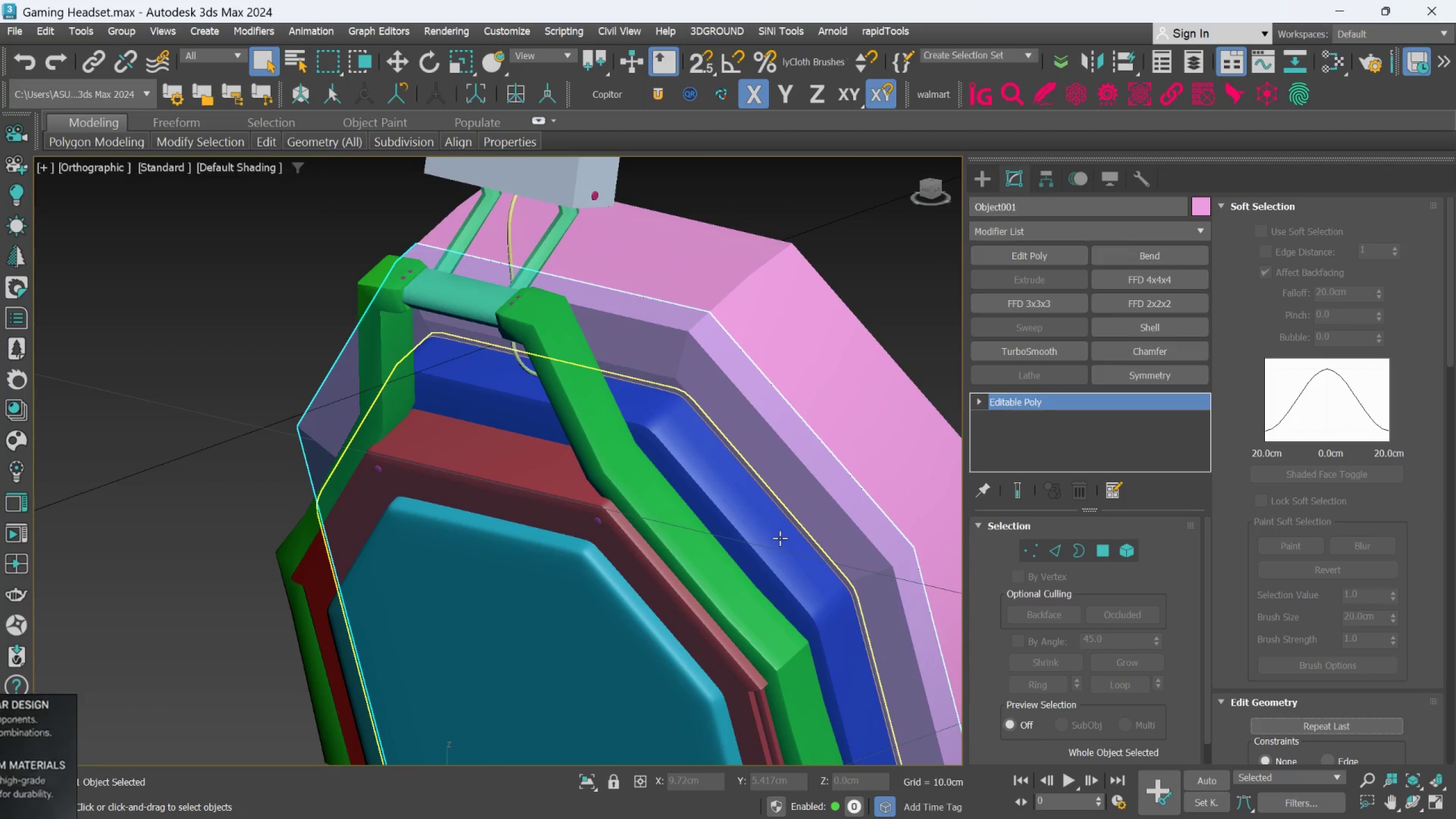 
left_click([592, 392])
 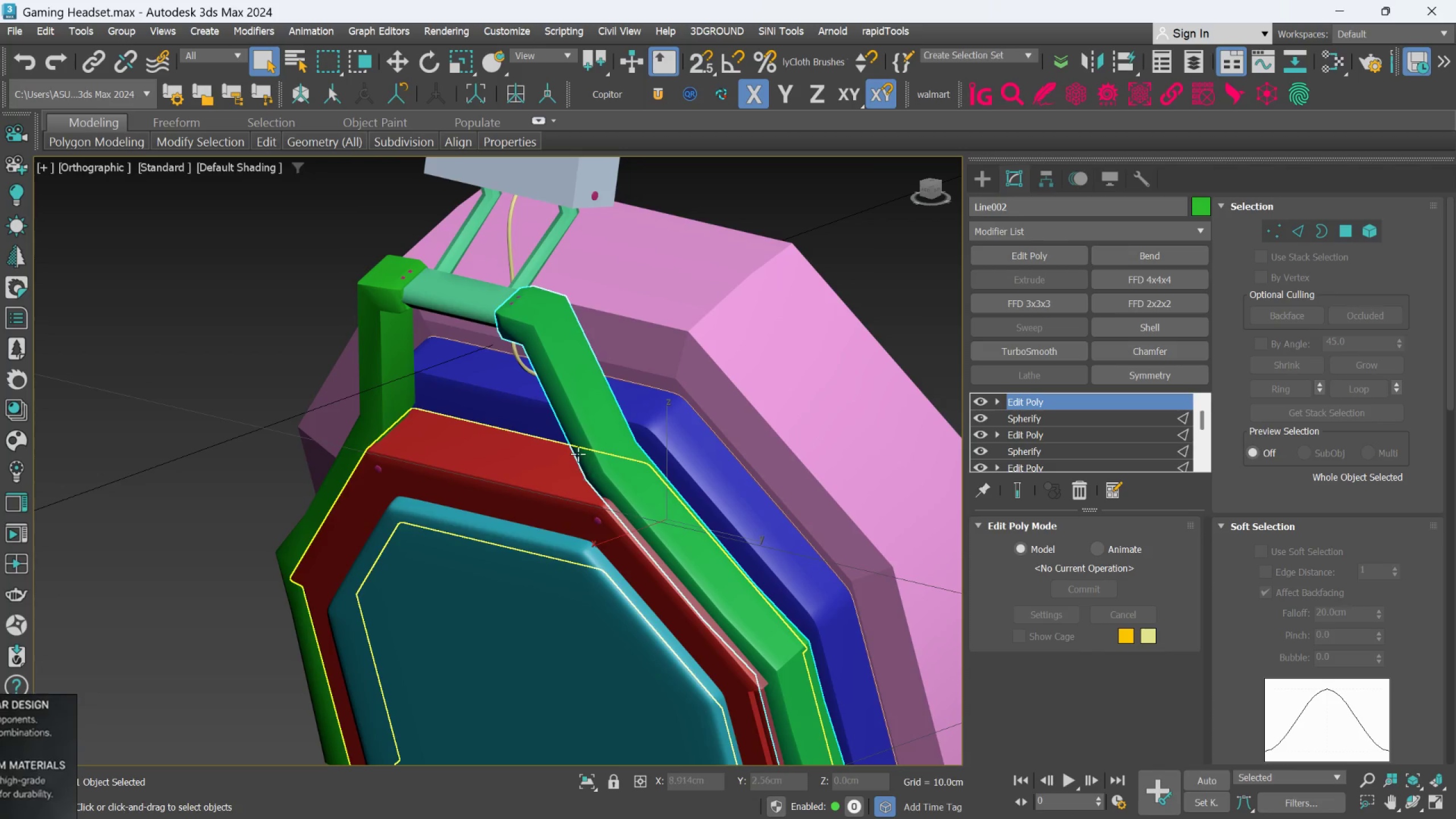 
scroll: coordinate [716, 366], scroll_direction: down, amount: 1.0
 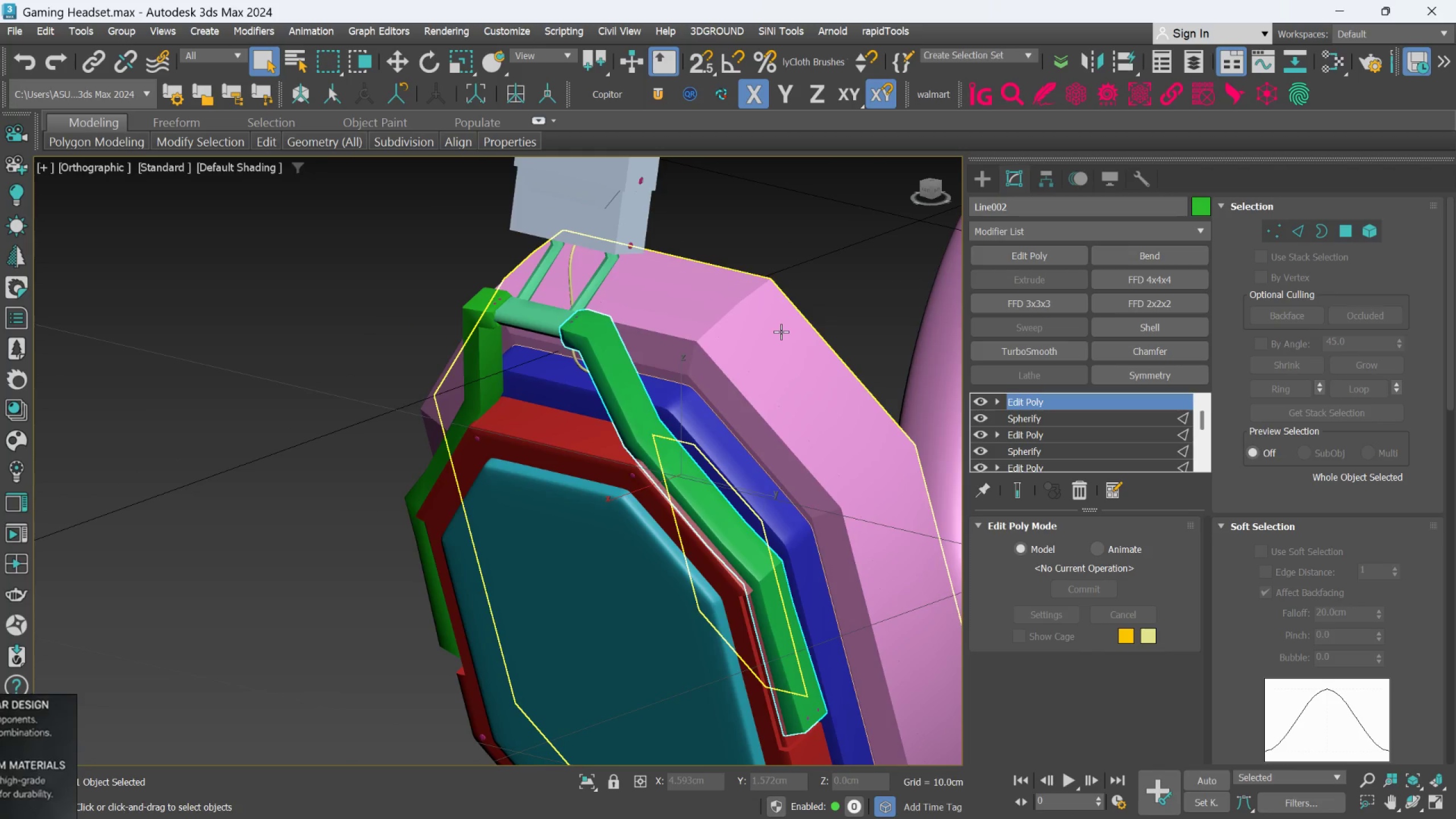 
left_click([781, 332])
 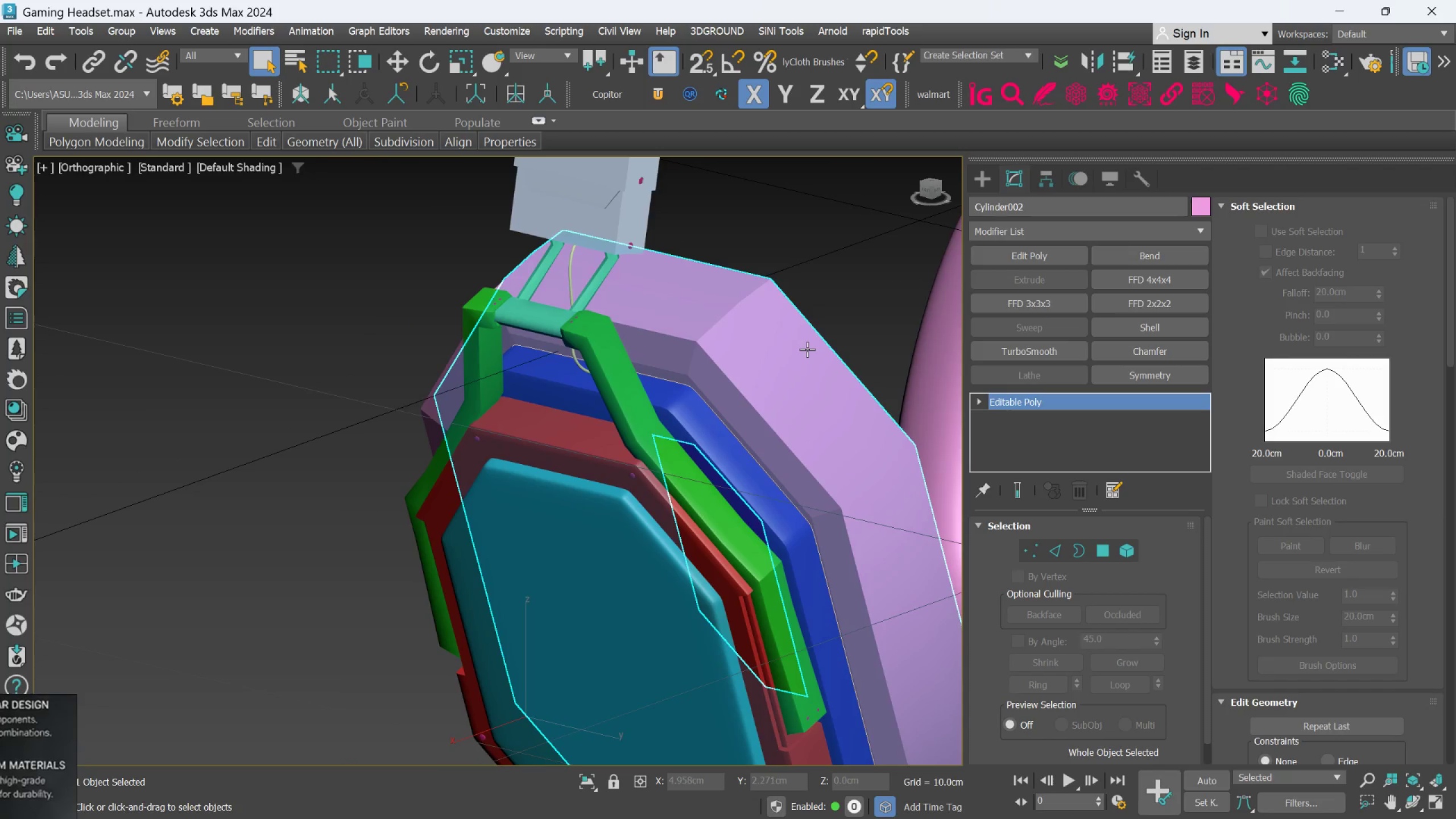 
scroll: coordinate [813, 366], scroll_direction: down, amount: 3.0
 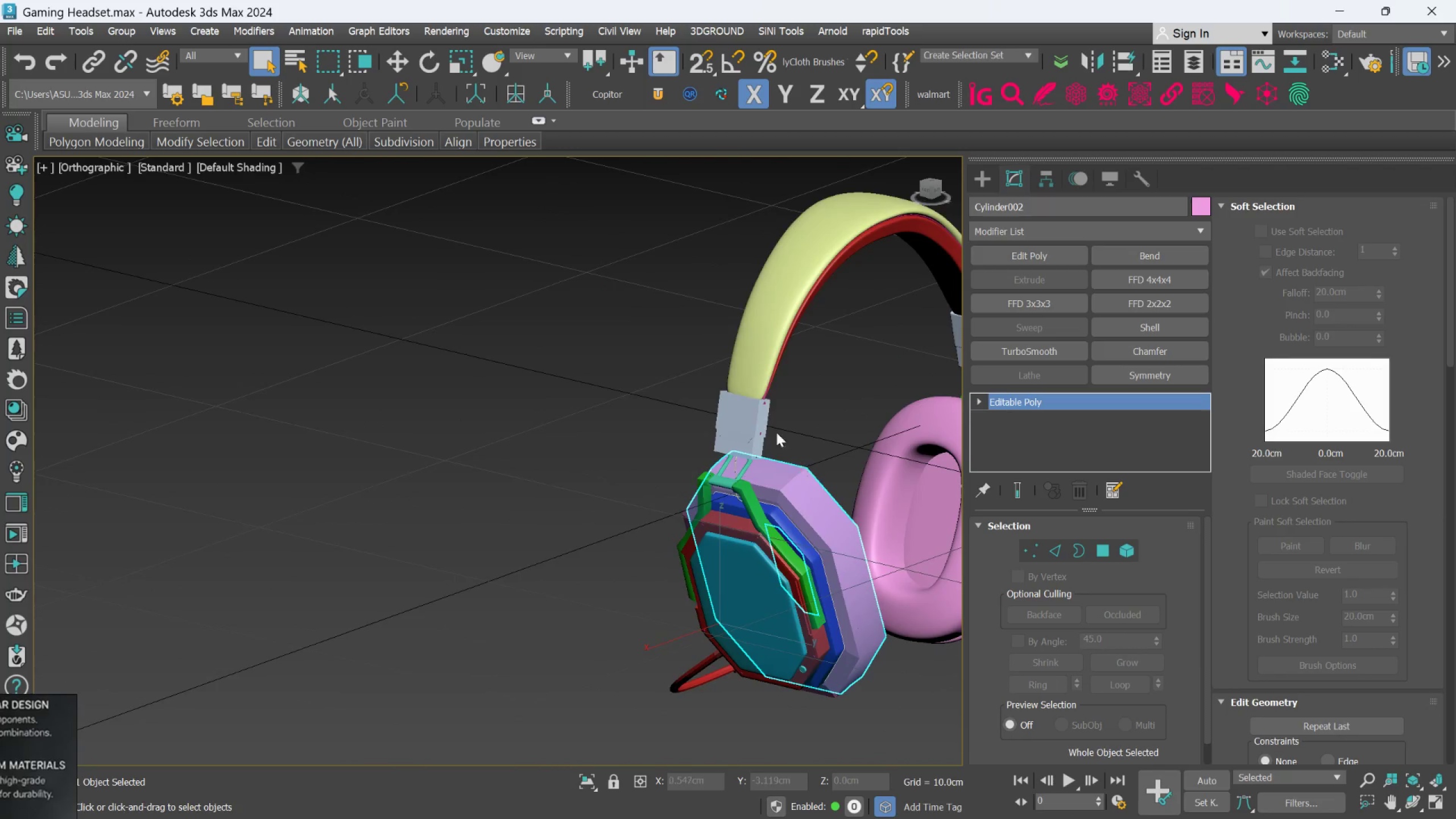 
scroll: coordinate [776, 370], scroll_direction: up, amount: 7.0
 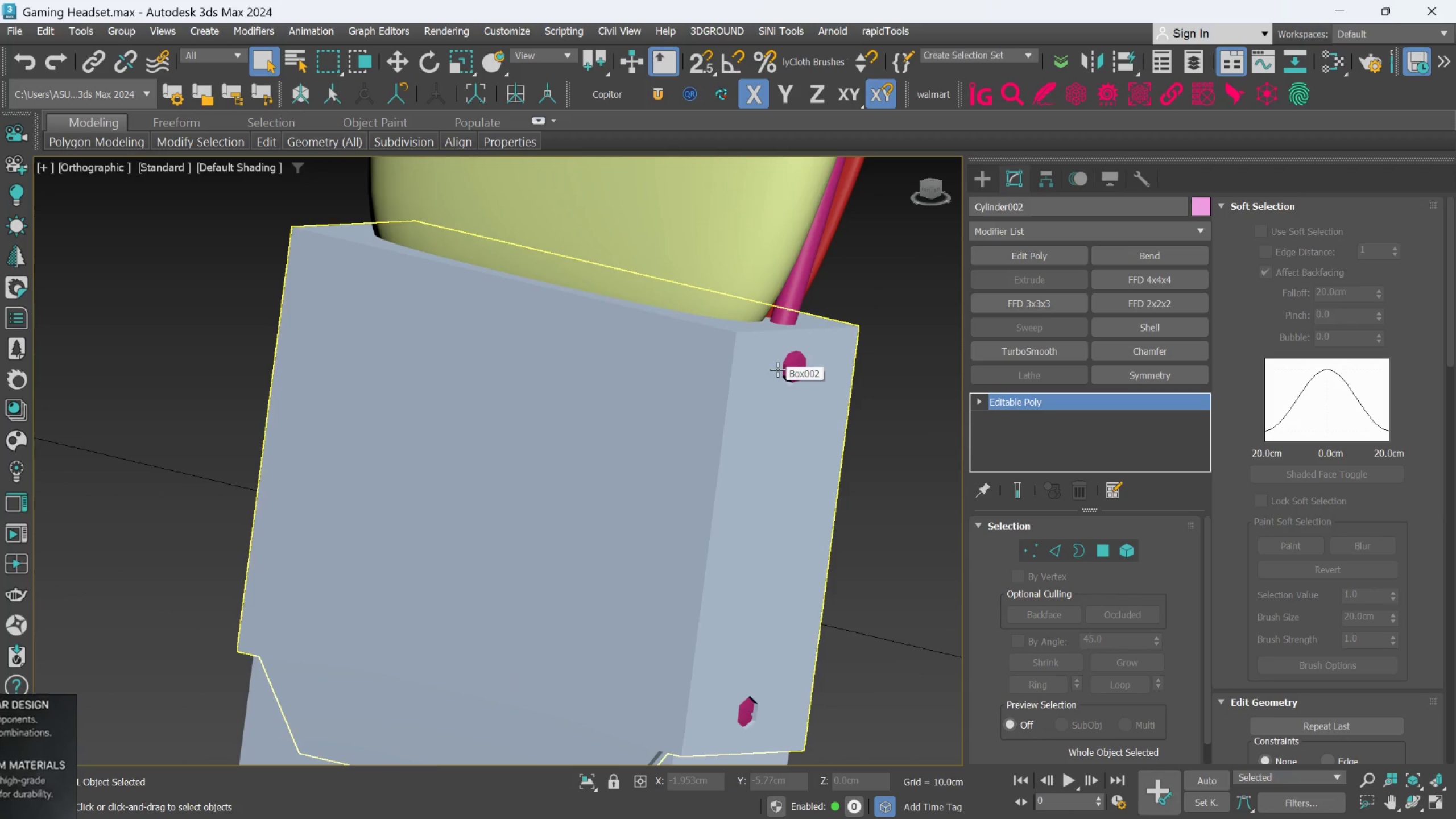 
scroll: coordinate [1339, 560], scroll_direction: down, amount: 12.0
 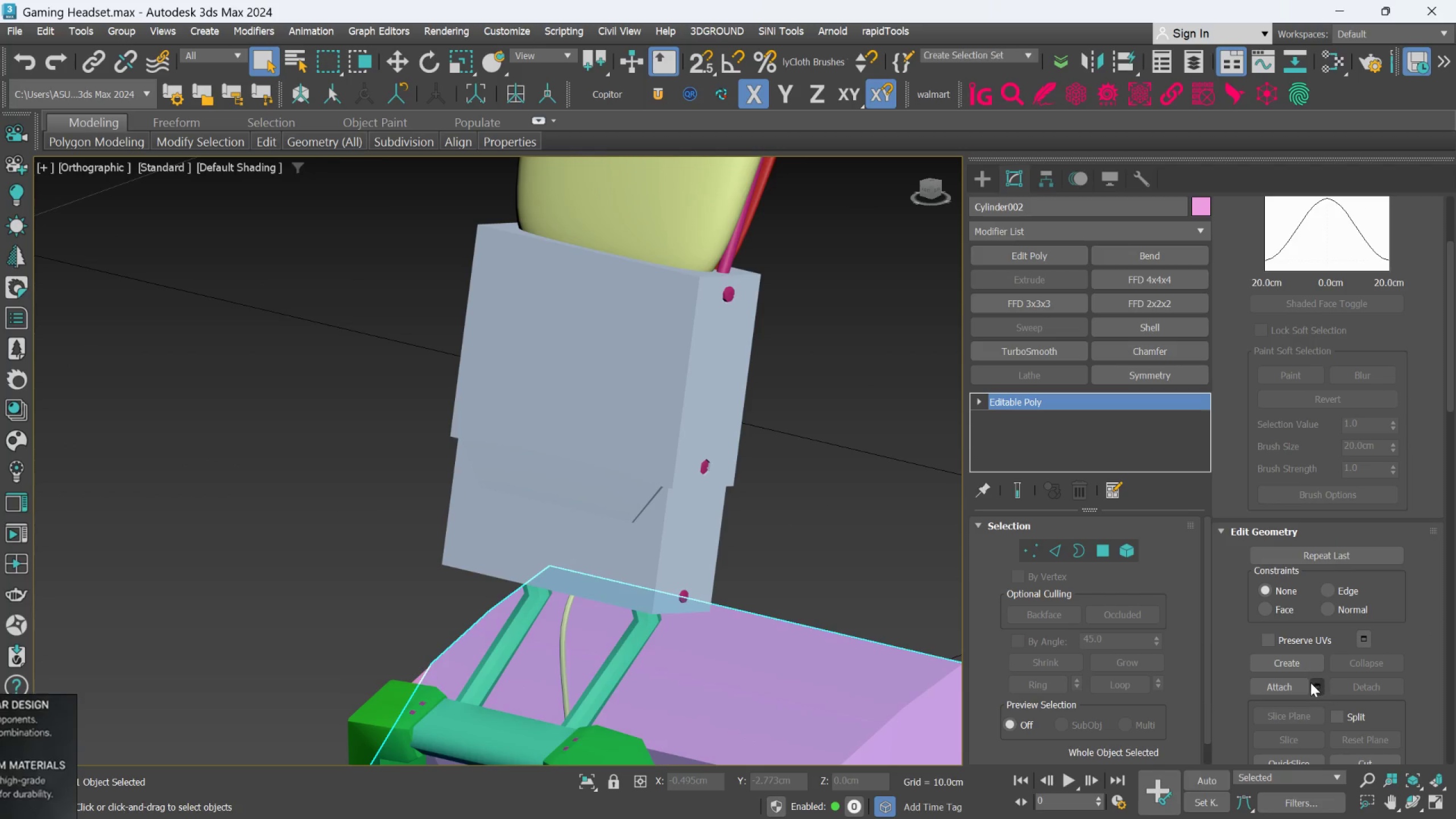 
left_click([1290, 685])
 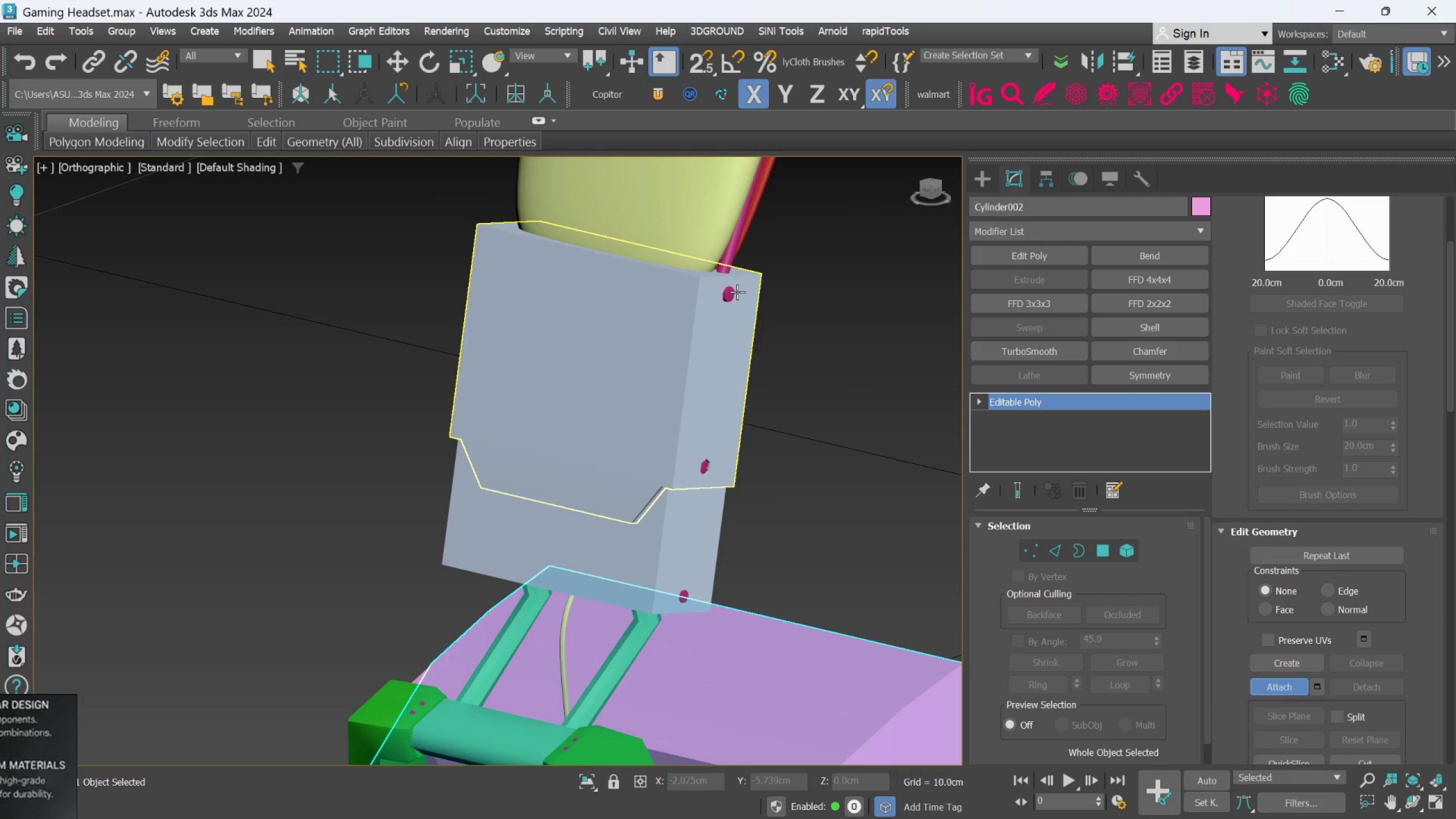 
scroll: coordinate [736, 291], scroll_direction: up, amount: 1.0
 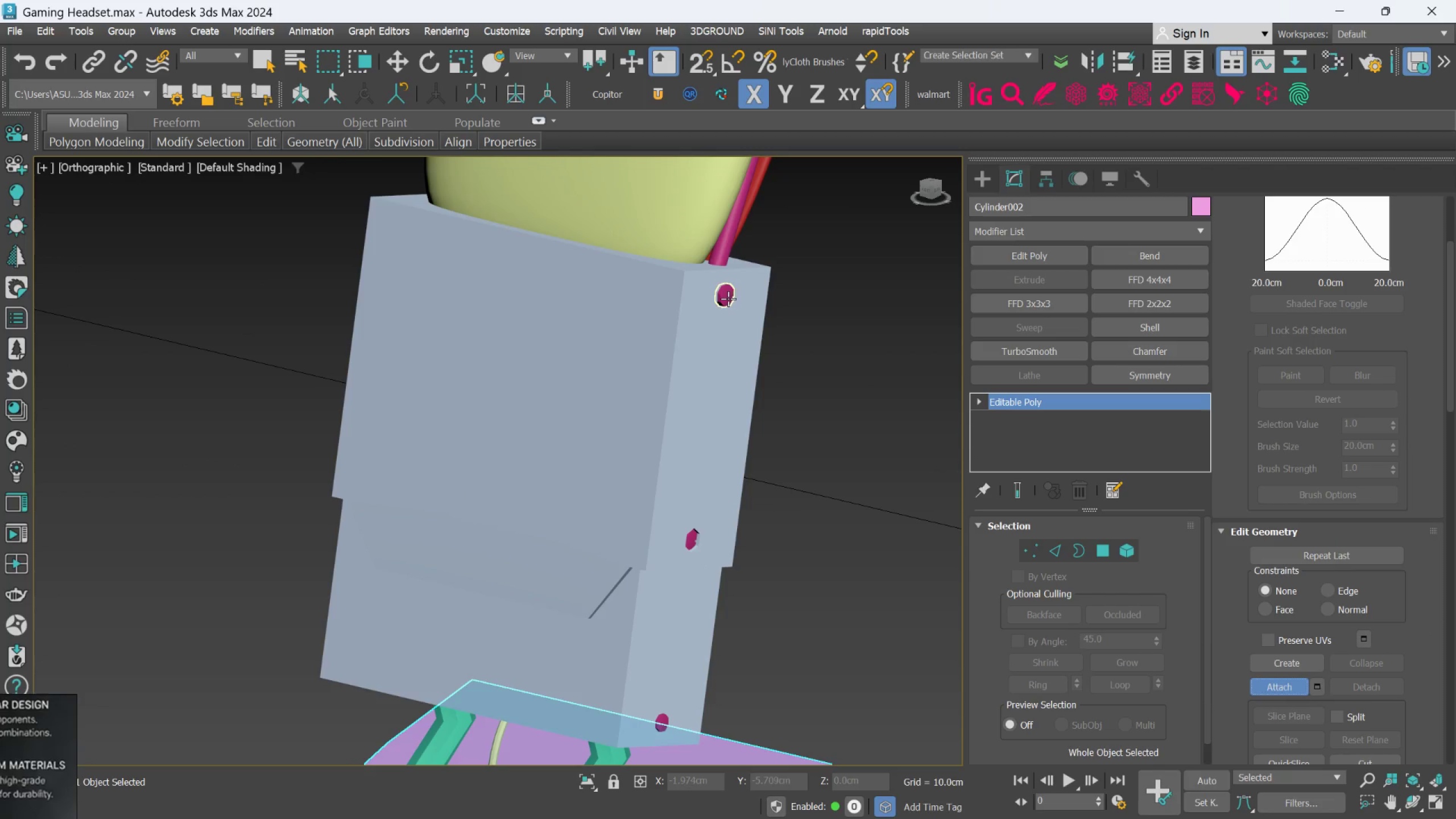 
scroll: coordinate [727, 300], scroll_direction: down, amount: 1.0
 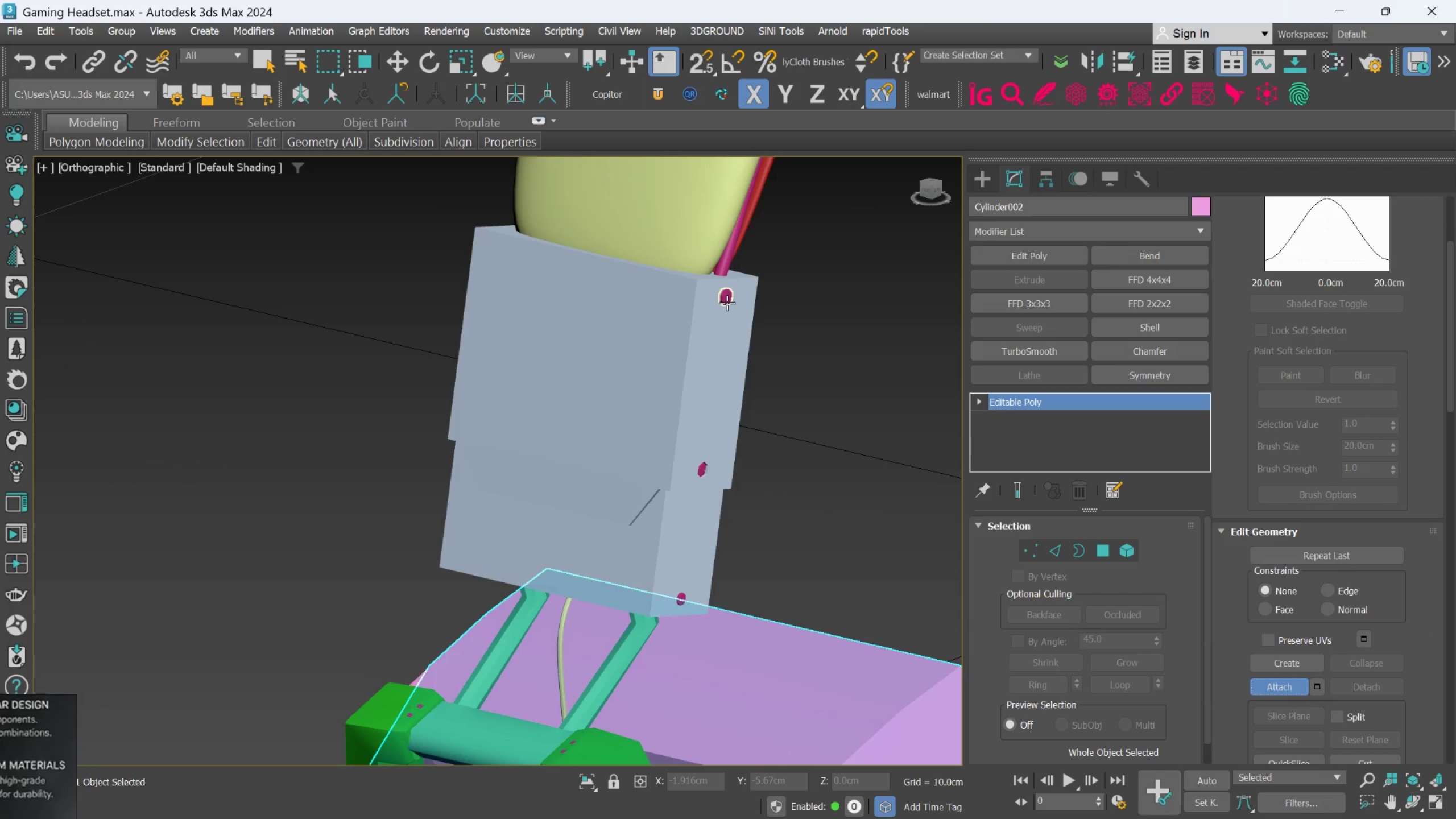 
scroll: coordinate [727, 303], scroll_direction: up, amount: 1.0
 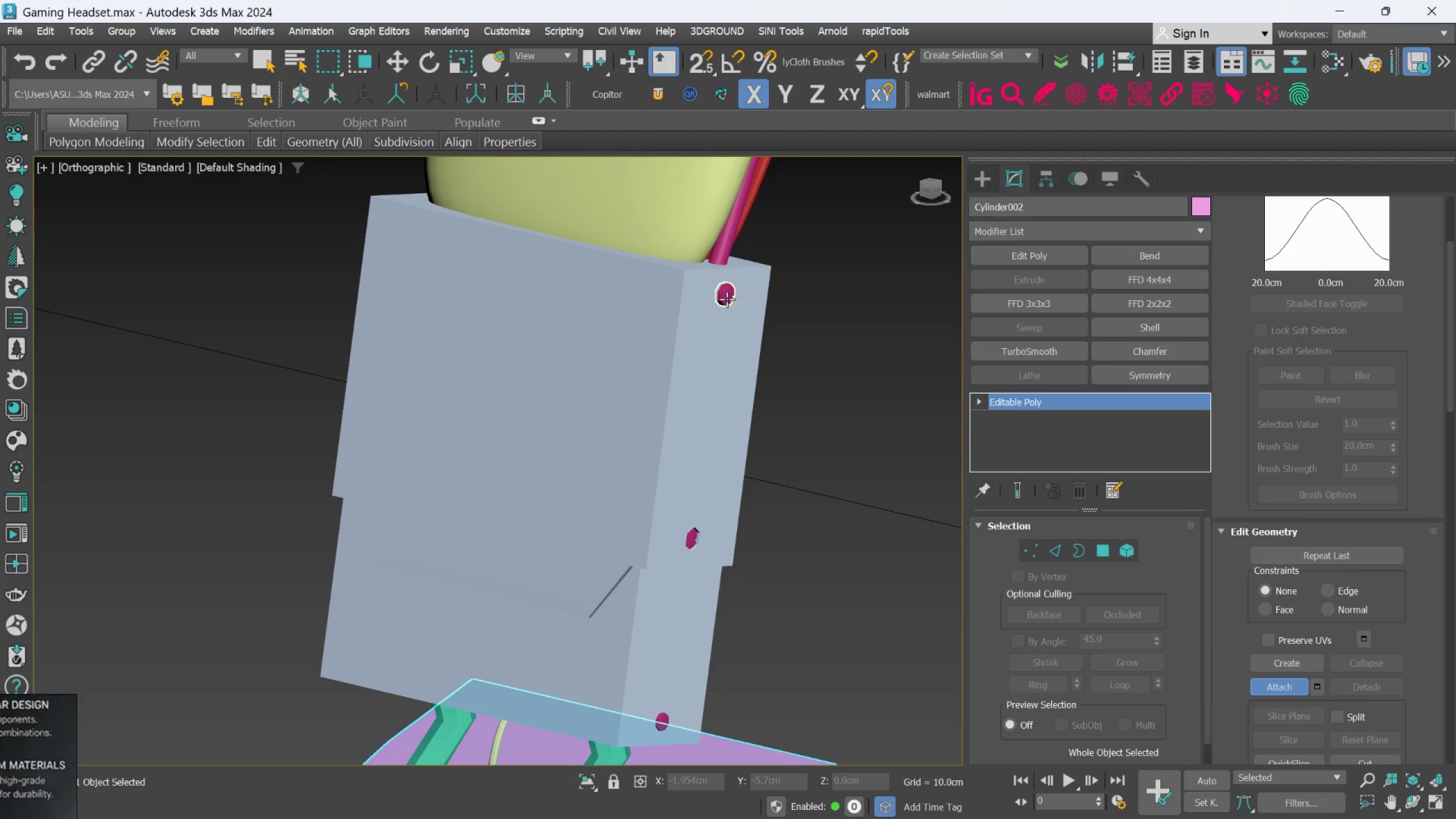 
left_click([727, 299])
 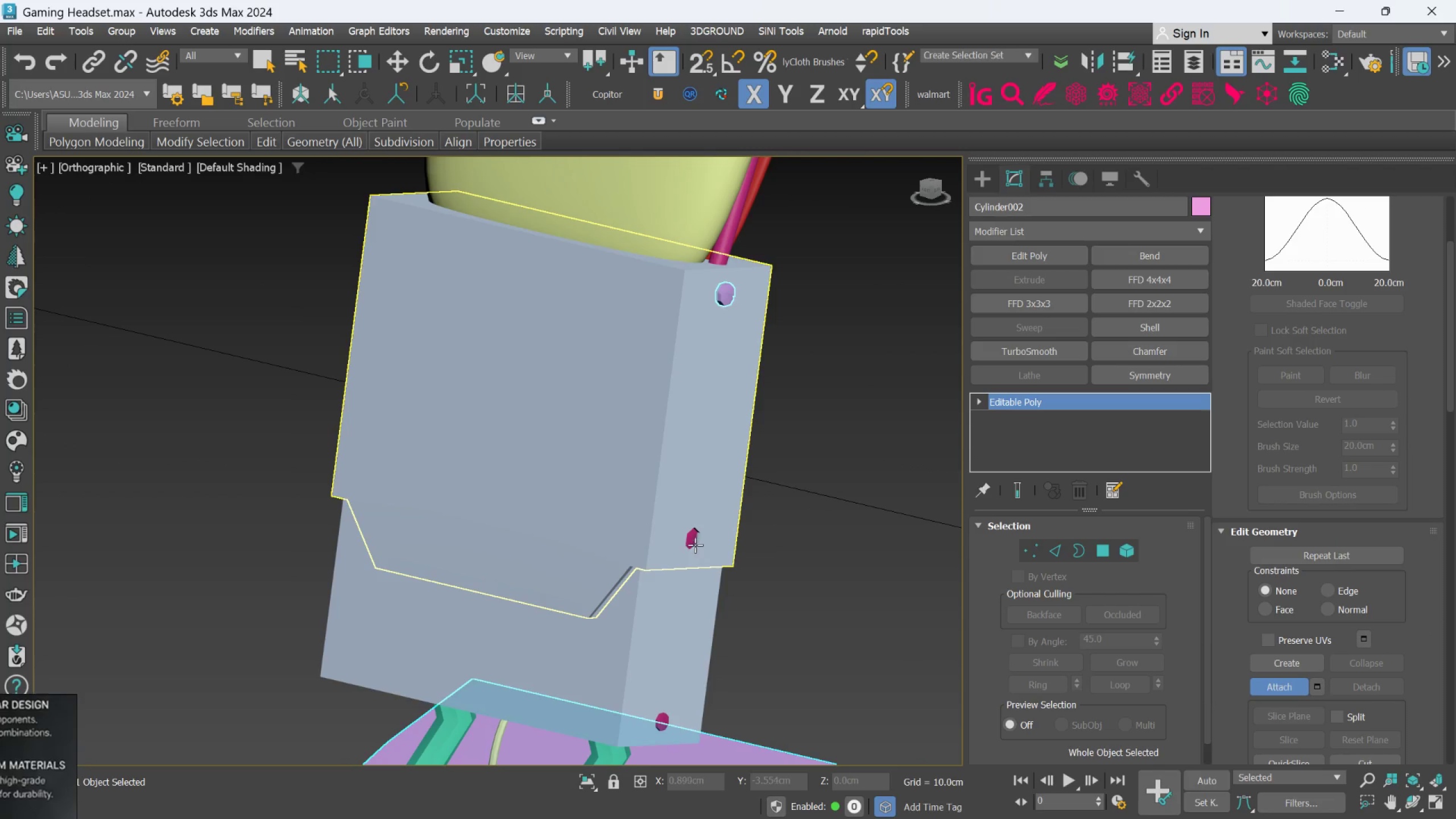 
left_click([694, 541])
 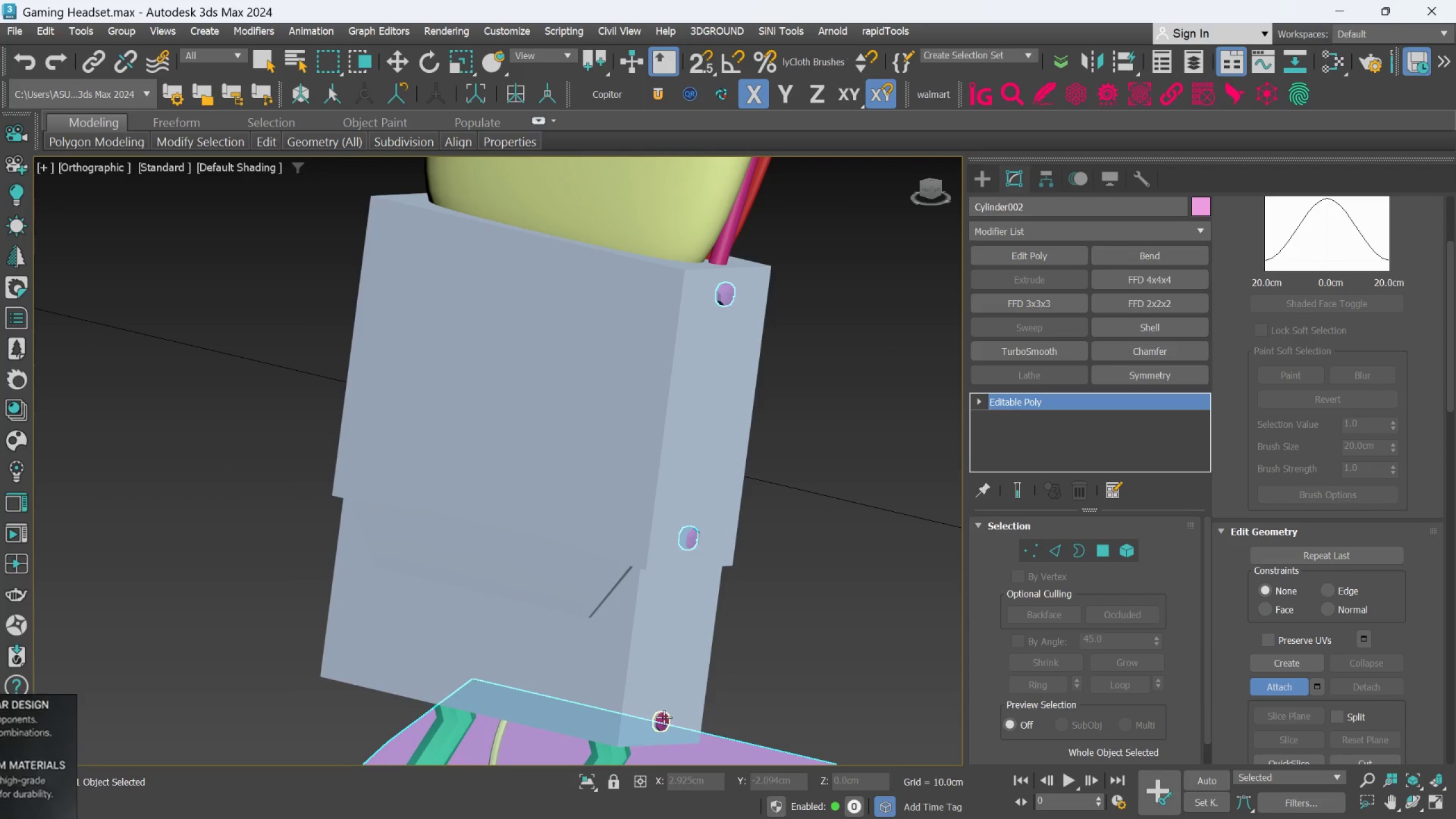 
left_click([664, 719])
 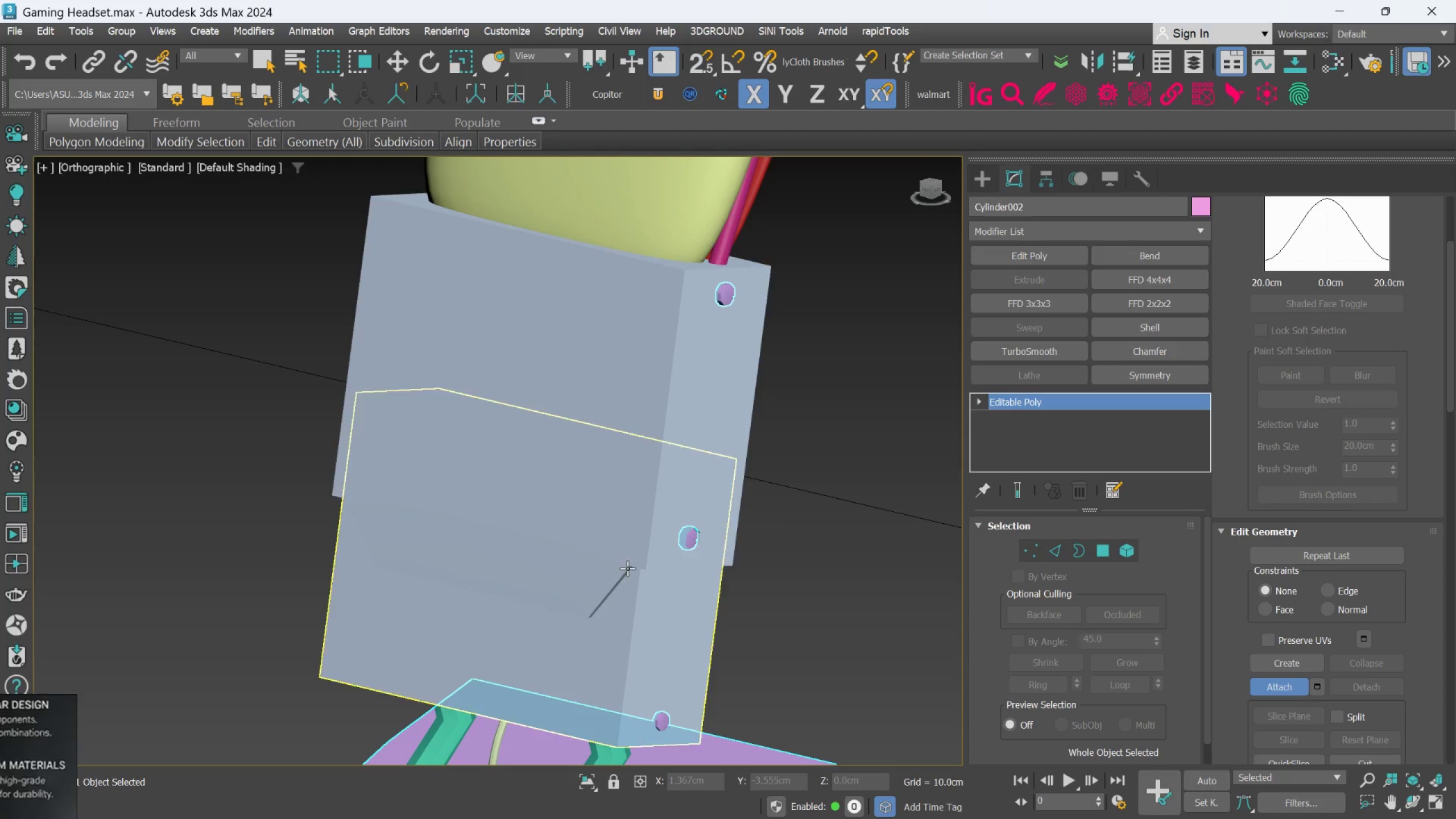 
scroll: coordinate [627, 560], scroll_direction: down, amount: 3.0
 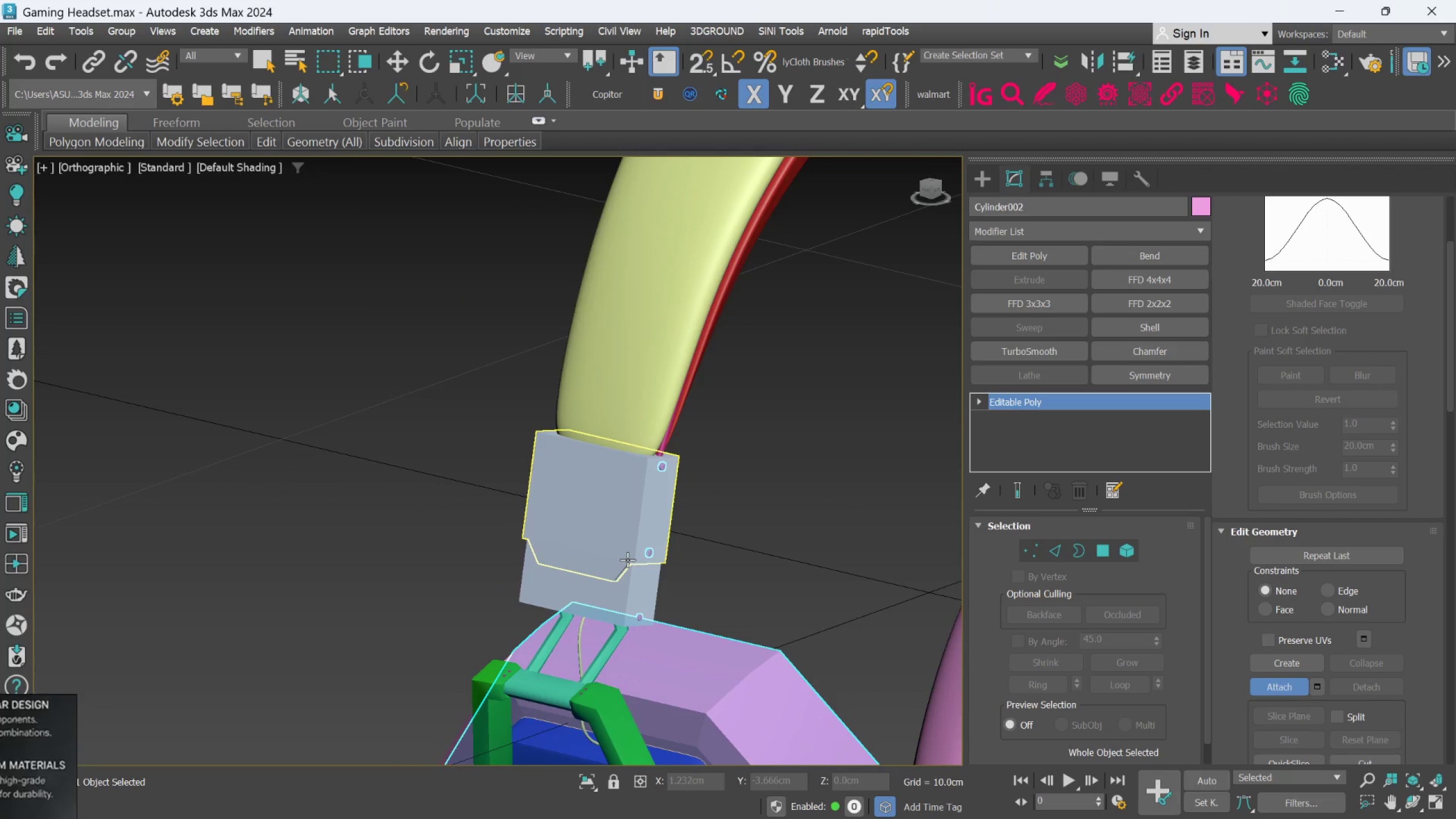 
hold_key(key=AltLeft, duration=1.07)
 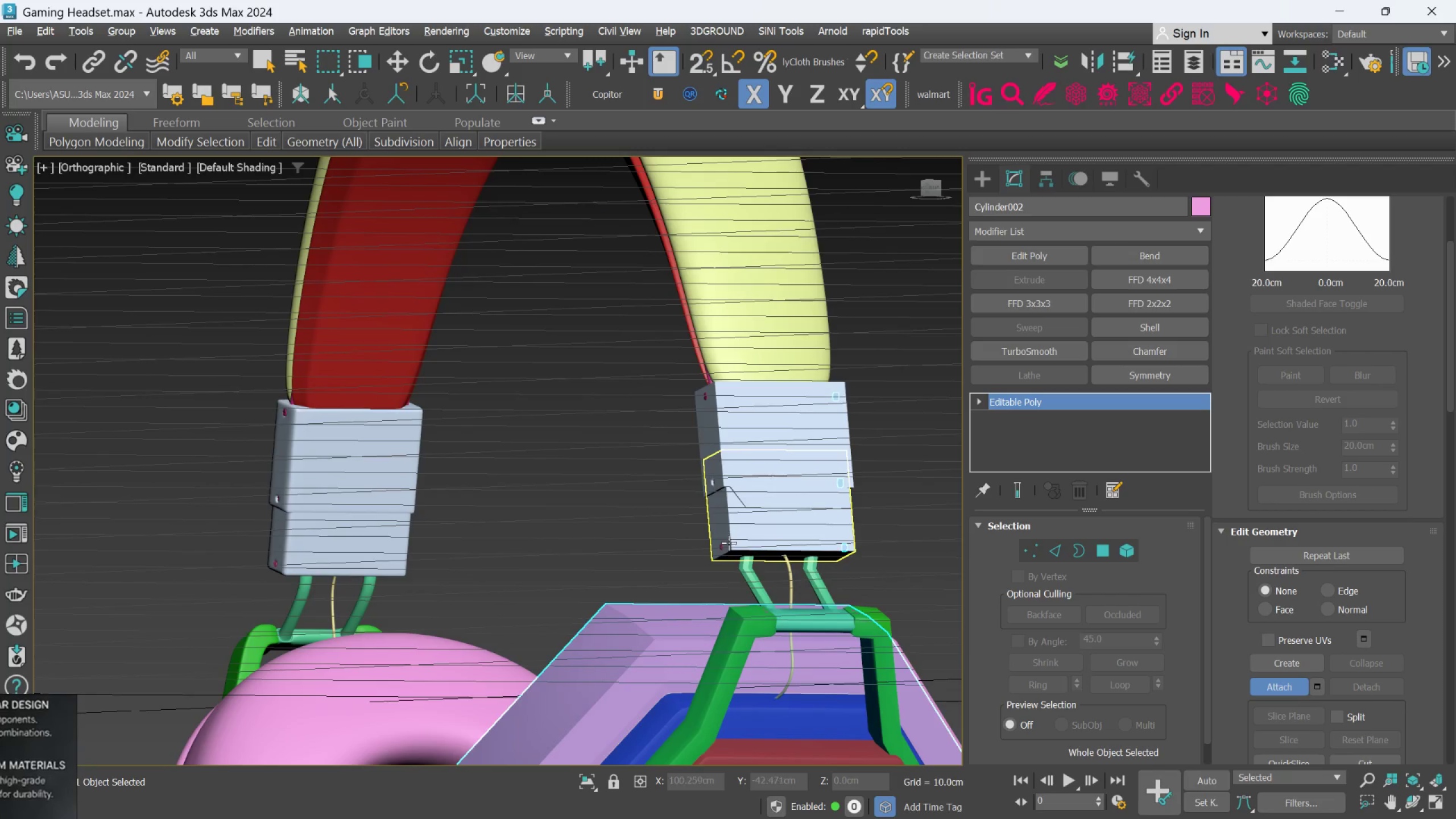 
scroll: coordinate [727, 545], scroll_direction: up, amount: 2.0
 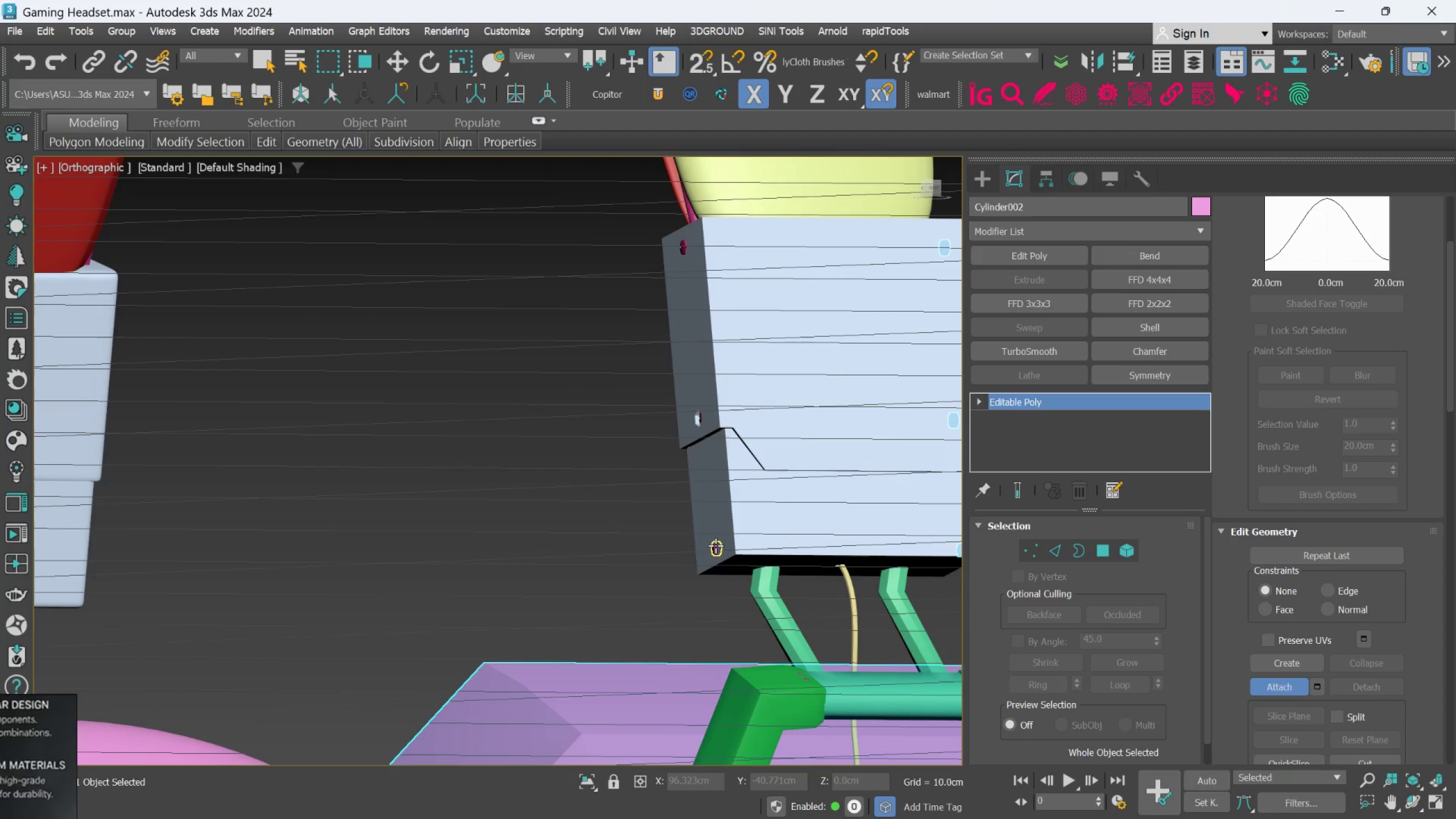 
left_click([715, 545])
 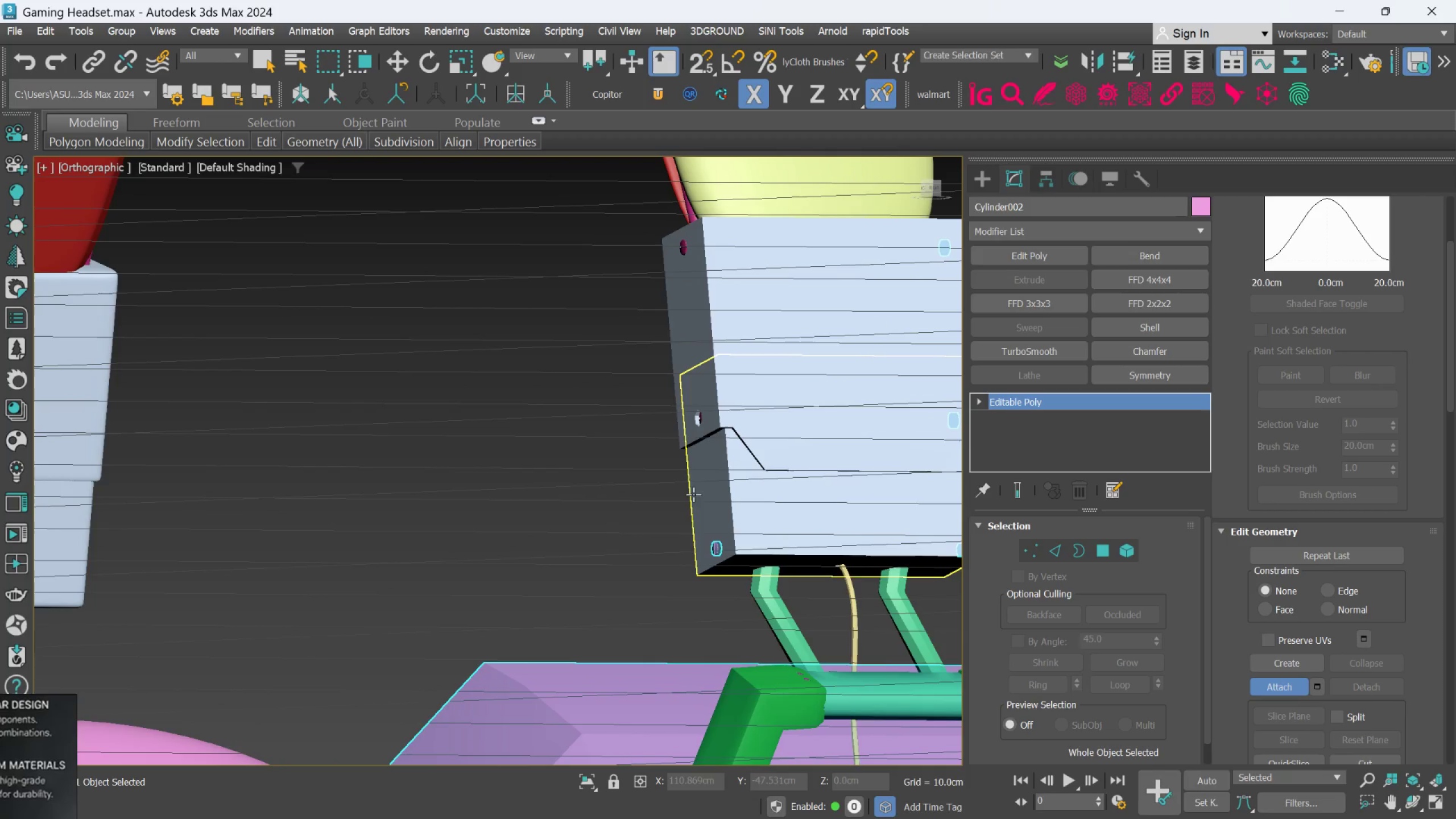 
hold_key(key=AltLeft, duration=0.51)
 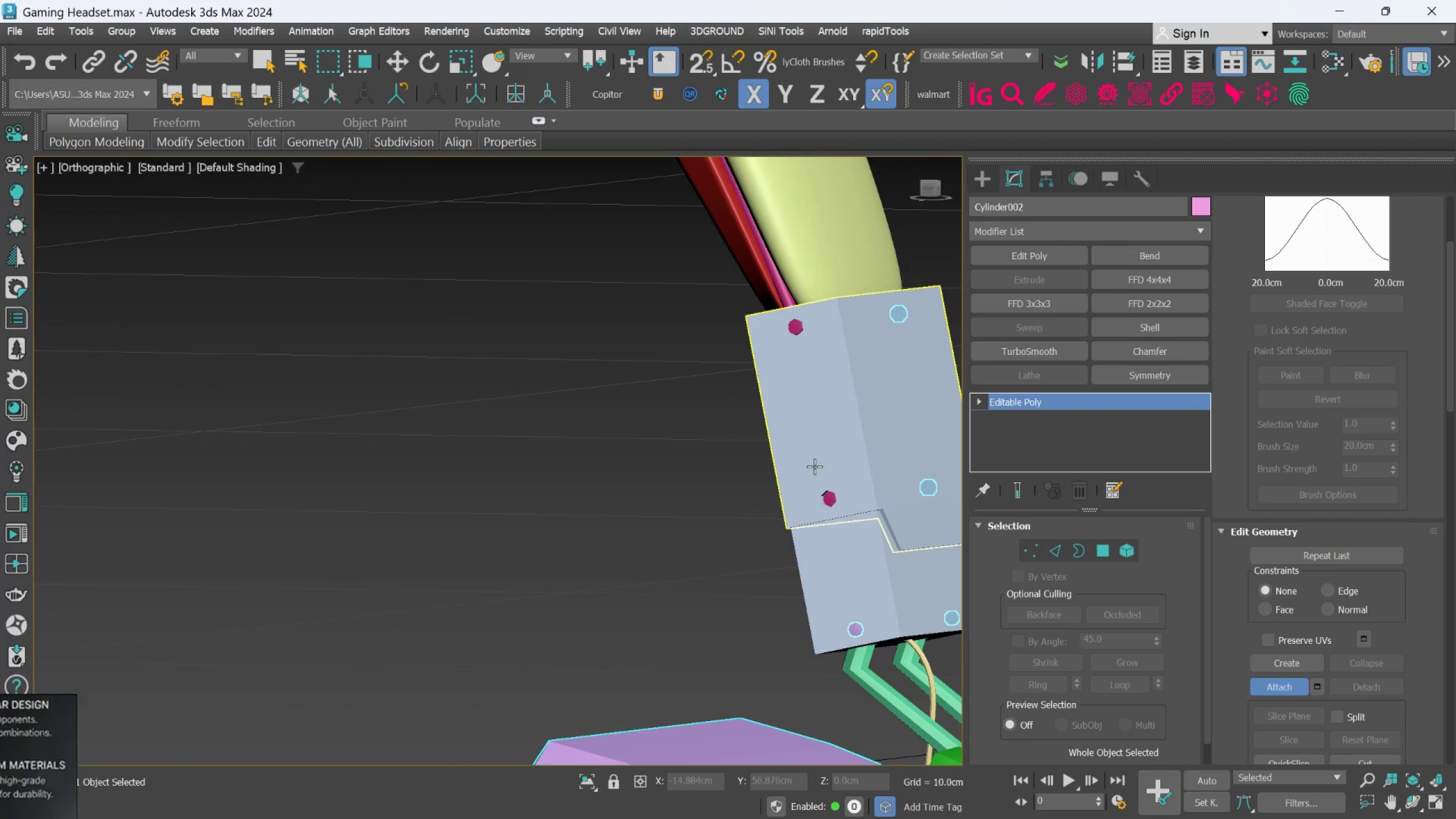 
scroll: coordinate [814, 466], scroll_direction: up, amount: 1.0
 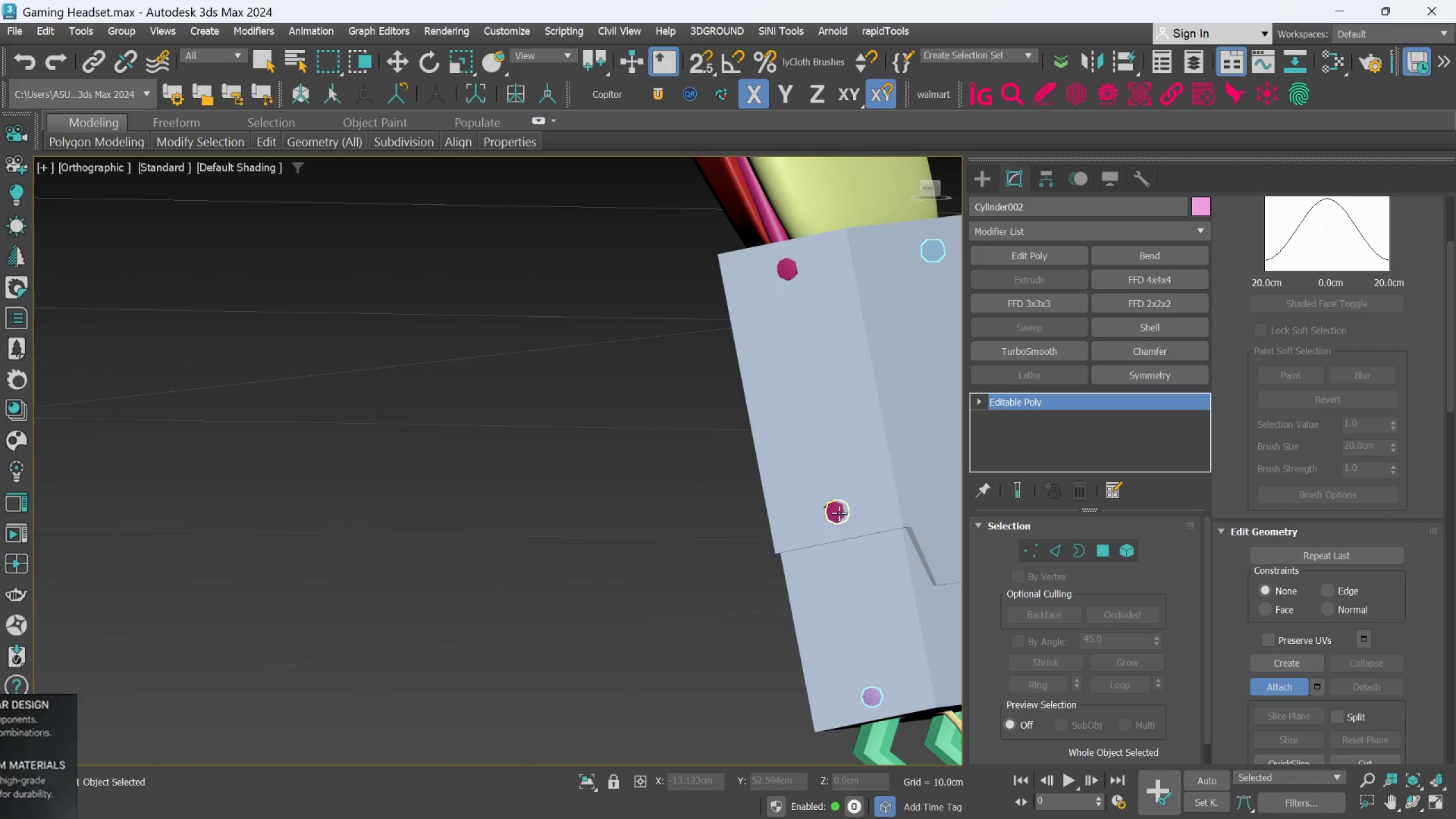 
left_click([839, 513])
 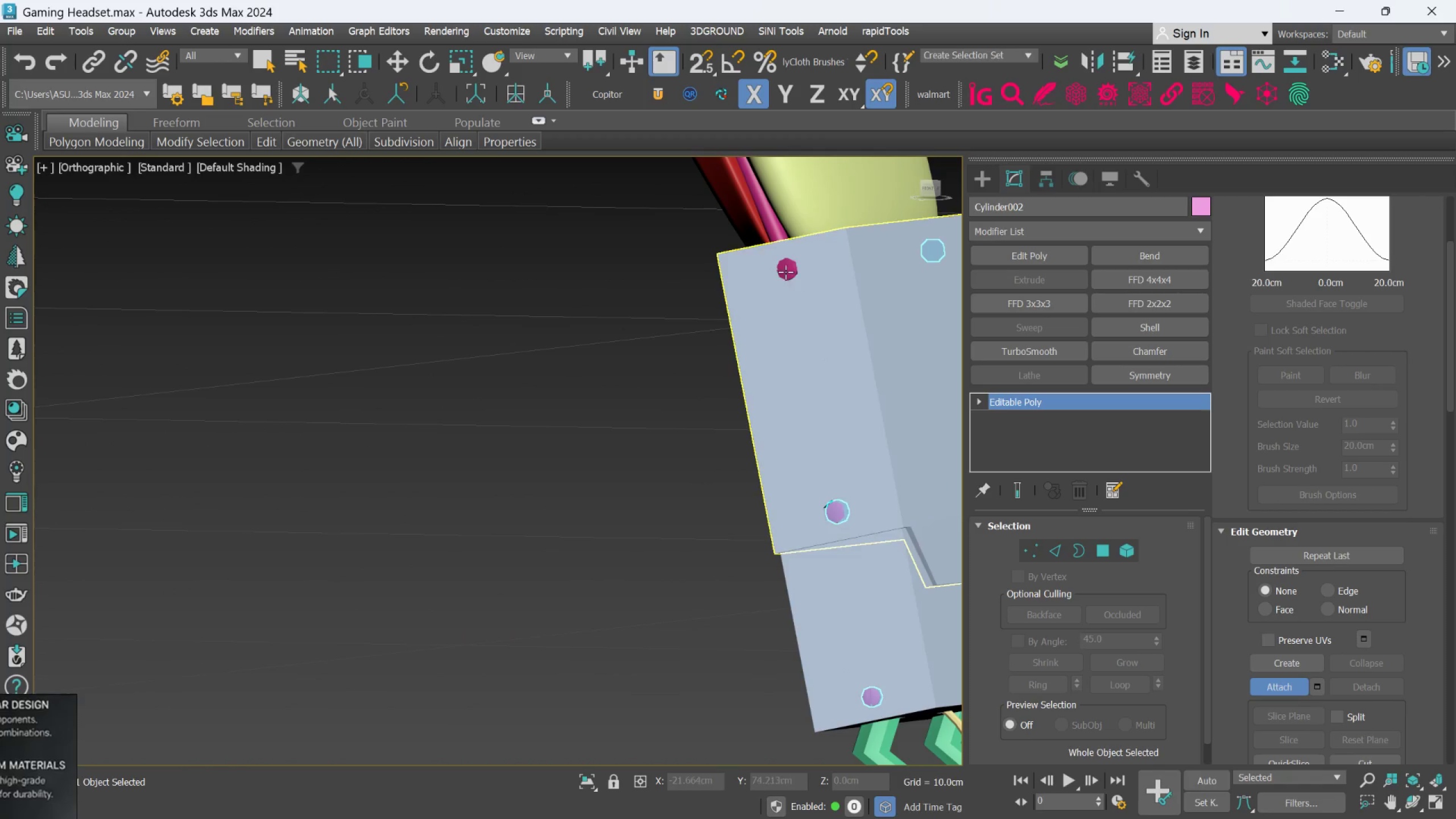 
left_click([785, 272])
 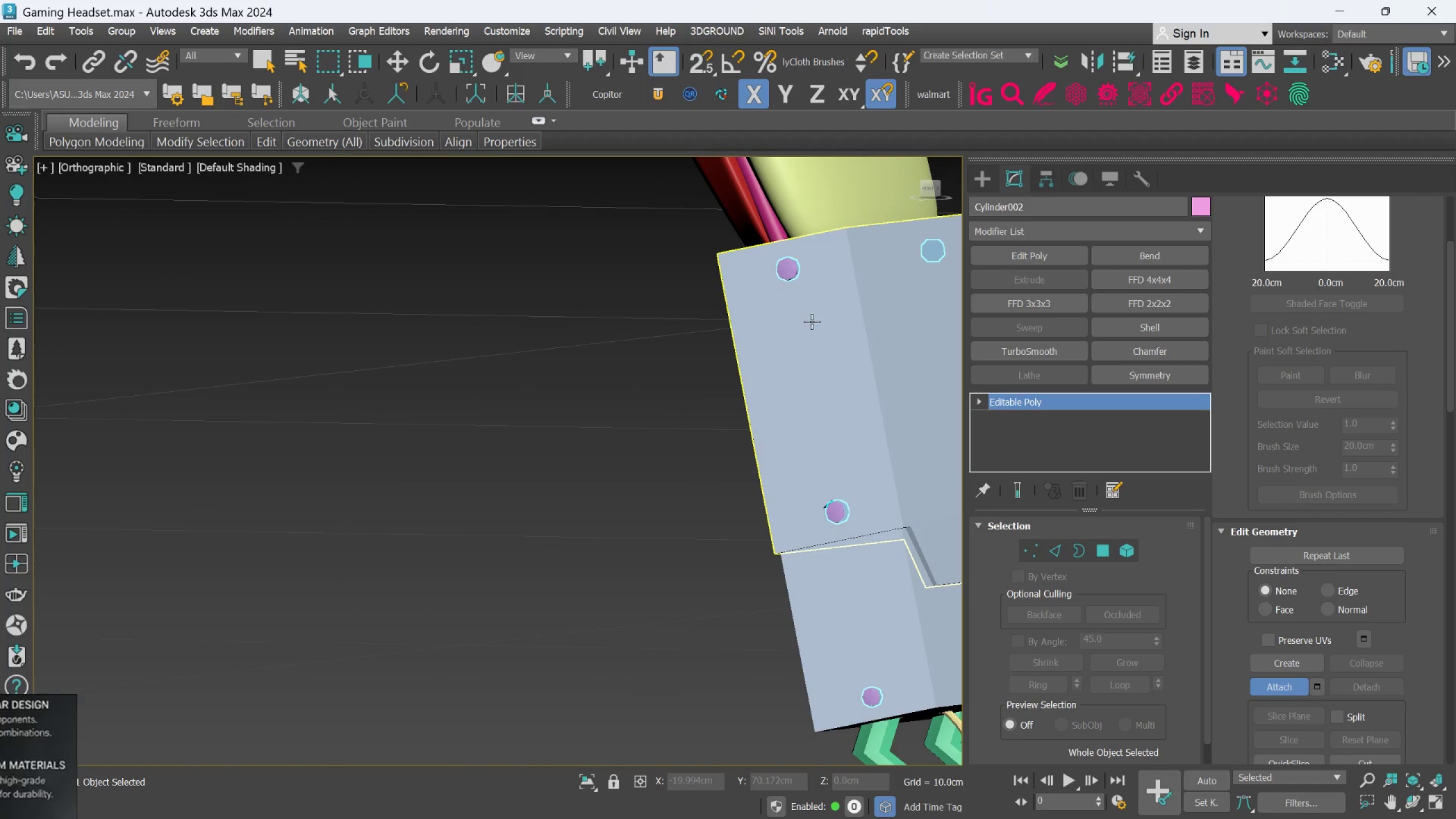 
double_click([812, 321])
 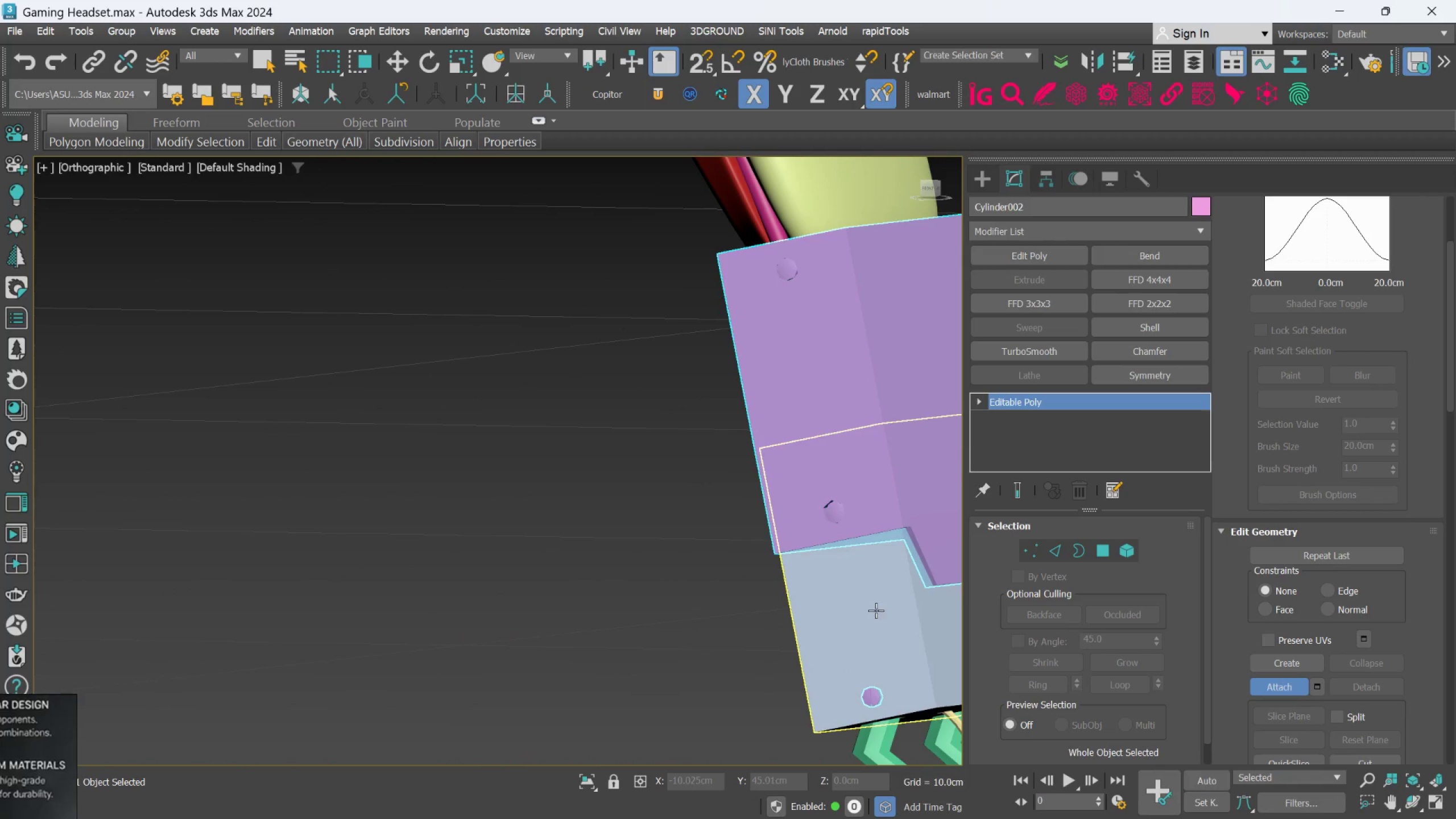 
left_click([875, 615])
 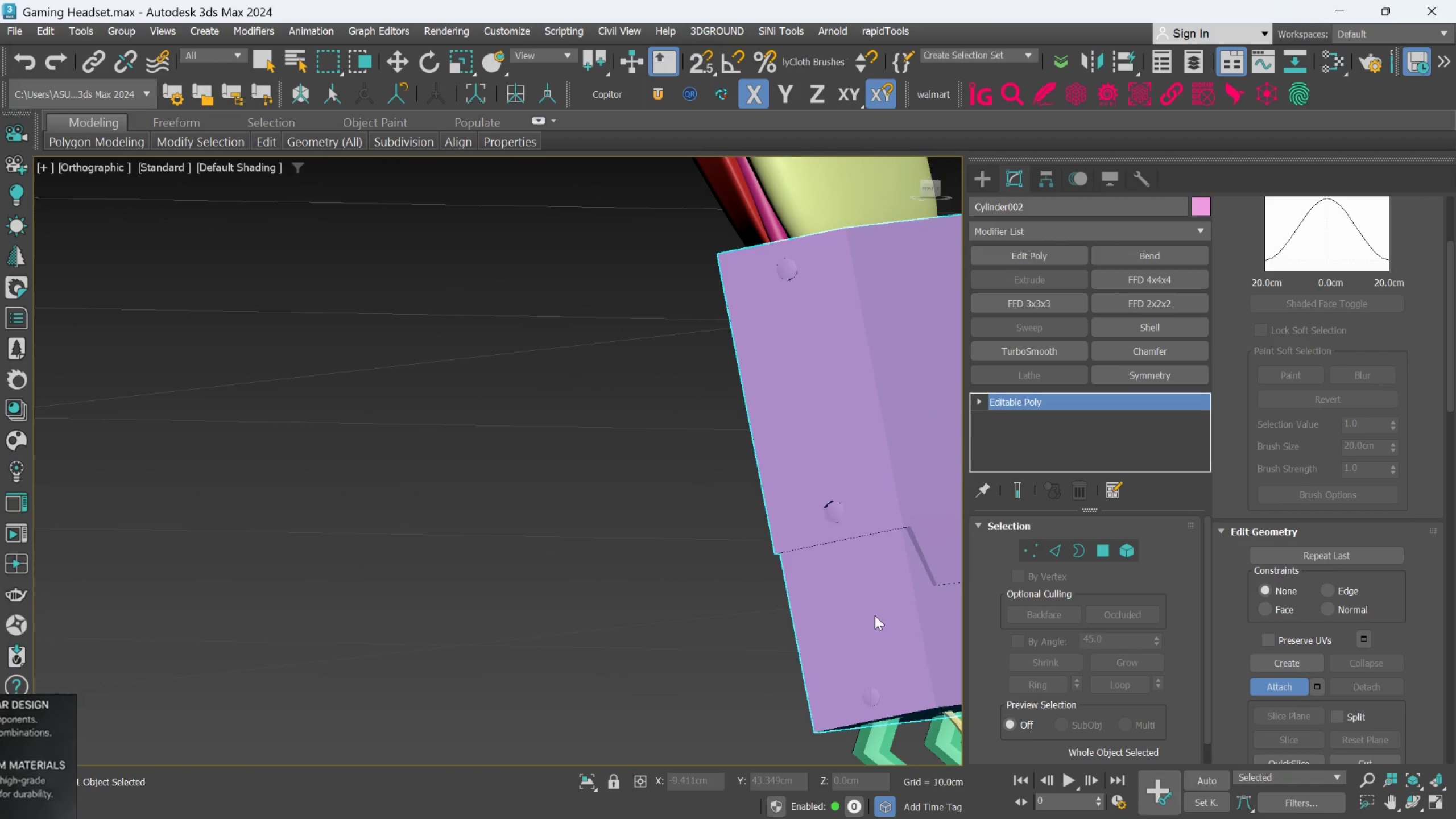 
hold_key(key=AltLeft, duration=0.43)
 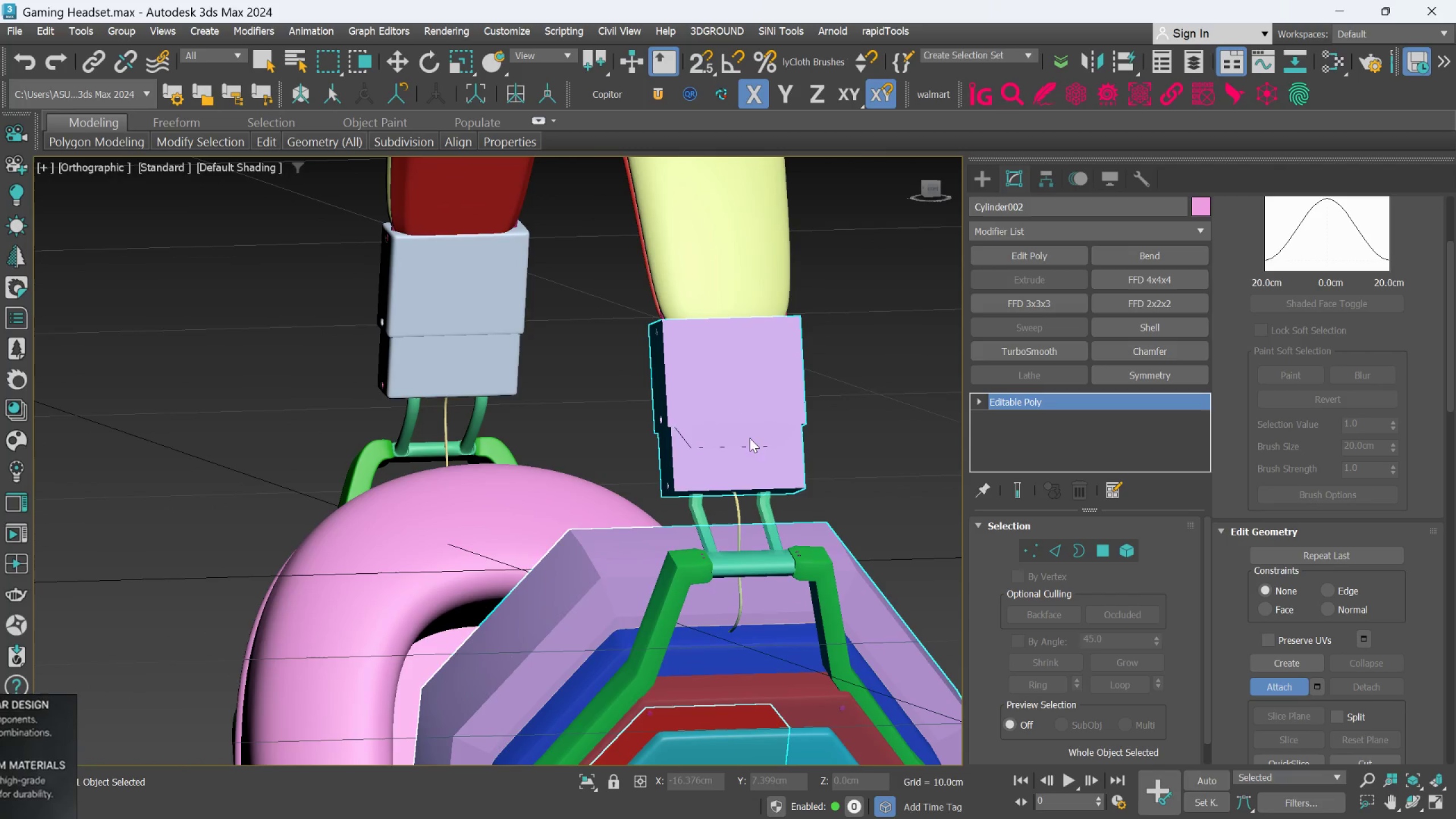 
scroll: coordinate [851, 607], scroll_direction: down, amount: 4.0
 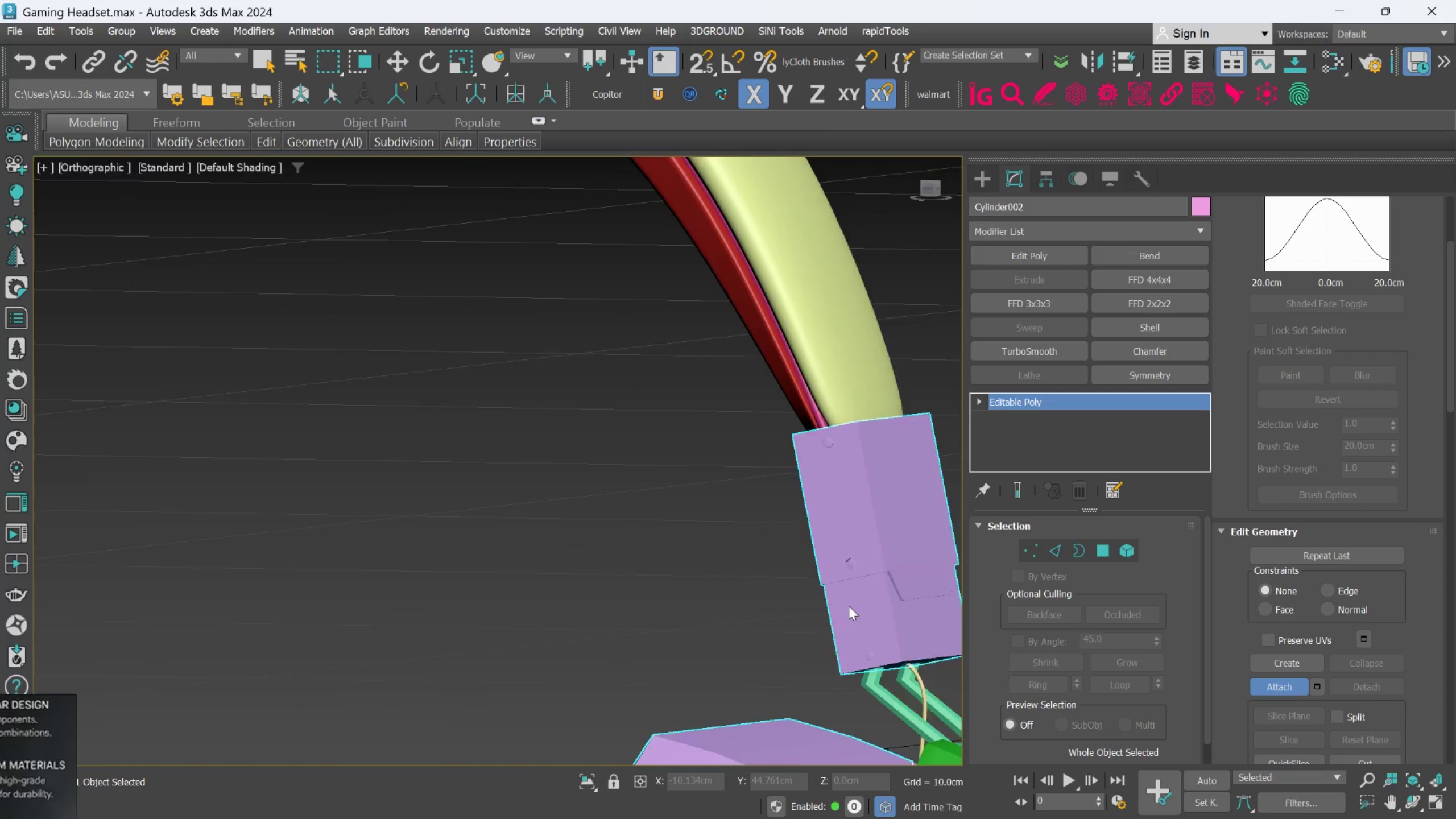 
scroll: coordinate [752, 522], scroll_direction: up, amount: 2.0
 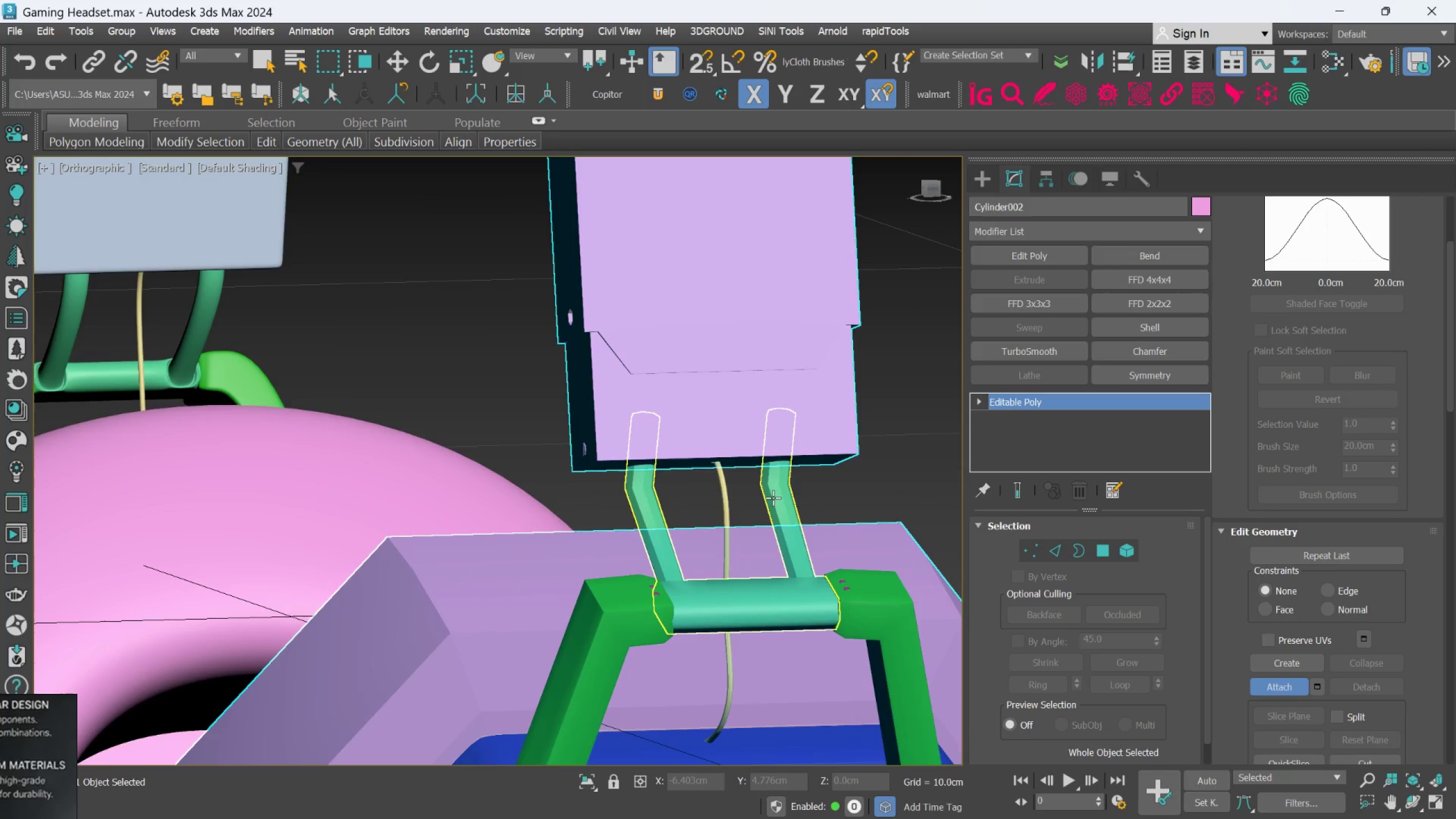 
left_click([773, 498])
 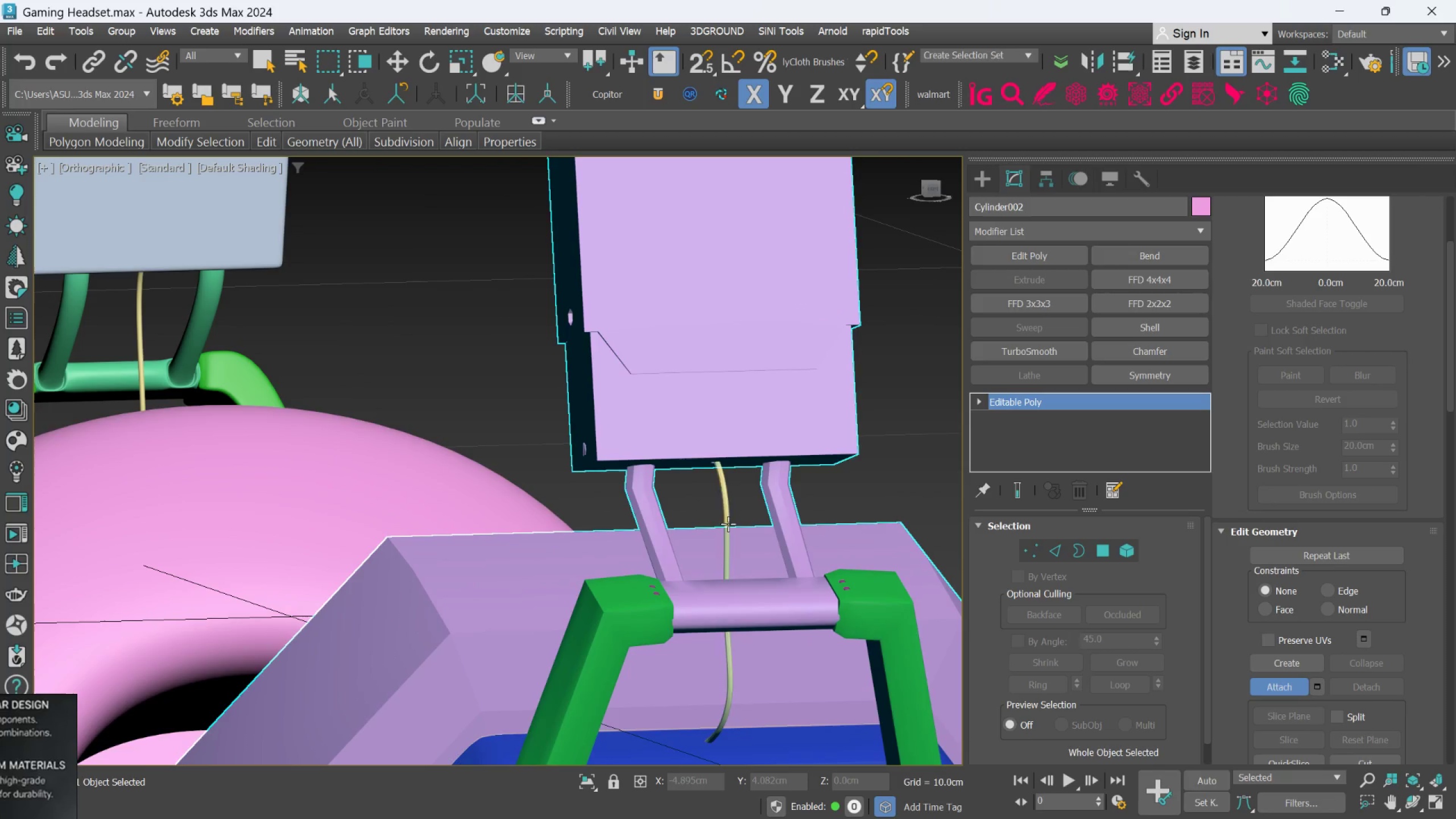 
left_click([727, 523])
 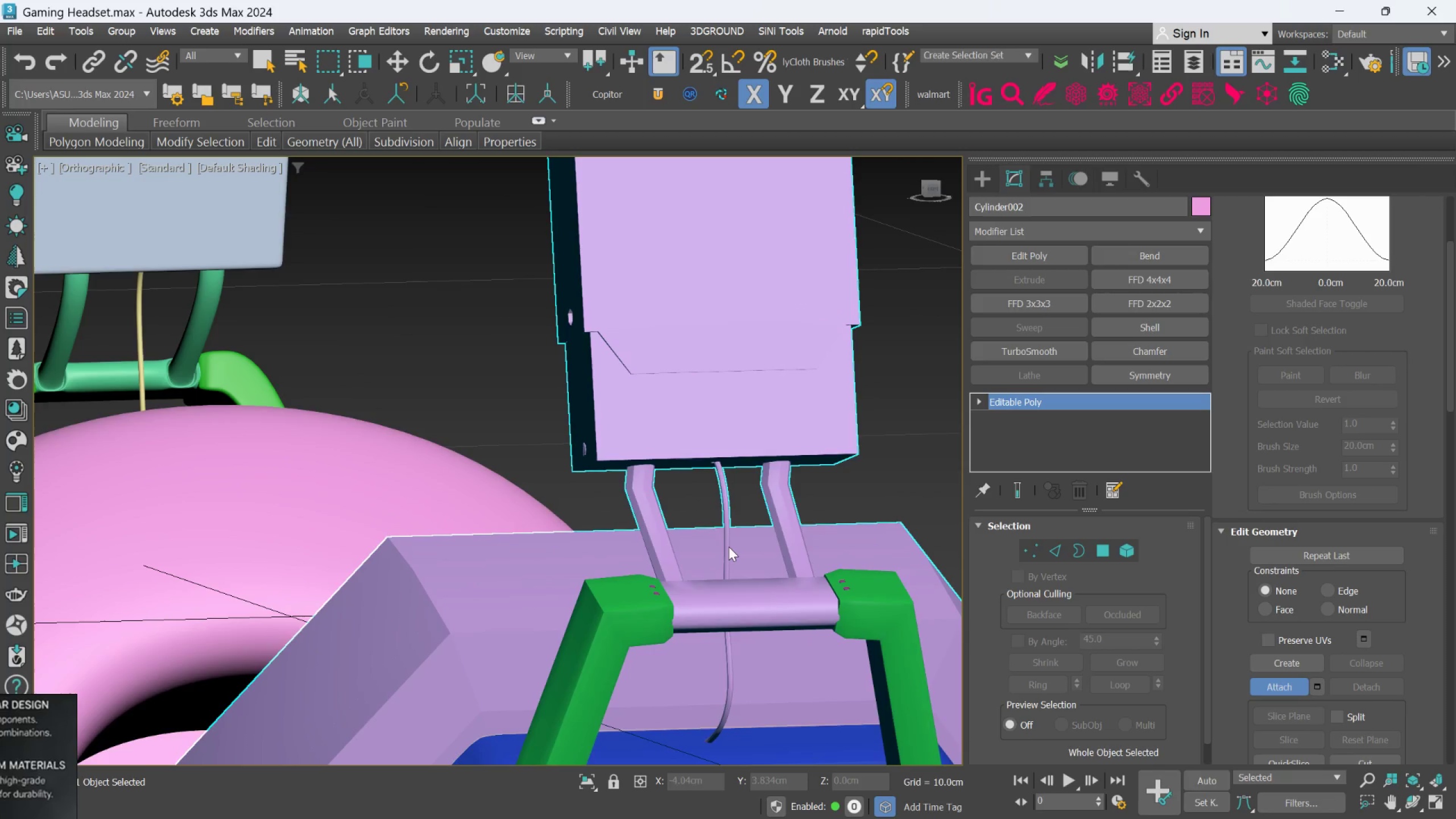 
hold_key(key=AltLeft, duration=0.44)
 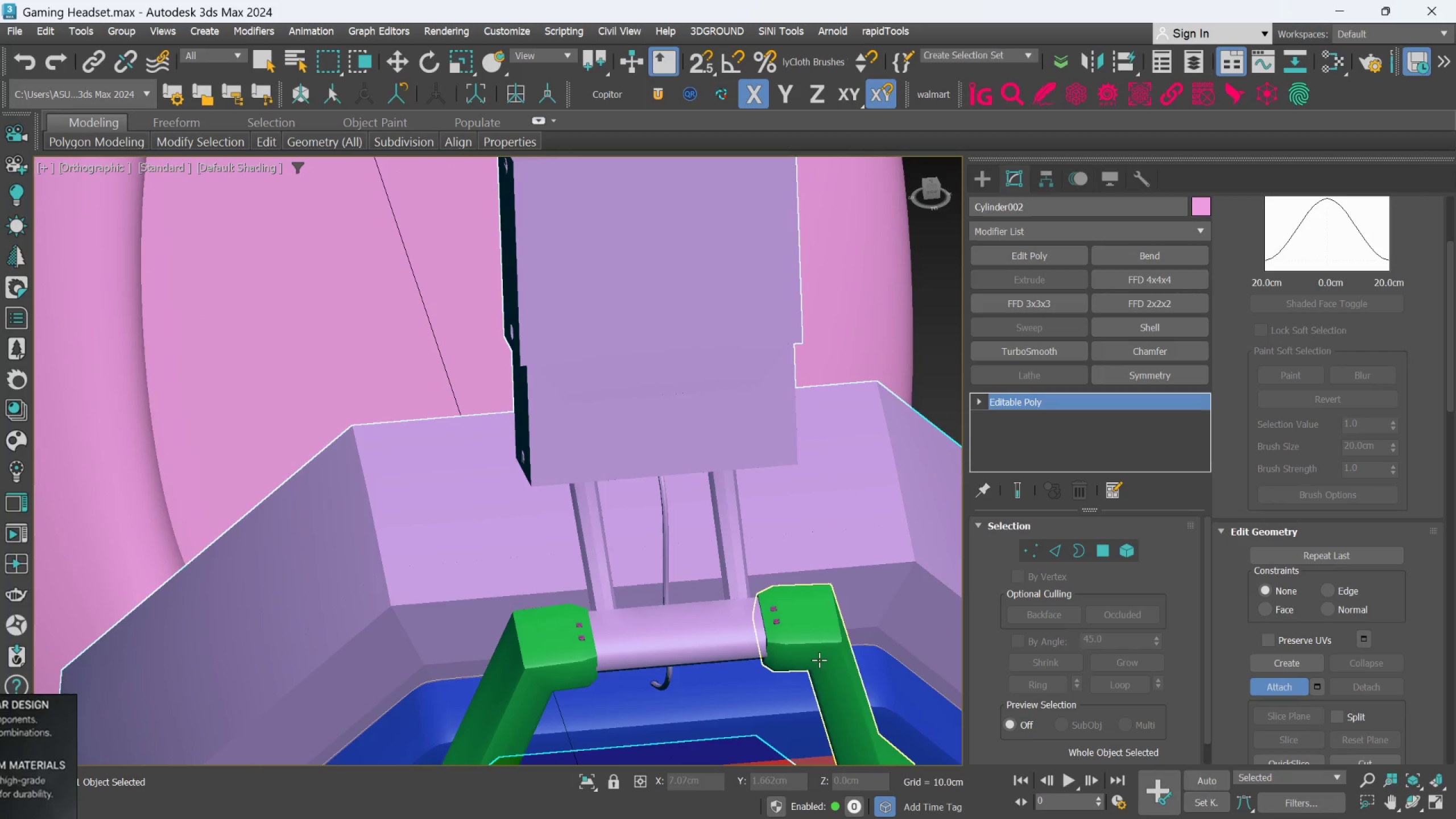 
scroll: coordinate [775, 609], scroll_direction: up, amount: 2.0
 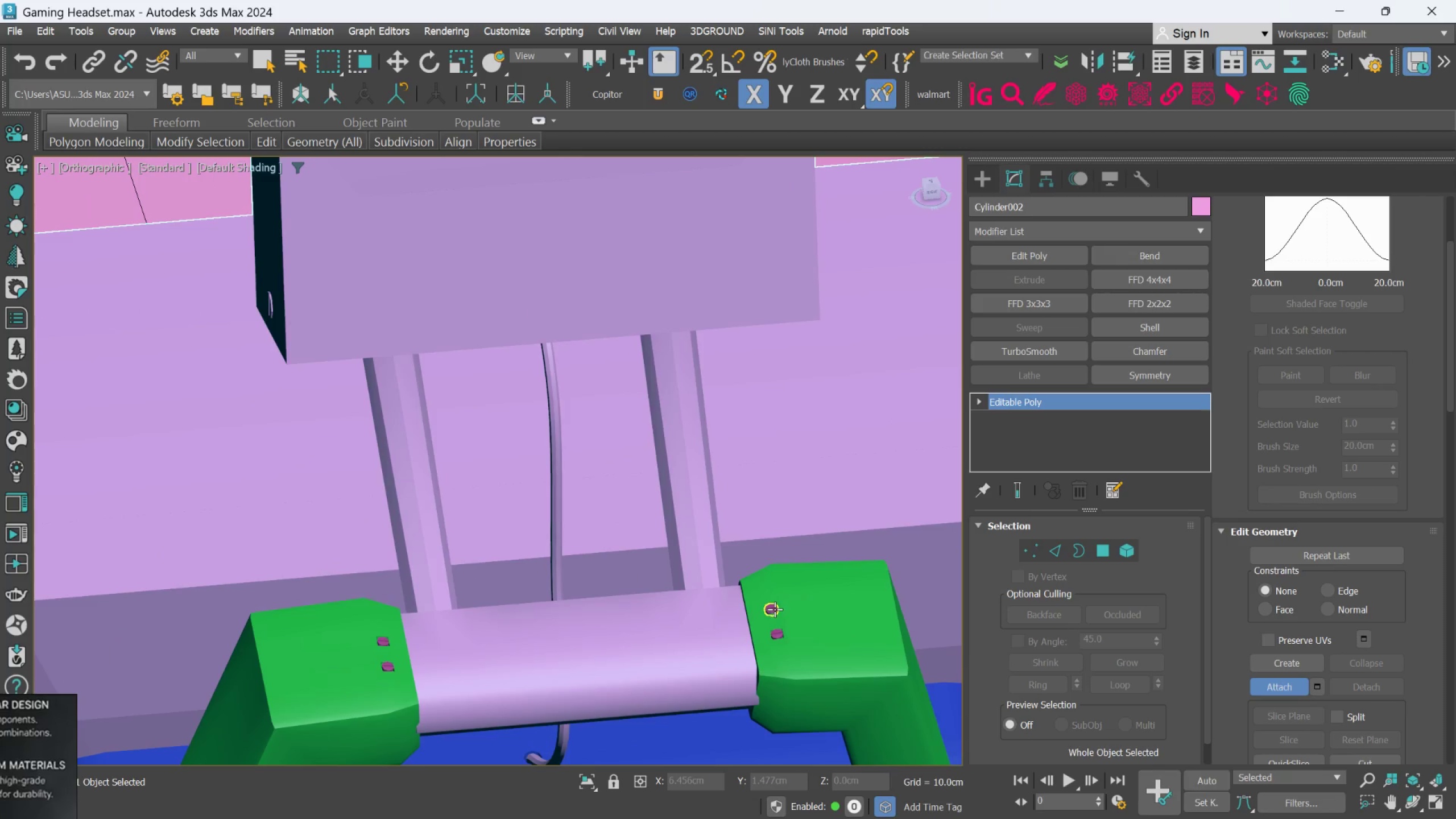 
left_click([774, 609])
 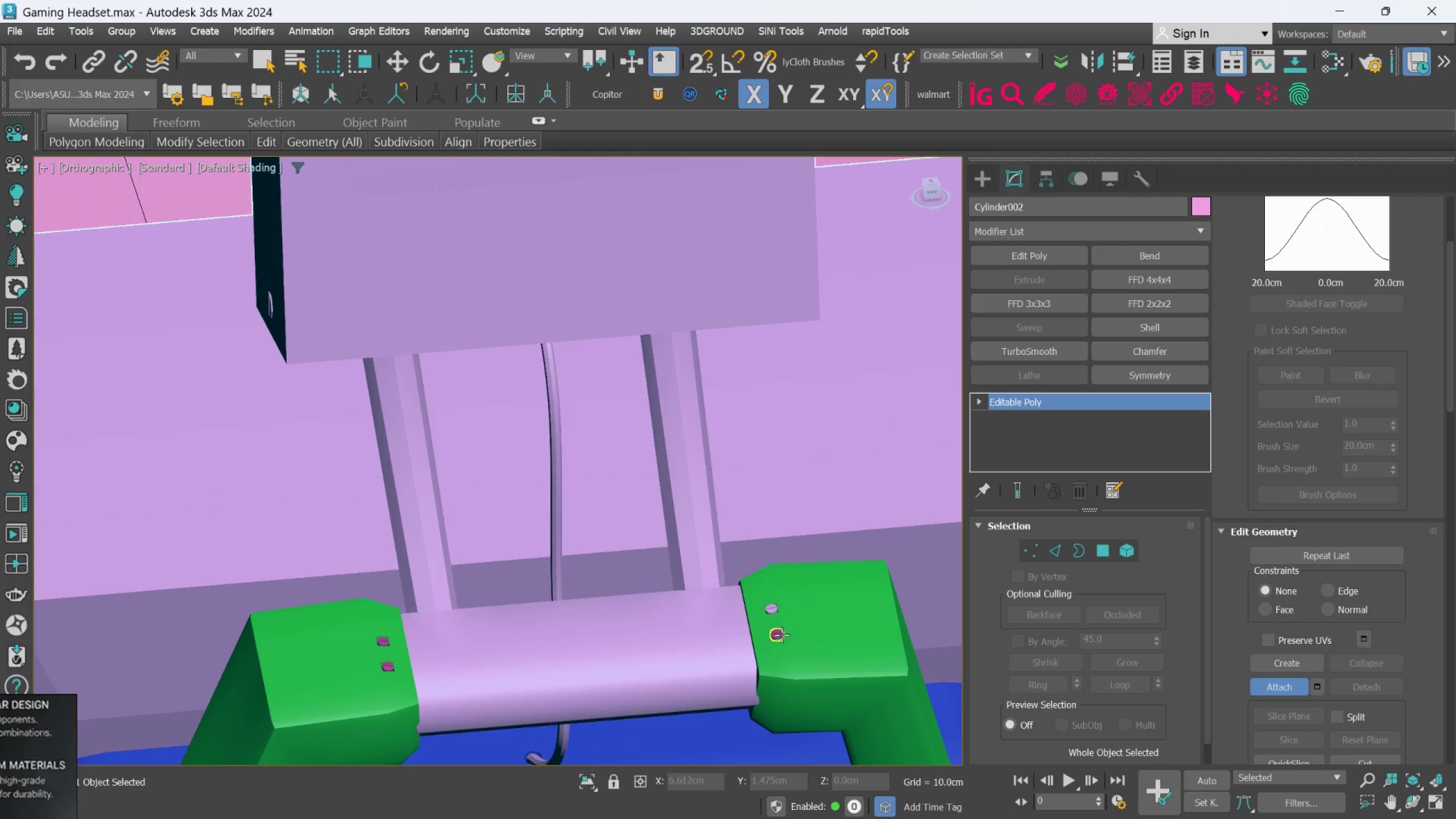 
left_click([779, 633])
 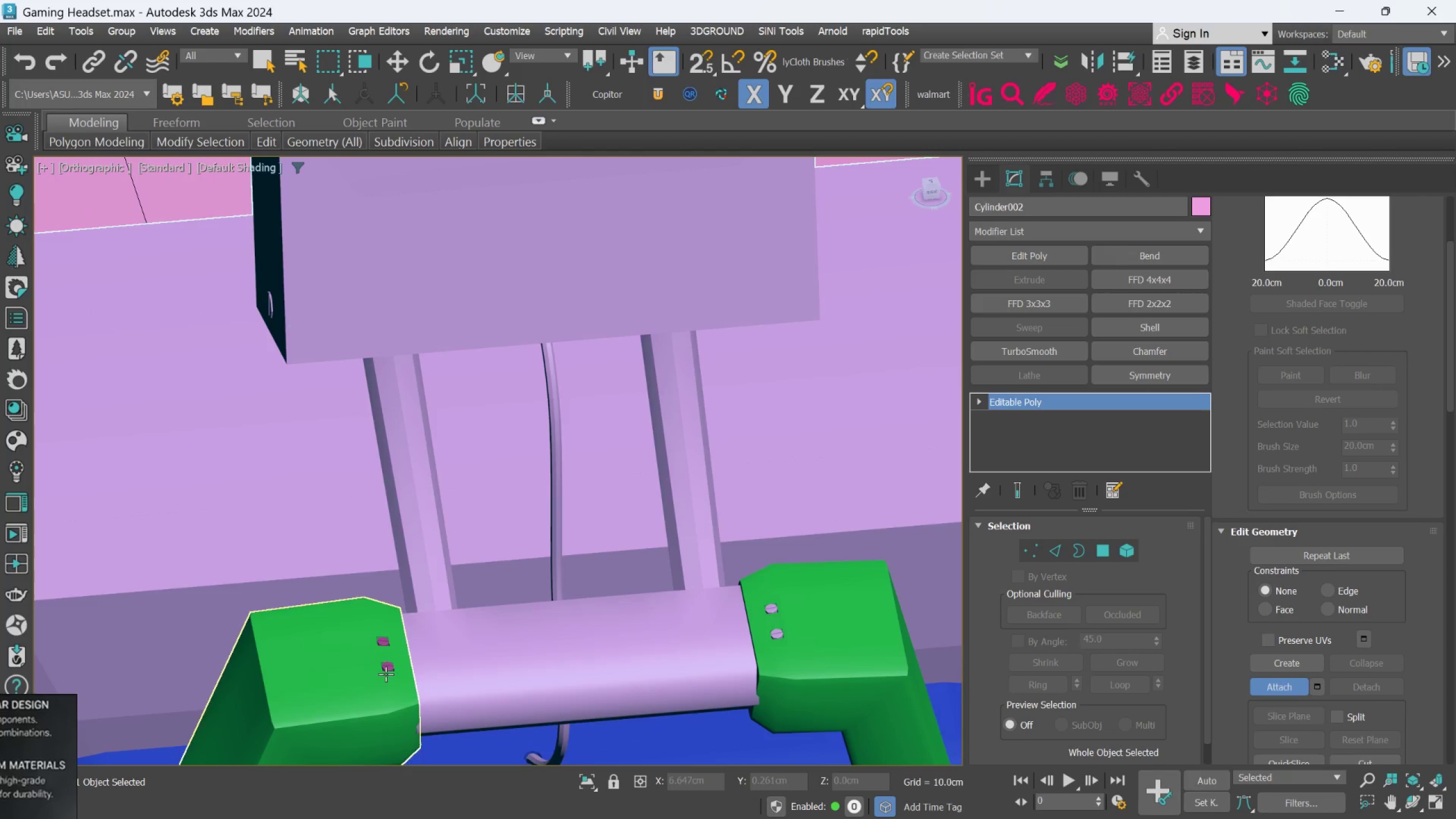 
left_click([384, 667])
 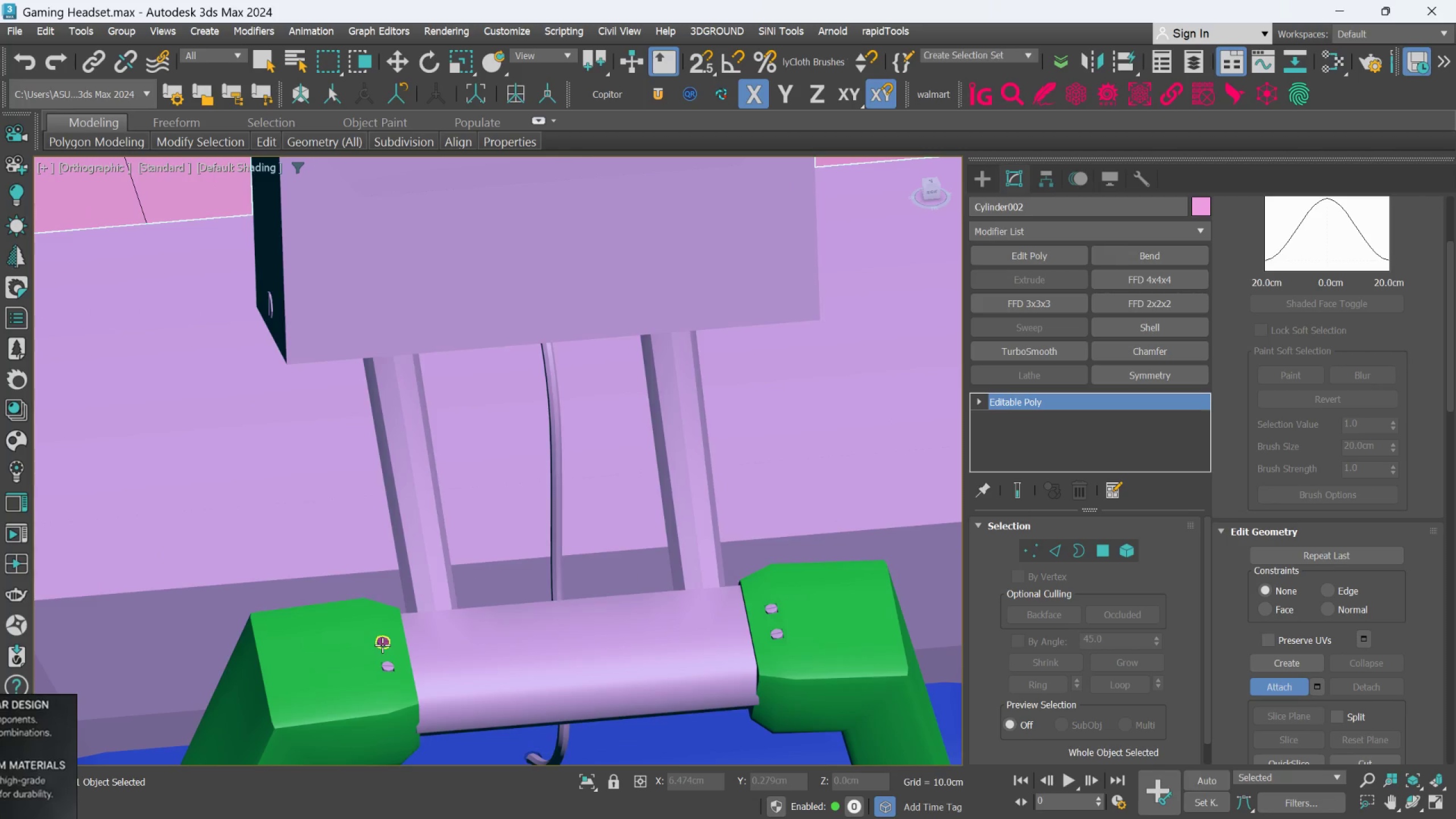 
double_click([357, 673])
 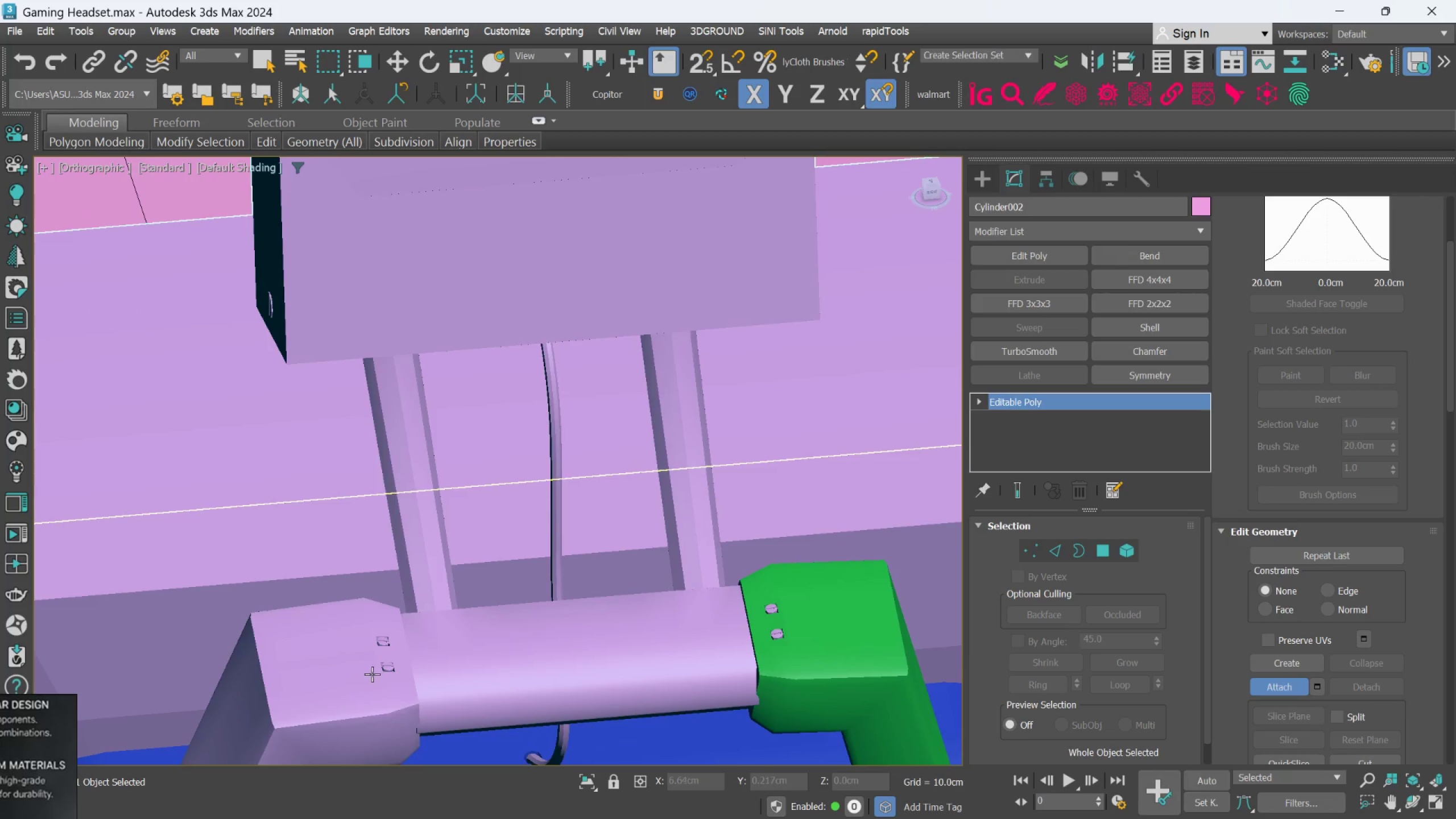 
scroll: coordinate [387, 670], scroll_direction: down, amount: 2.0
 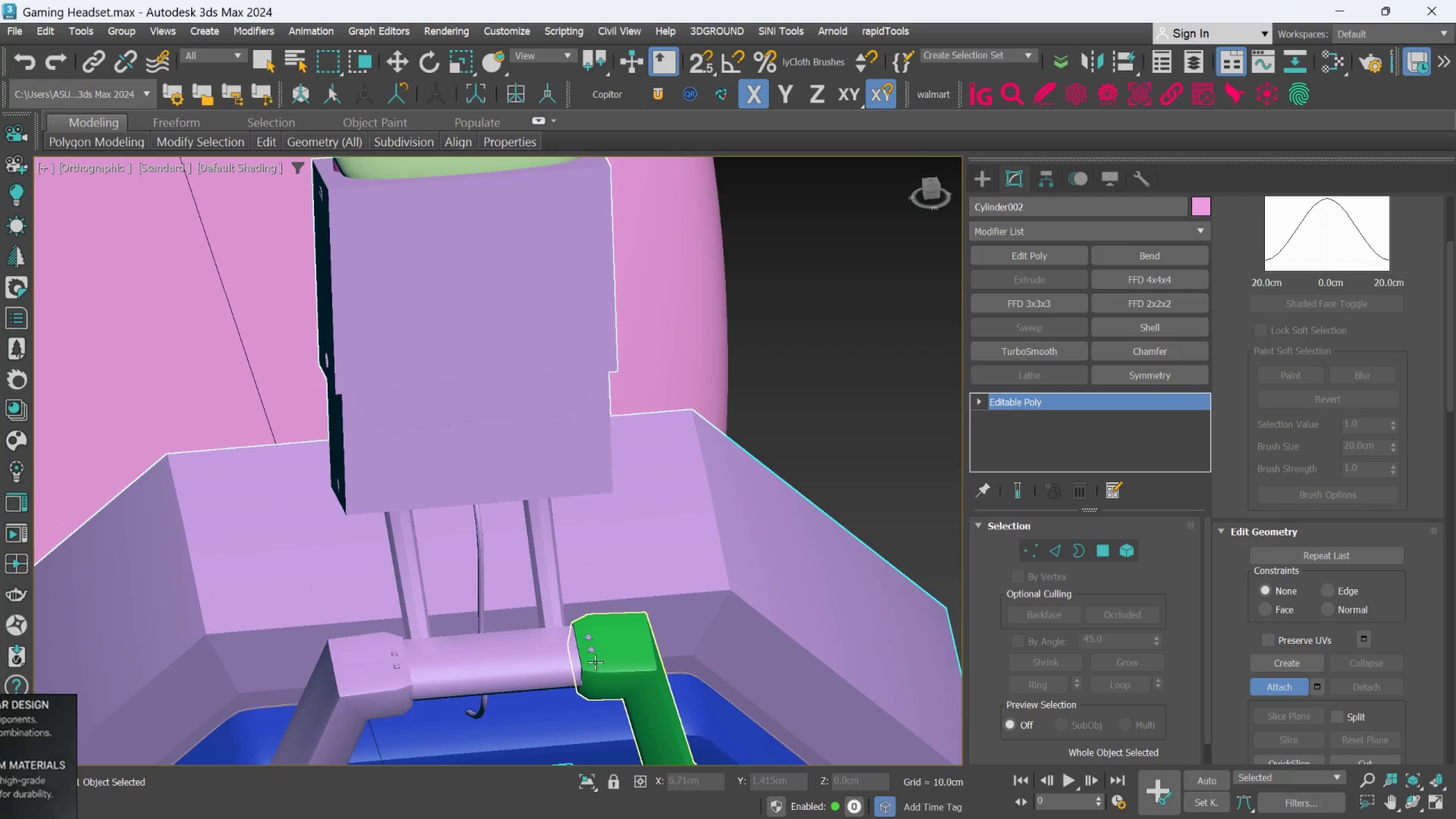 
left_click([621, 668])
 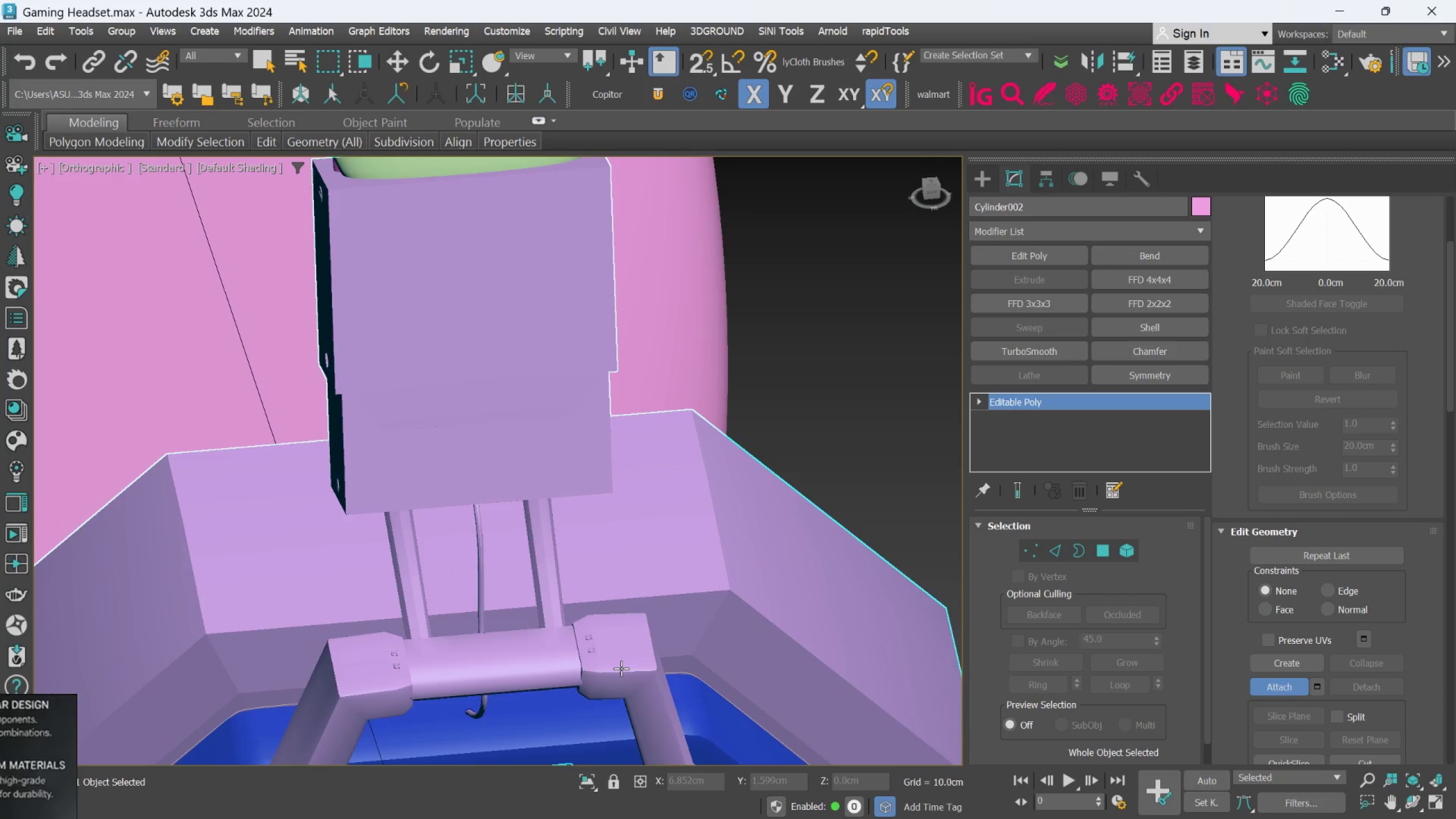 
scroll: coordinate [593, 448], scroll_direction: down, amount: 1.0
 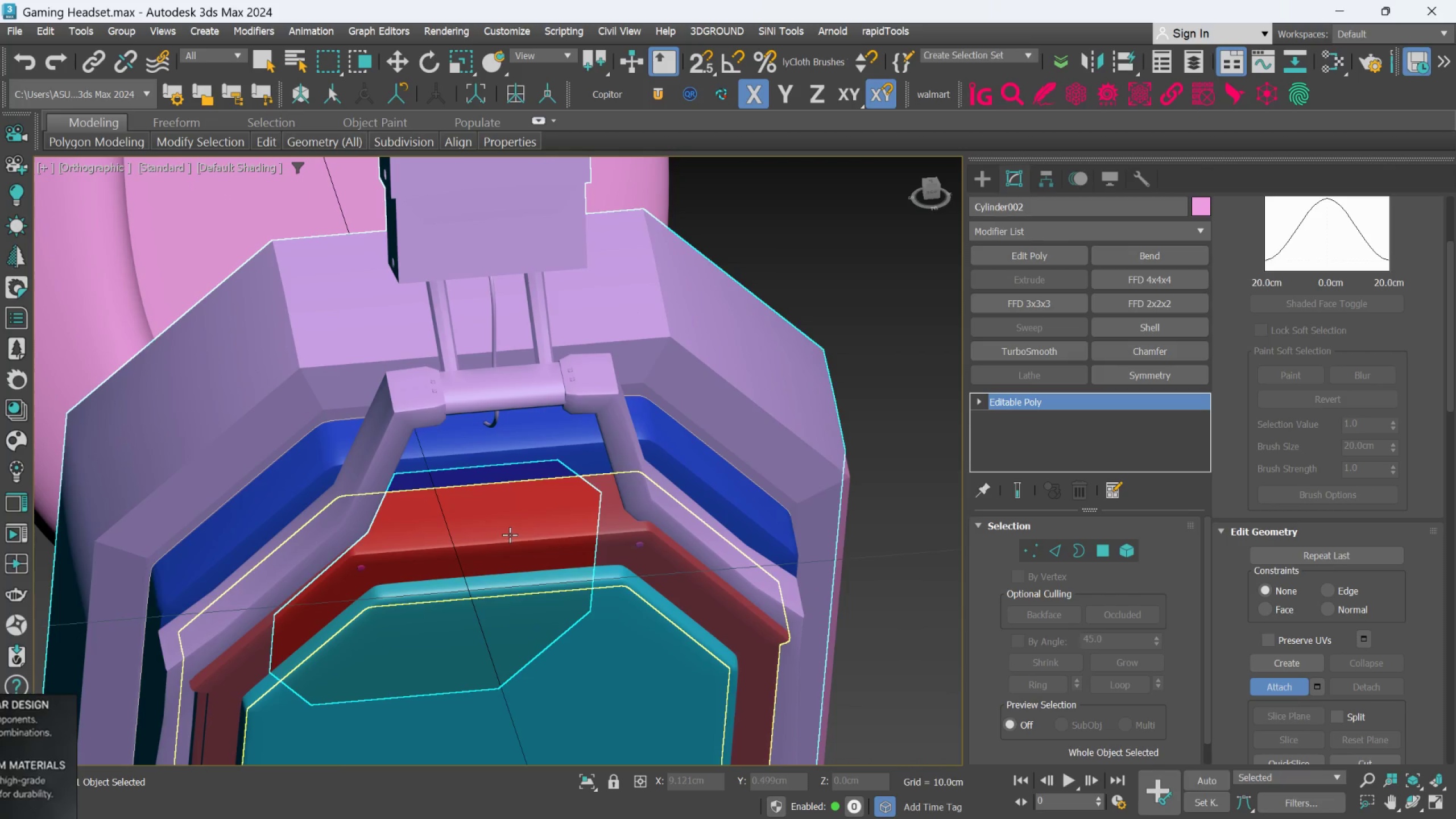 
hold_key(key=AltLeft, duration=0.52)
 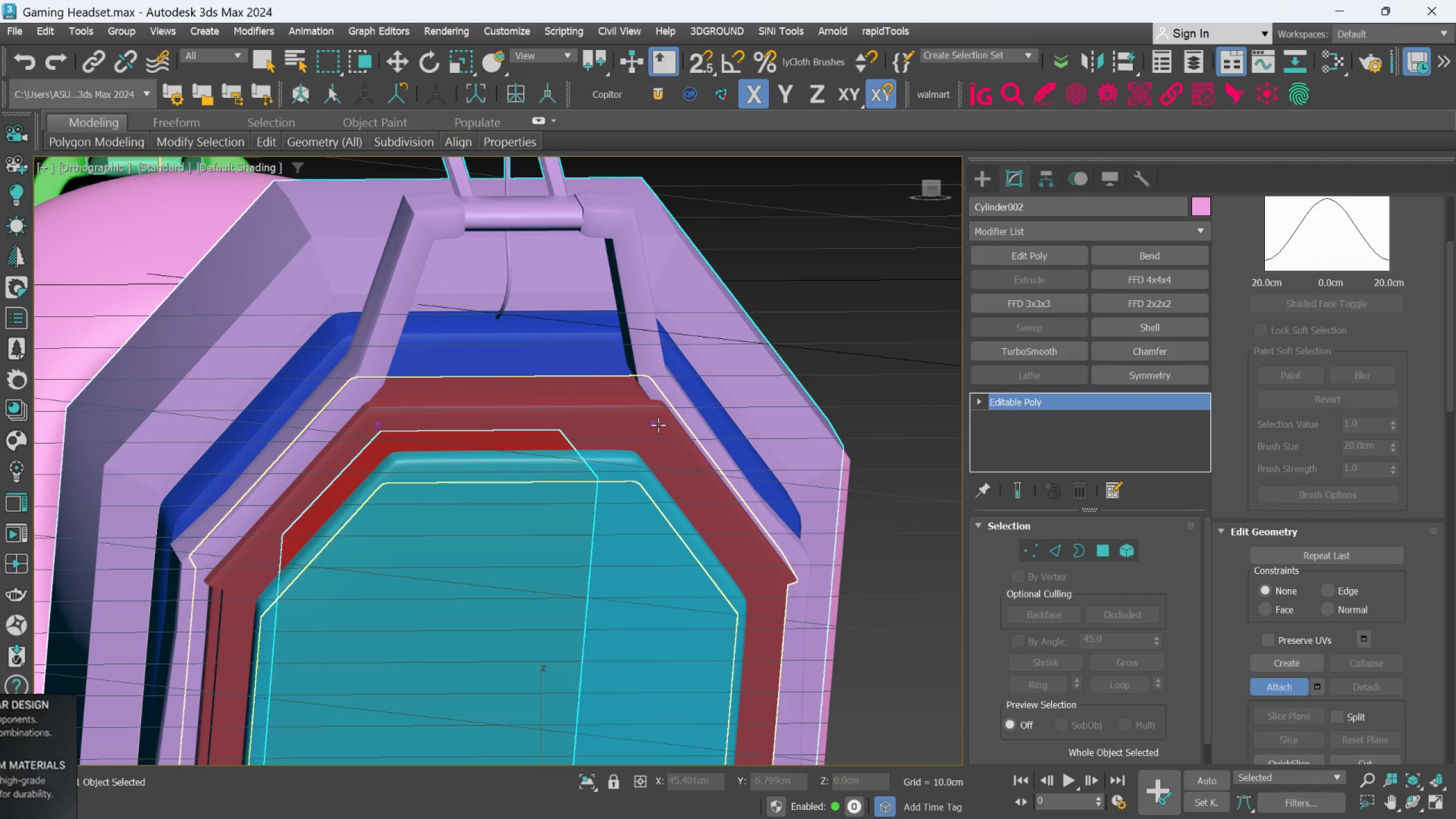 
left_click([650, 424])
 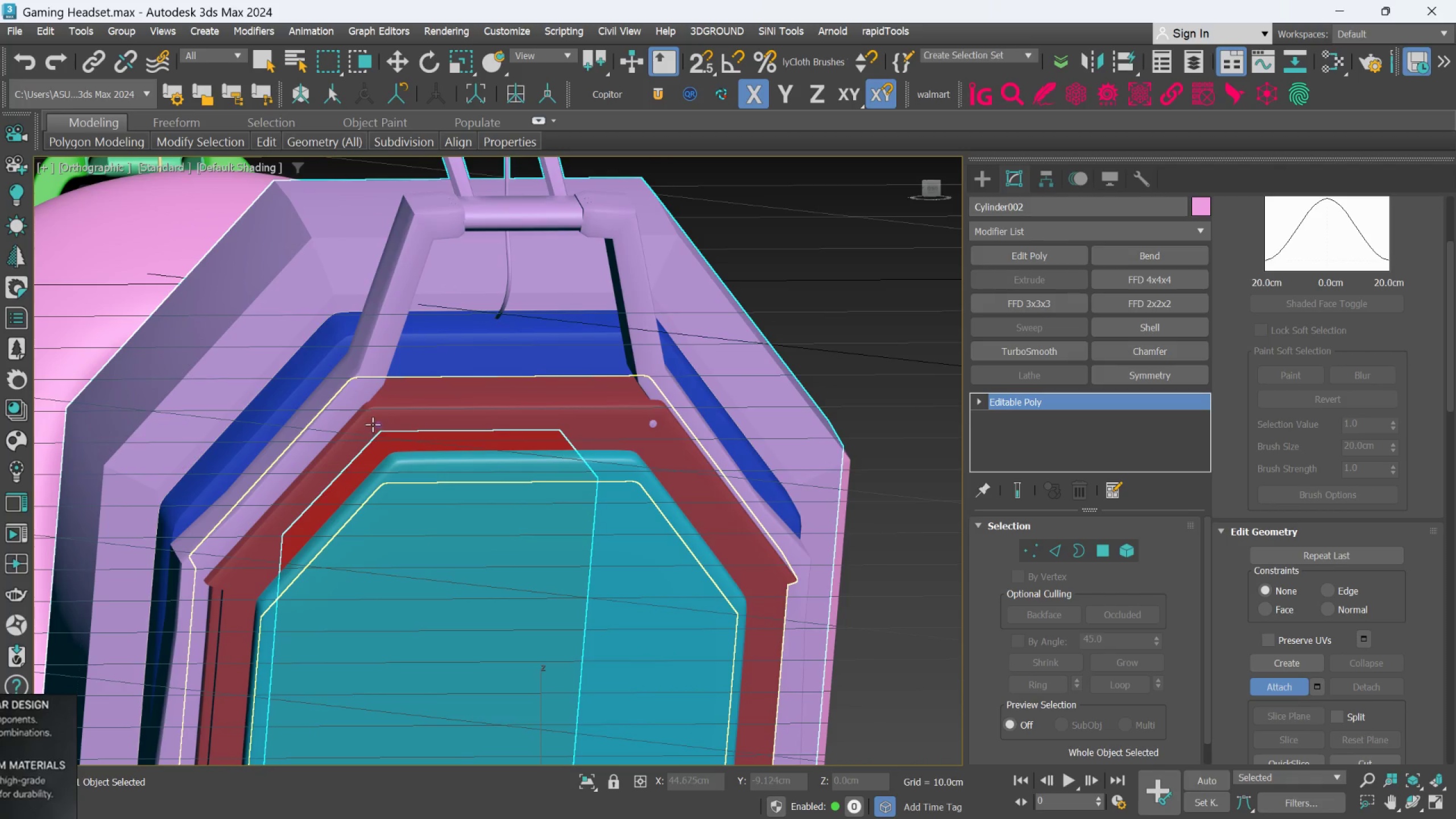 
left_click([381, 426])
 